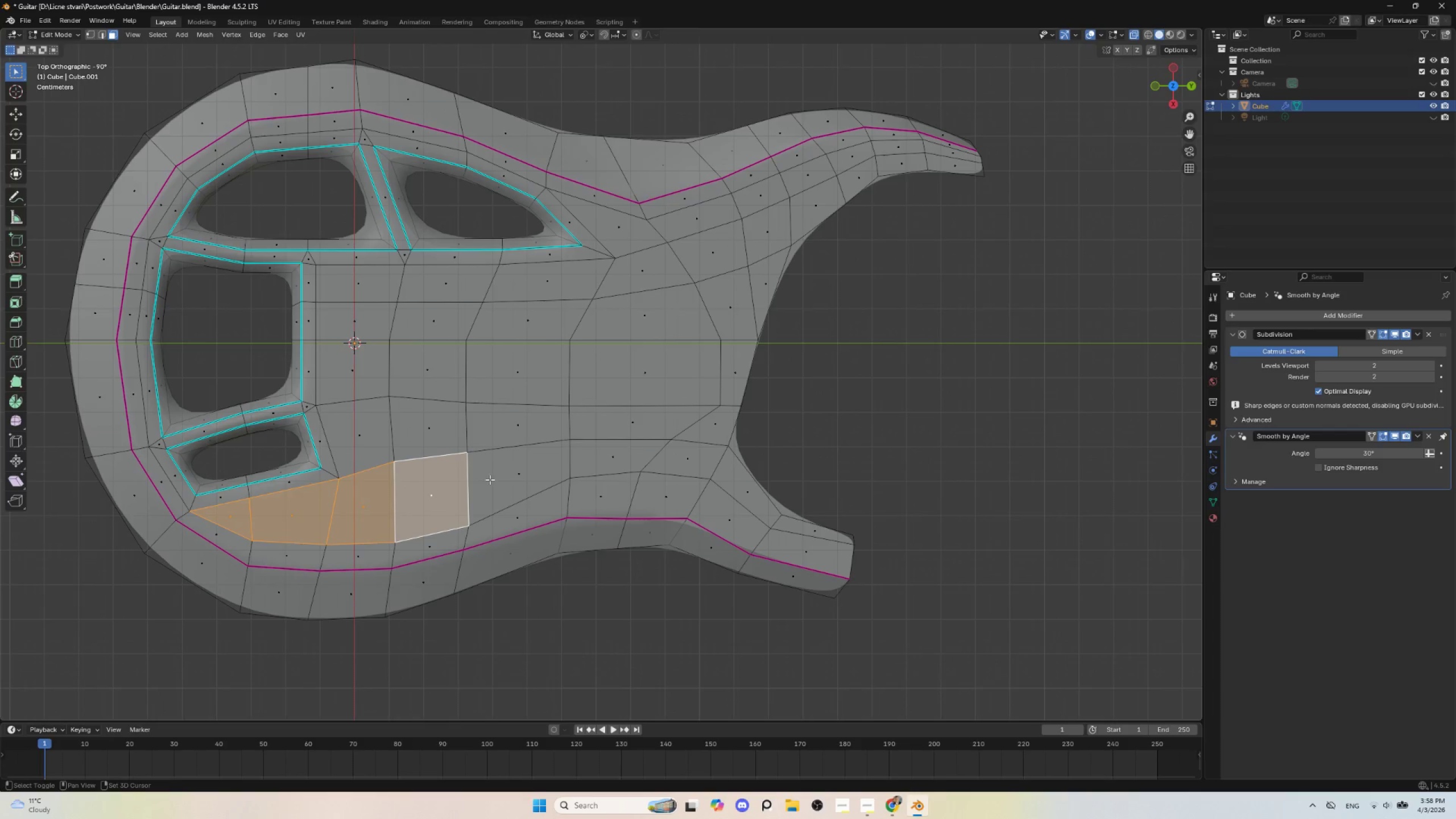 
hold_key(key=ShiftLeft, duration=1.53)
left_click([491, 478])
 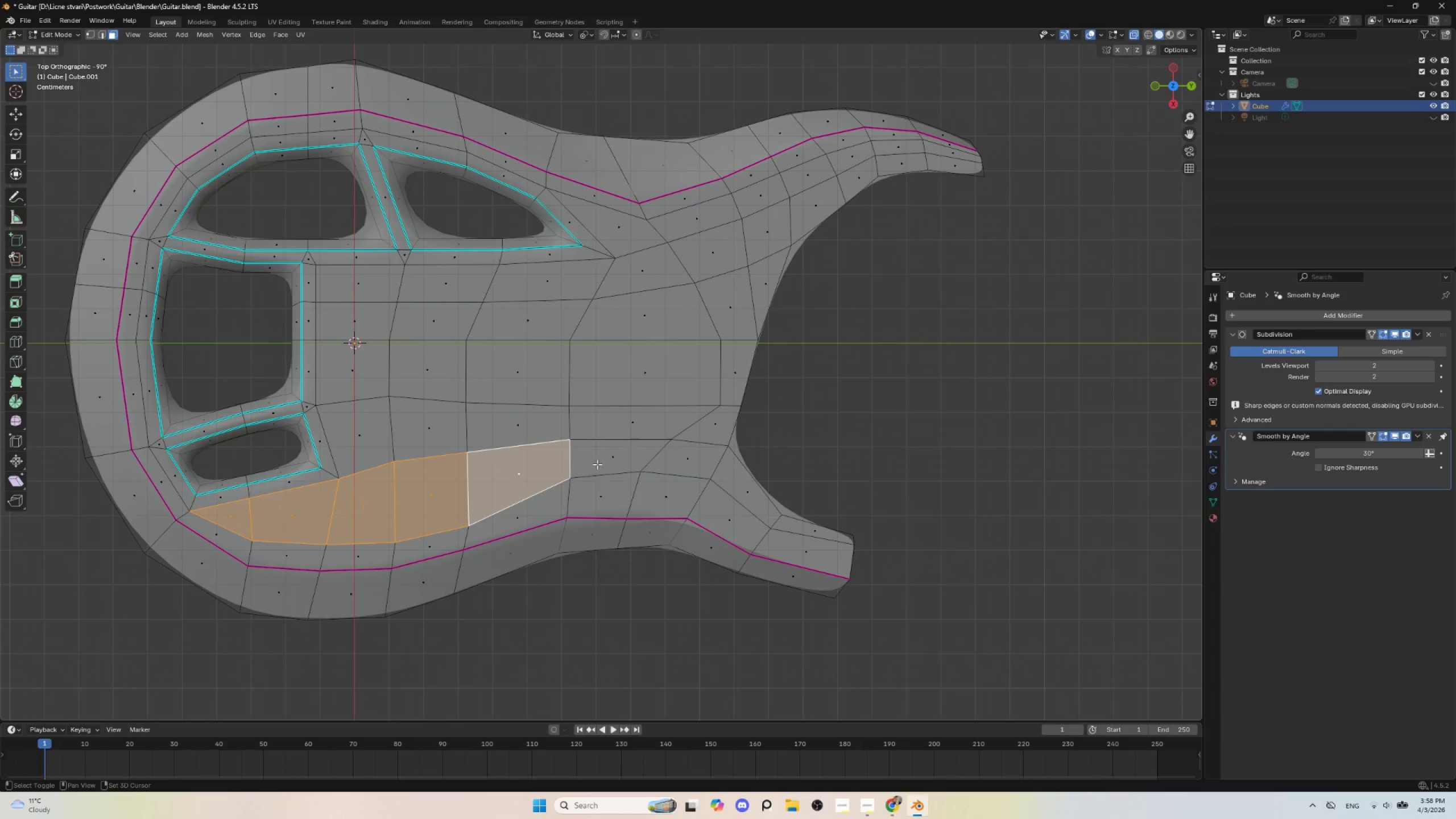 
left_click([603, 461])
 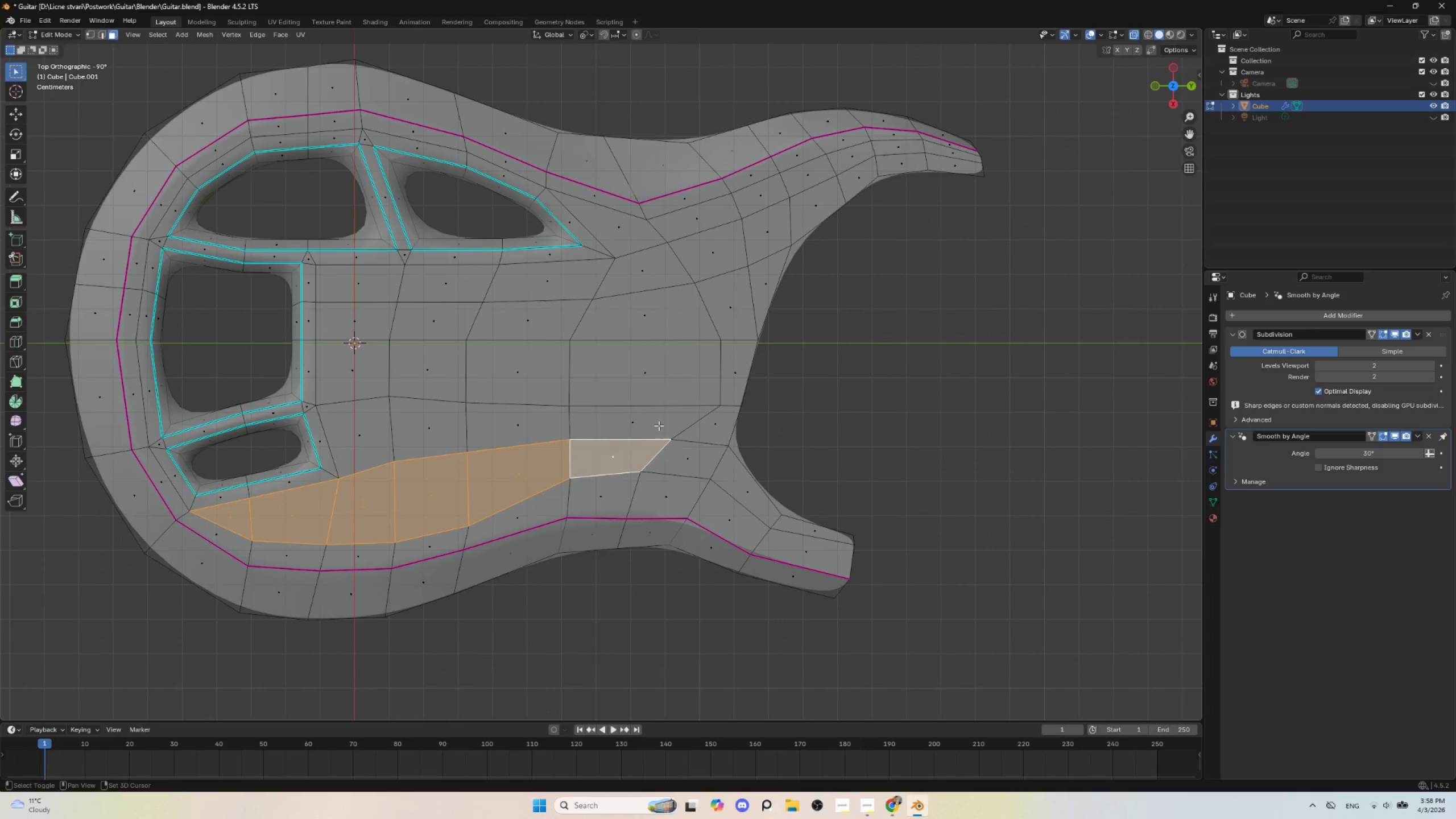 
left_click([659, 425])
 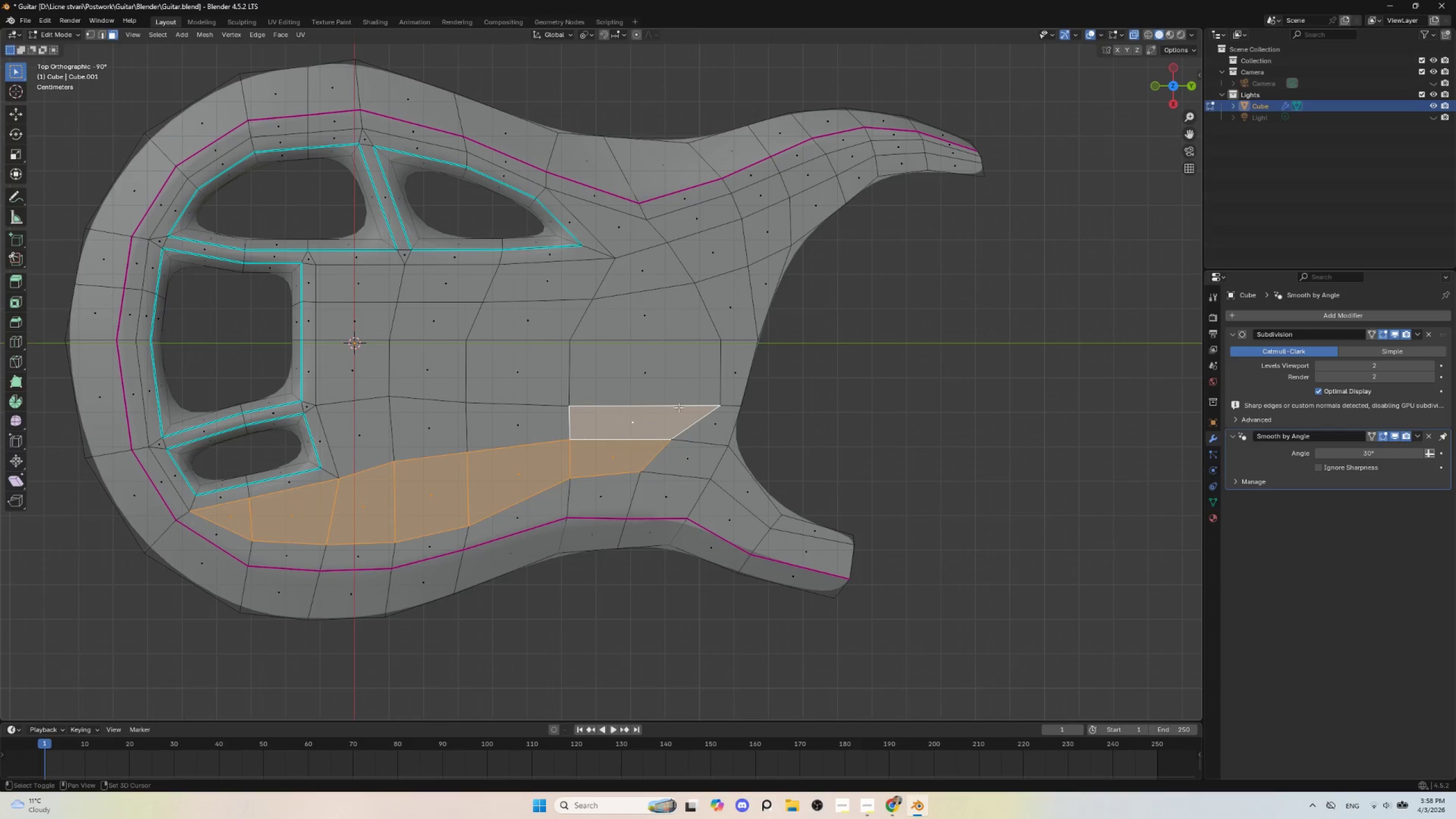 
hold_key(key=ShiftLeft, duration=1.51)
double_click([692, 387])
 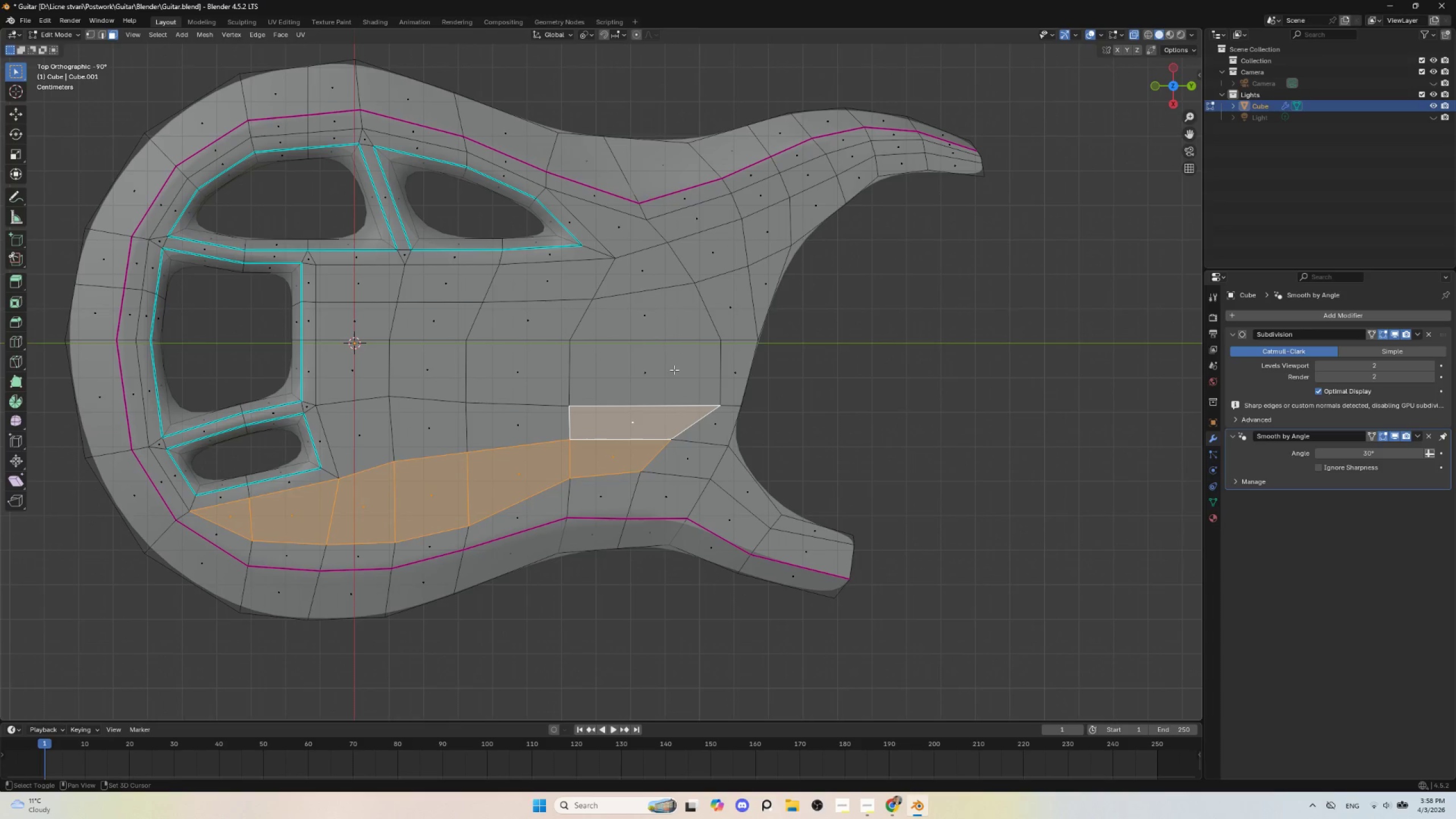 
left_click([674, 373])
 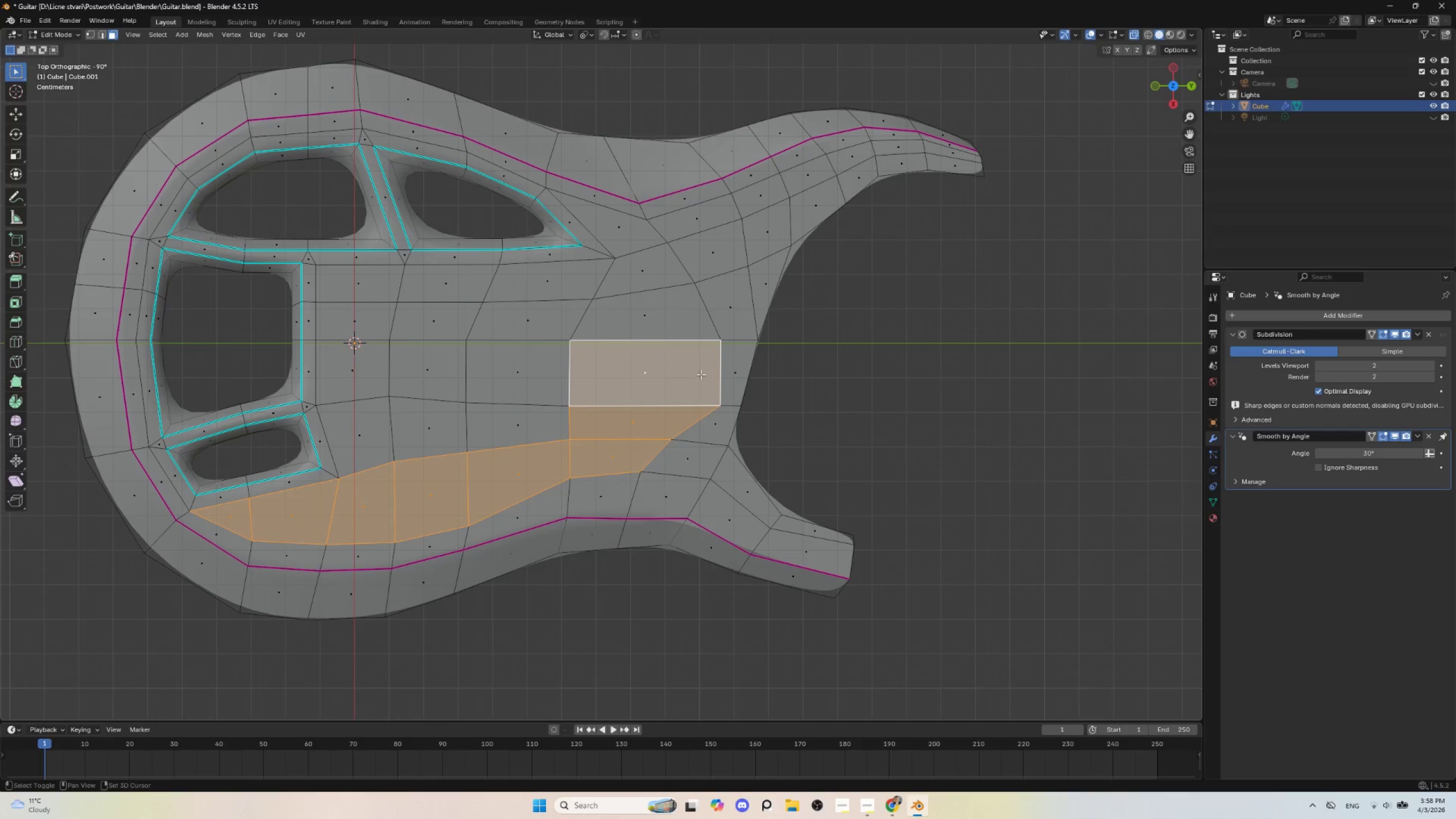 
hold_key(key=ShiftLeft, duration=1.08)
 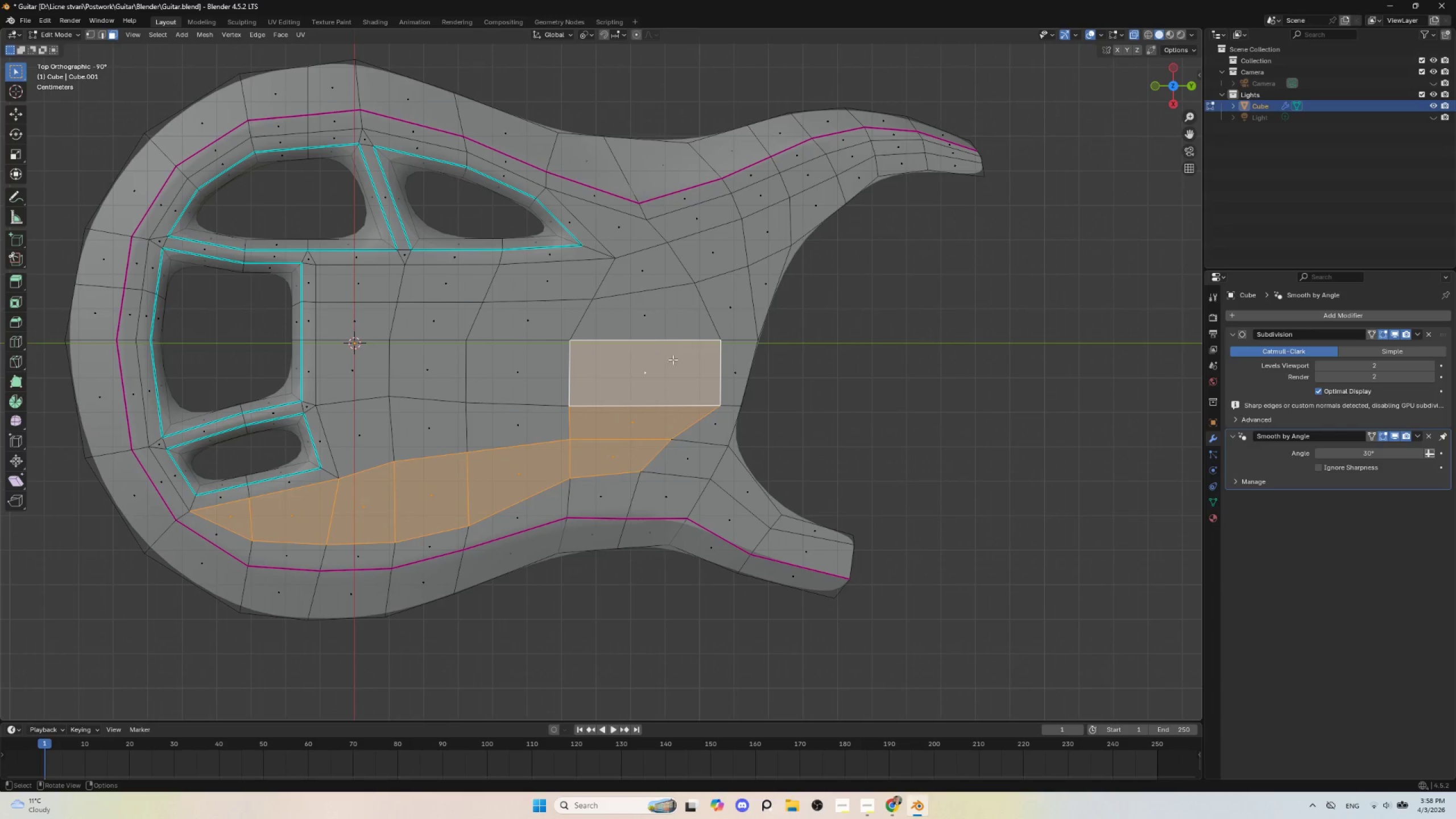 
hold_key(key=ShiftLeft, duration=1.5)
left_click([673, 328])
 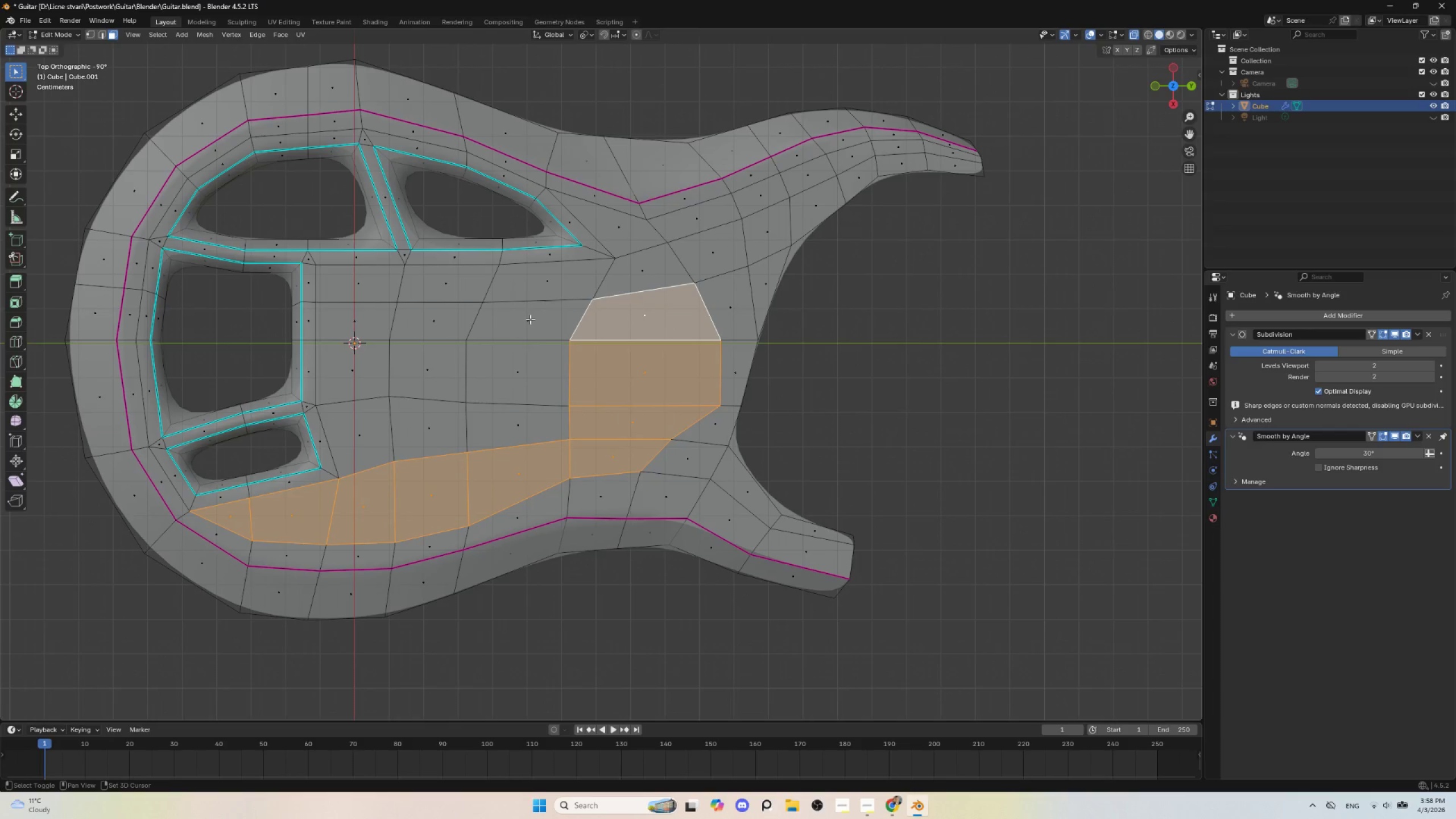 
left_click([530, 319])
 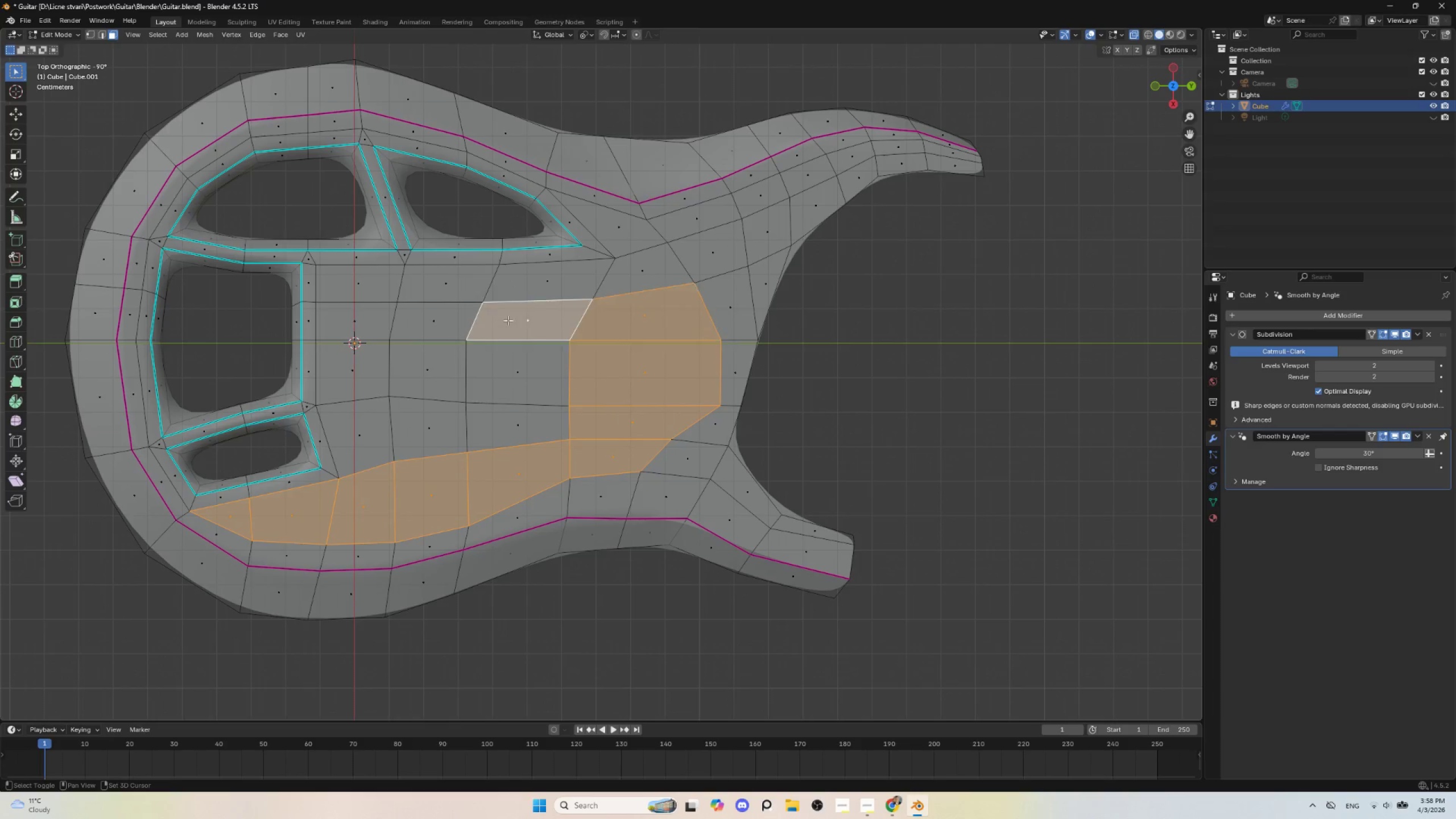 
hold_key(key=ShiftLeft, duration=1.52)
double_click([445, 317])
 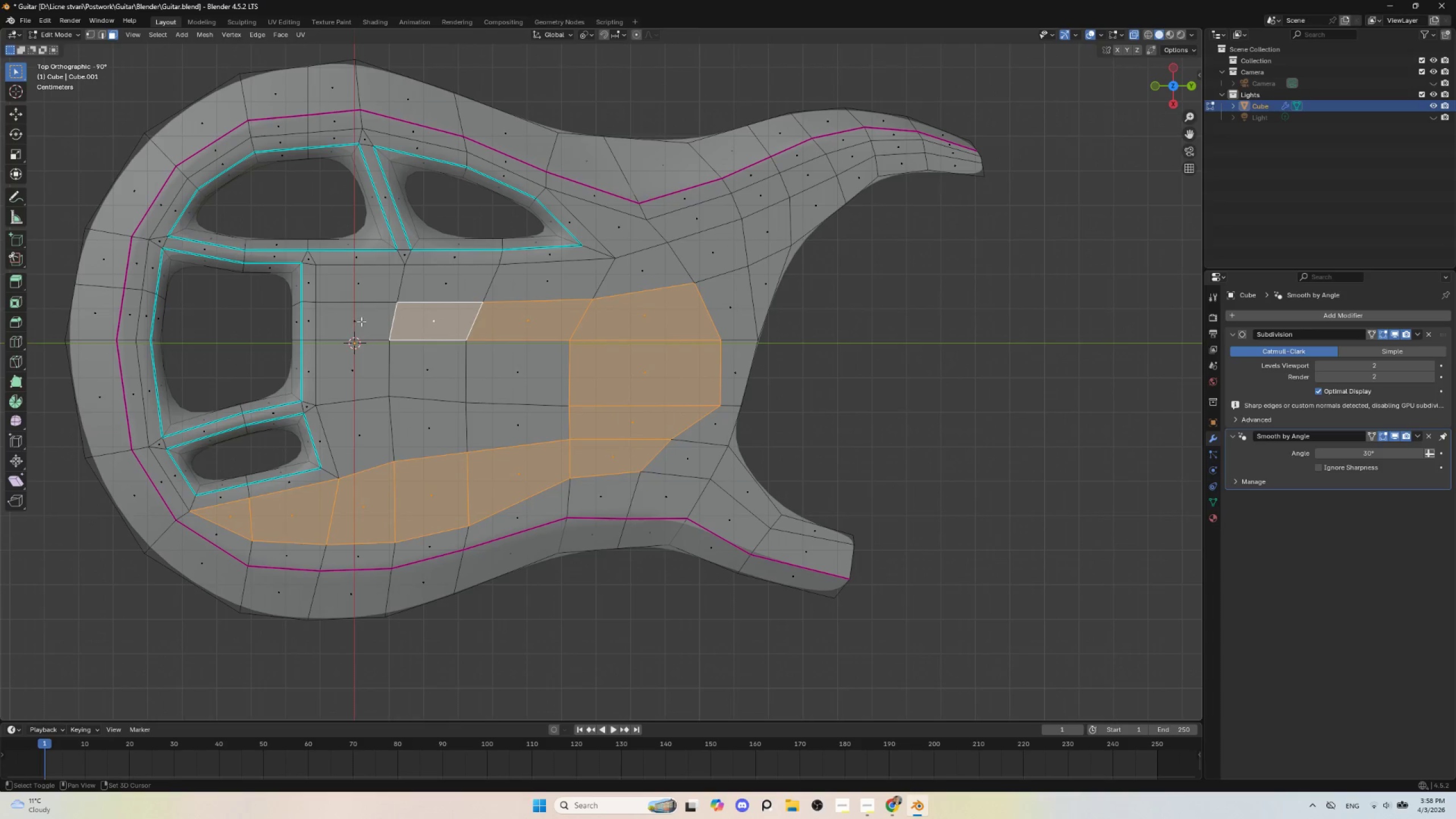 
left_click([361, 321])
 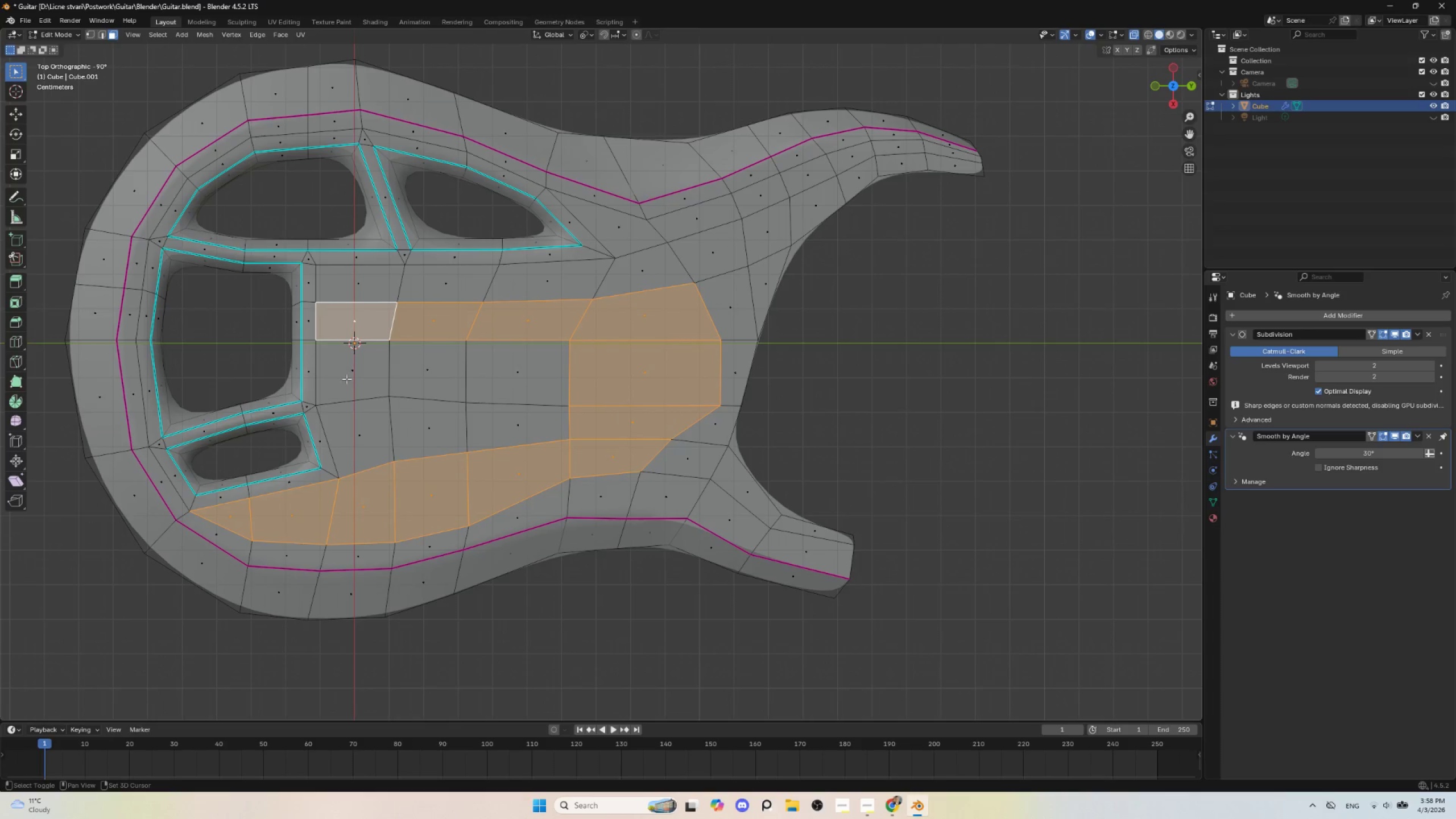 
hold_key(key=ShiftLeft, duration=1.53)
 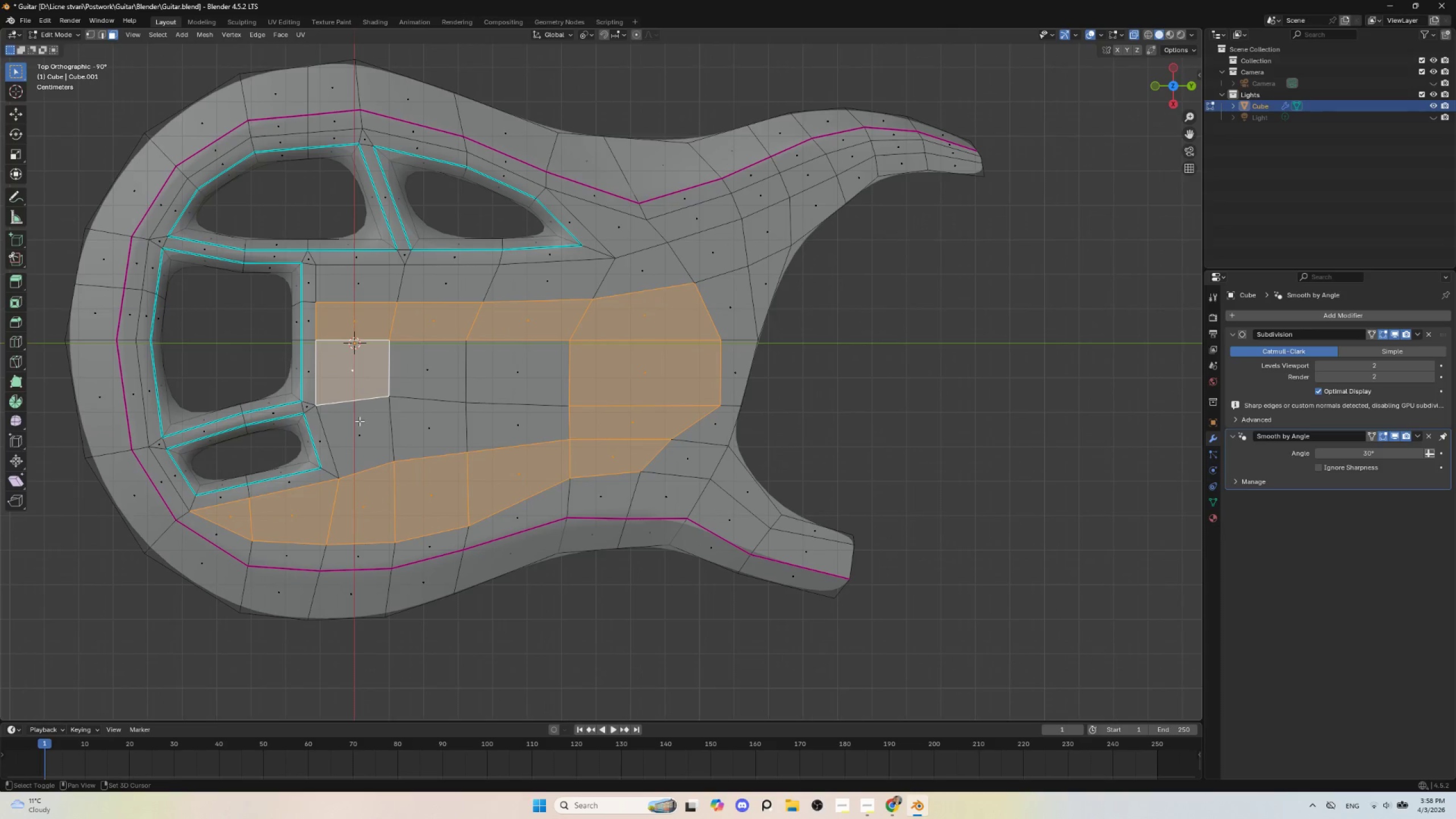 
hold_key(key=ShiftLeft, duration=1.5)
left_click([348, 378])
 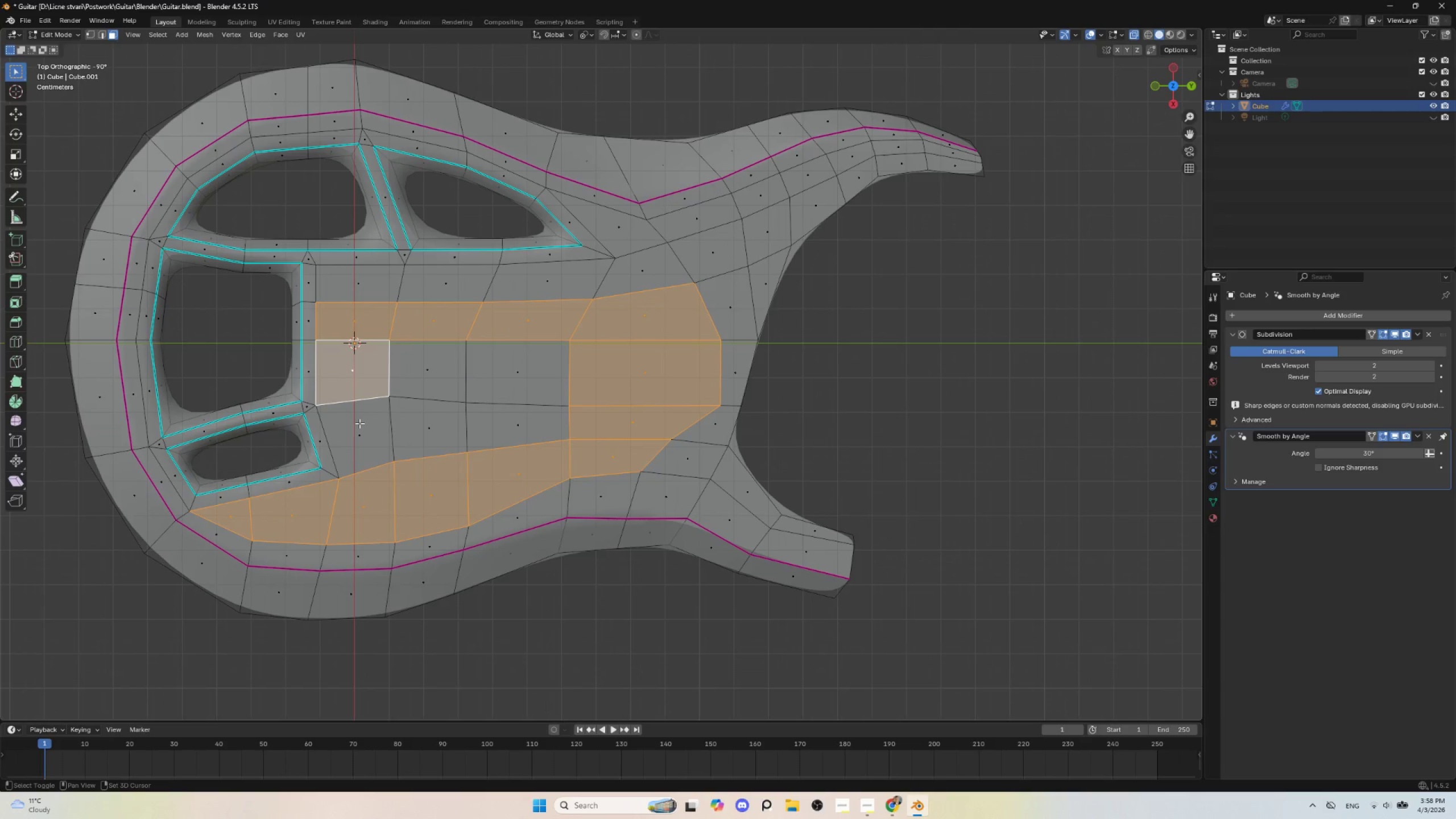 
left_click([359, 423])
 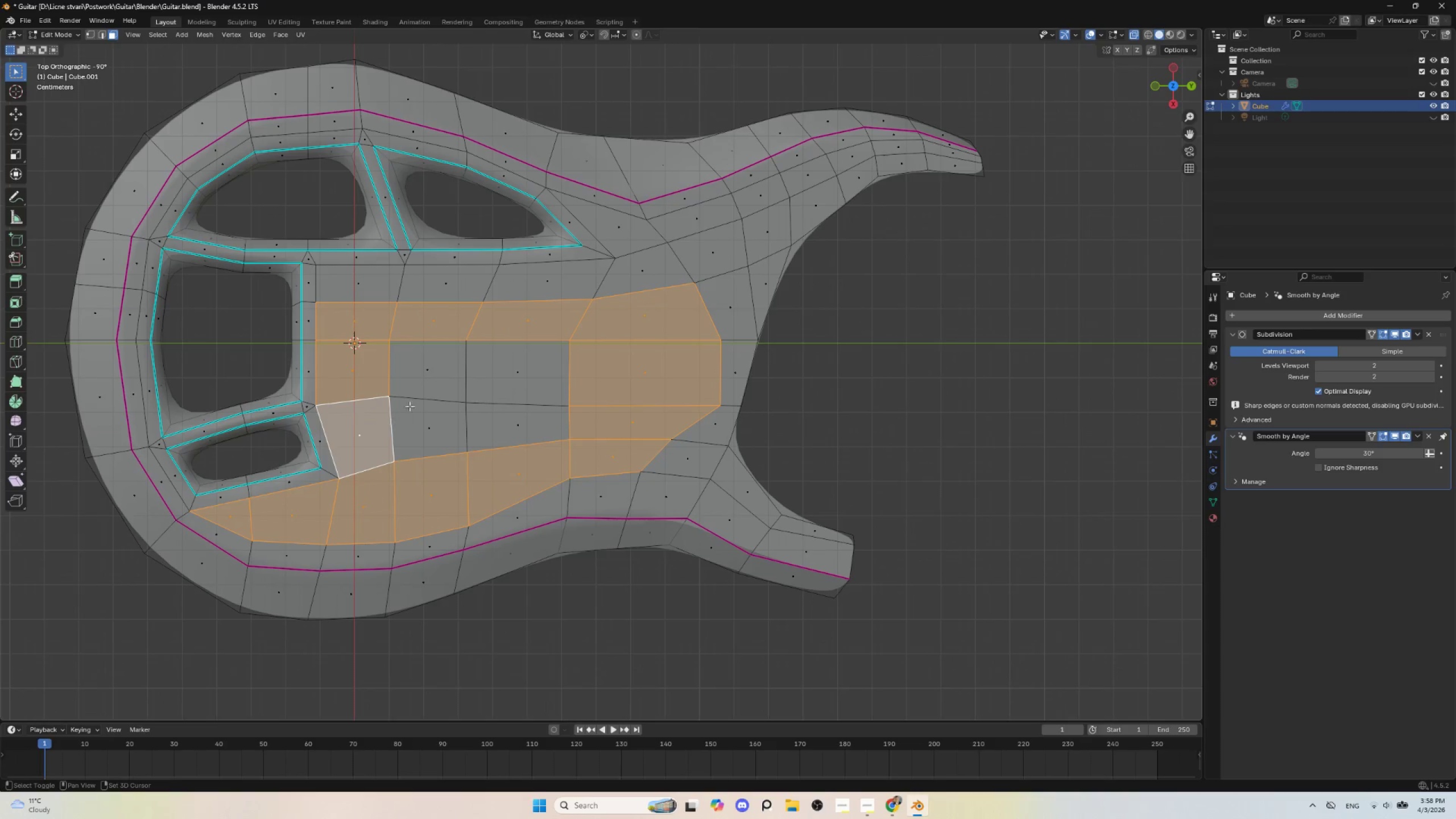 
hold_key(key=ShiftLeft, duration=1.52)
left_click([416, 377])
 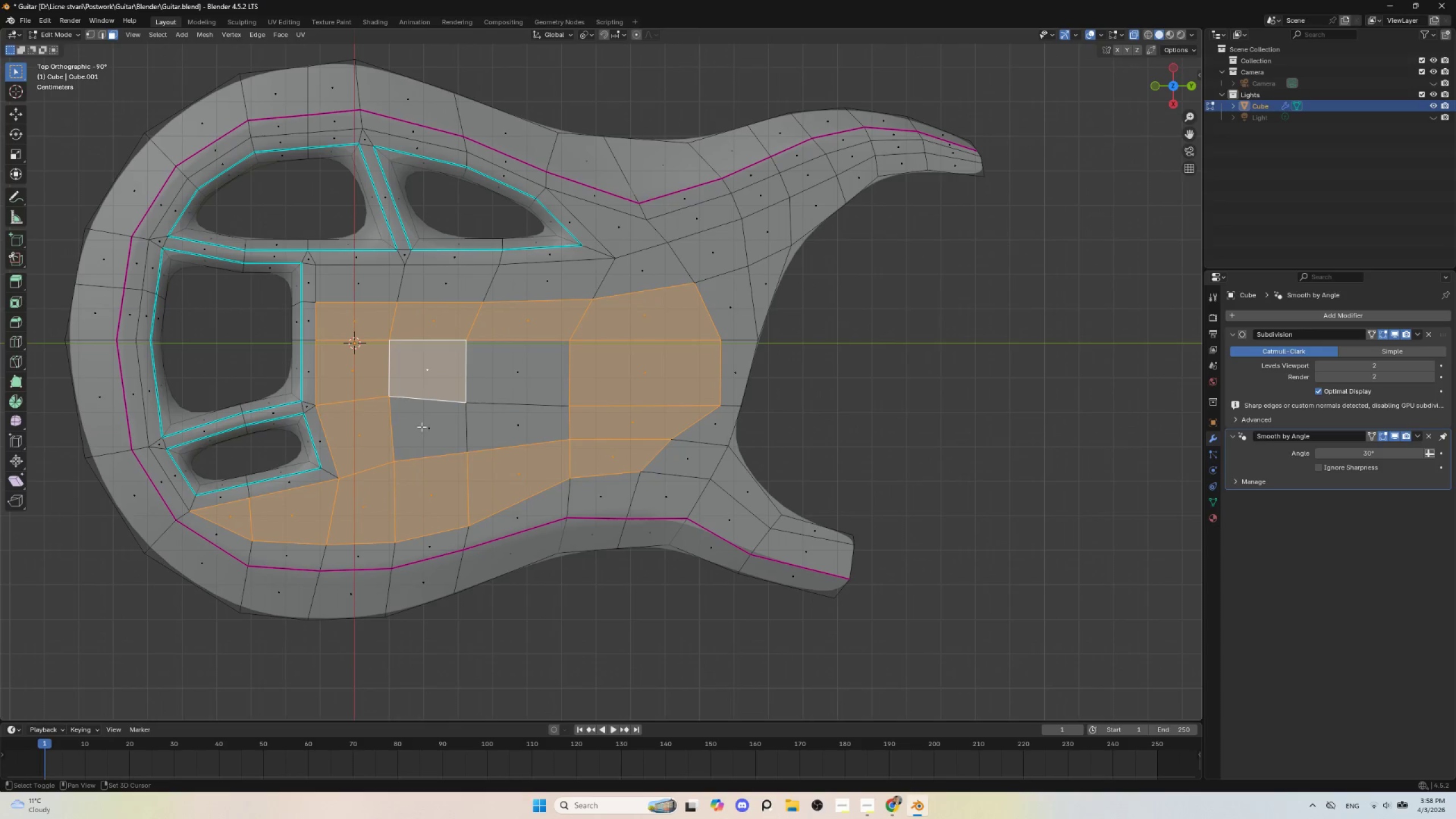 
double_click([421, 427])
 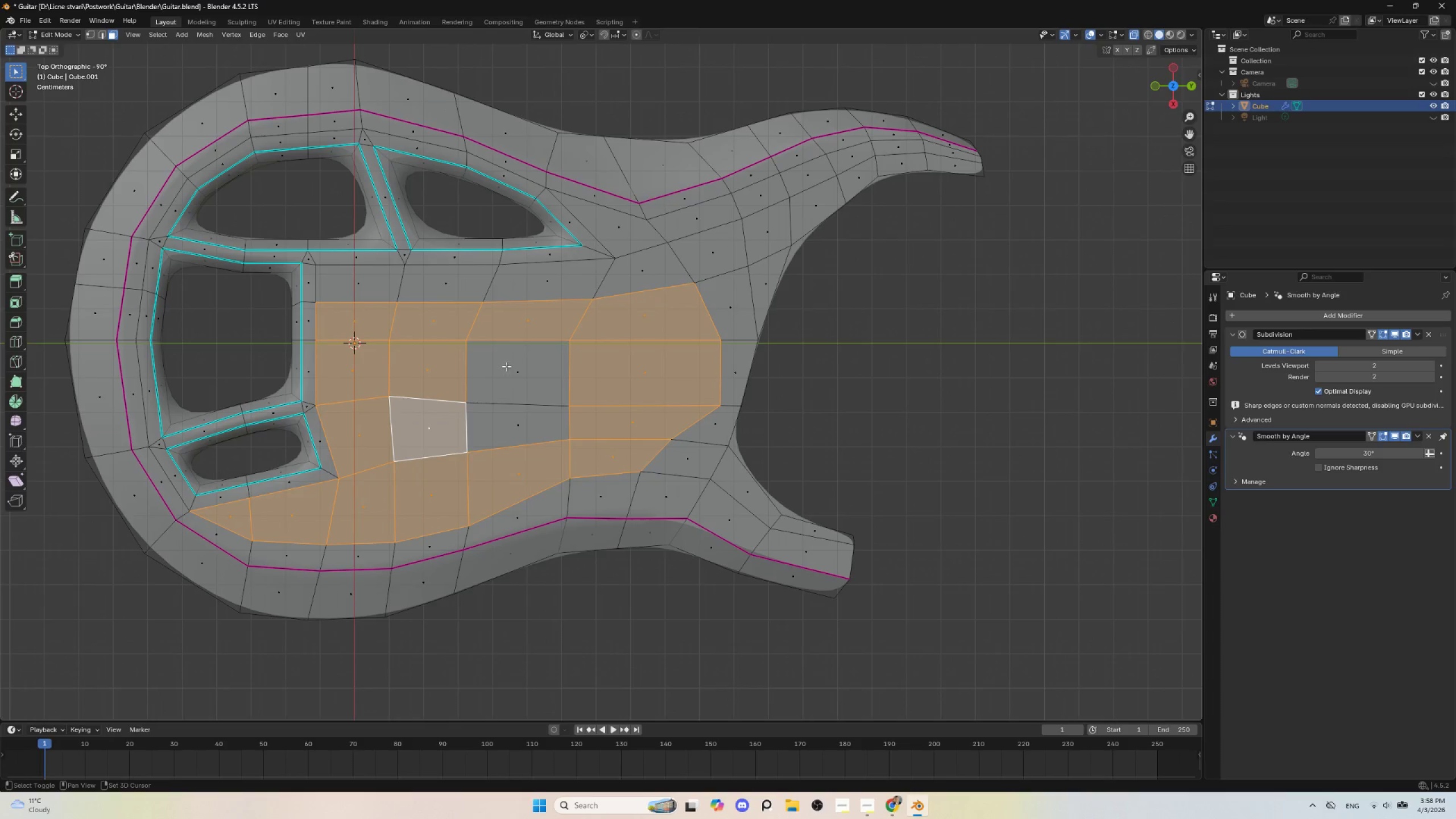 
triple_click([506, 366])
 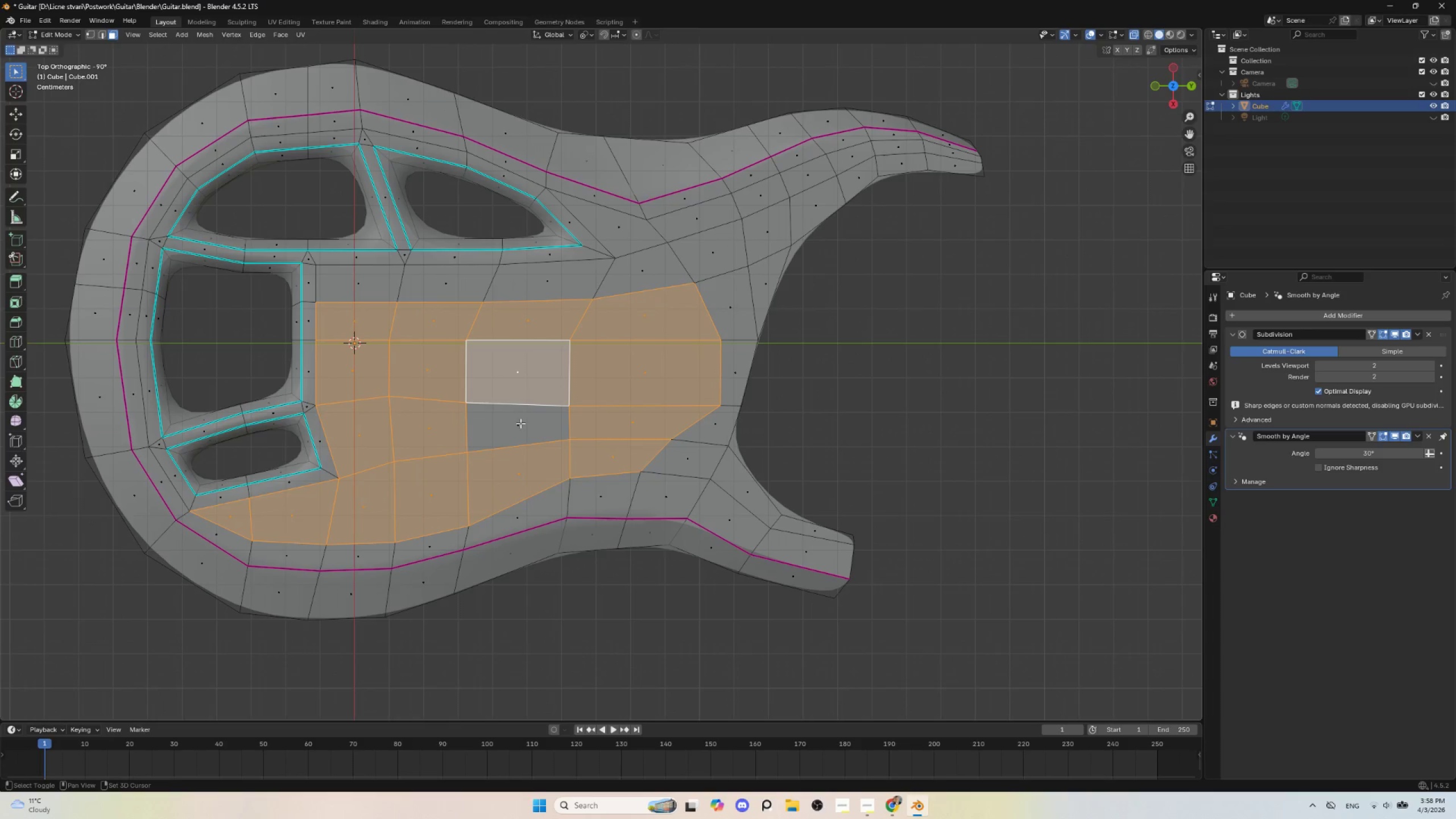 
left_click([520, 426])
 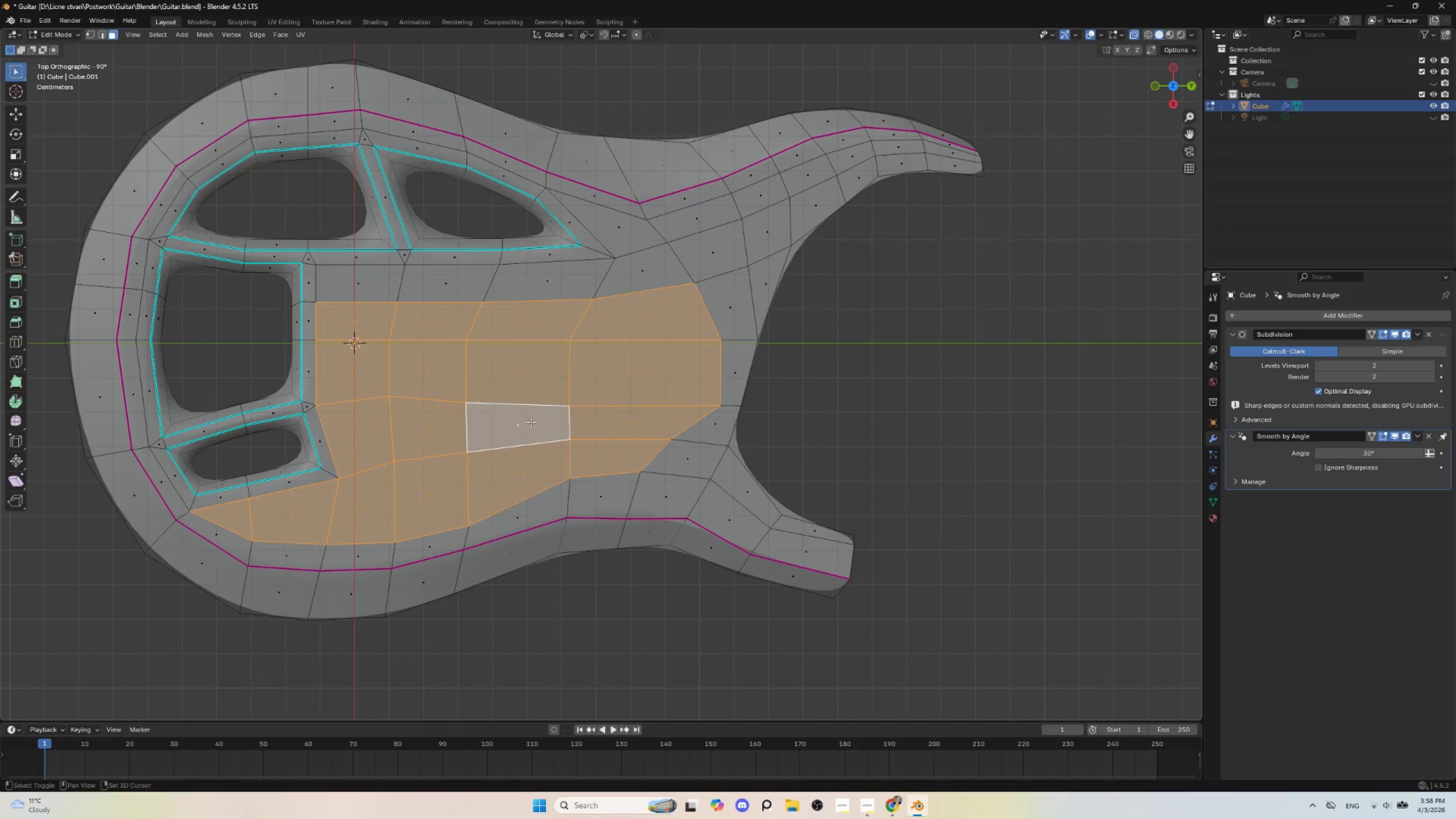 
hold_key(key=ShiftLeft, duration=0.42)
 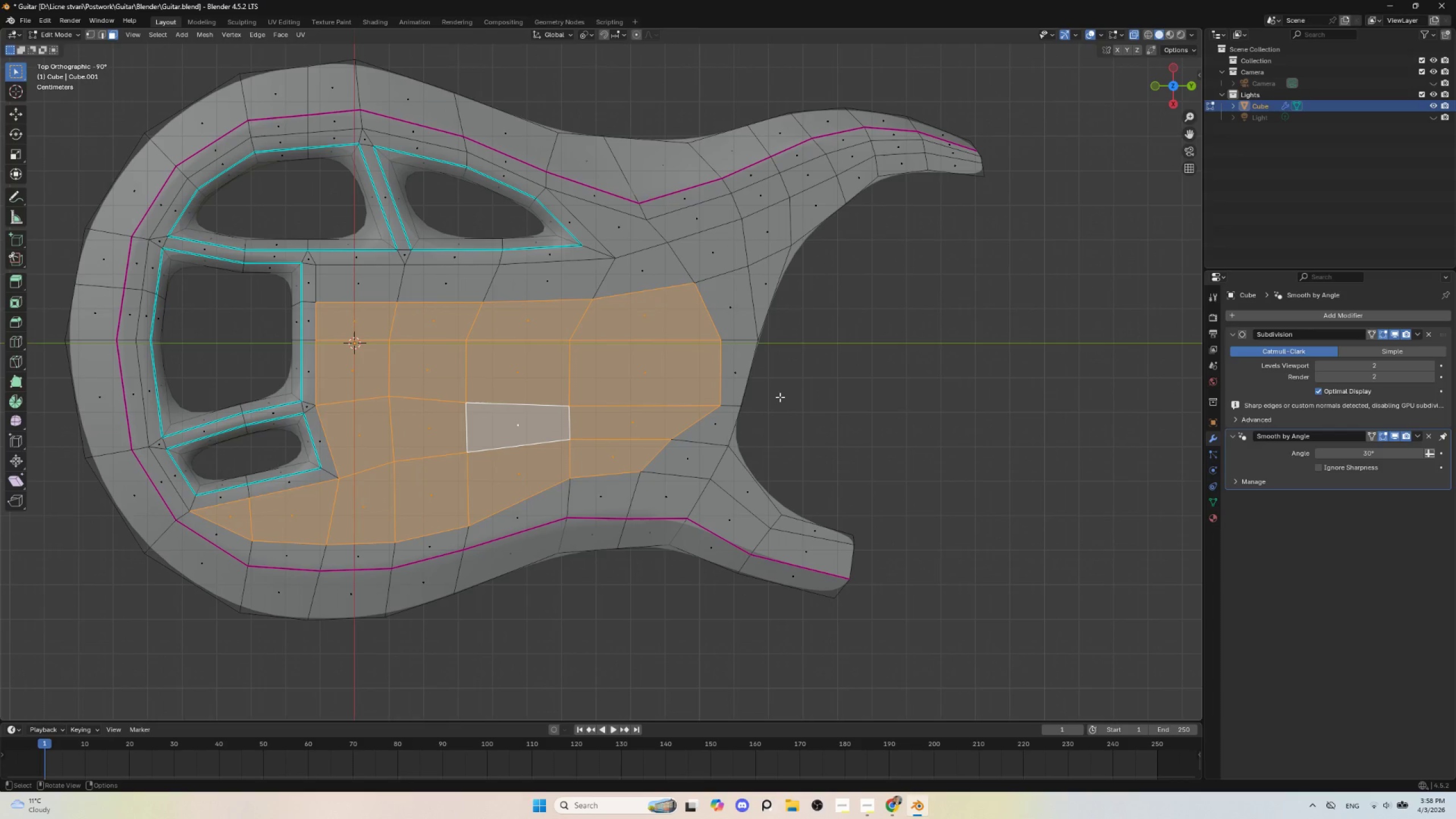 
key(Tab)
 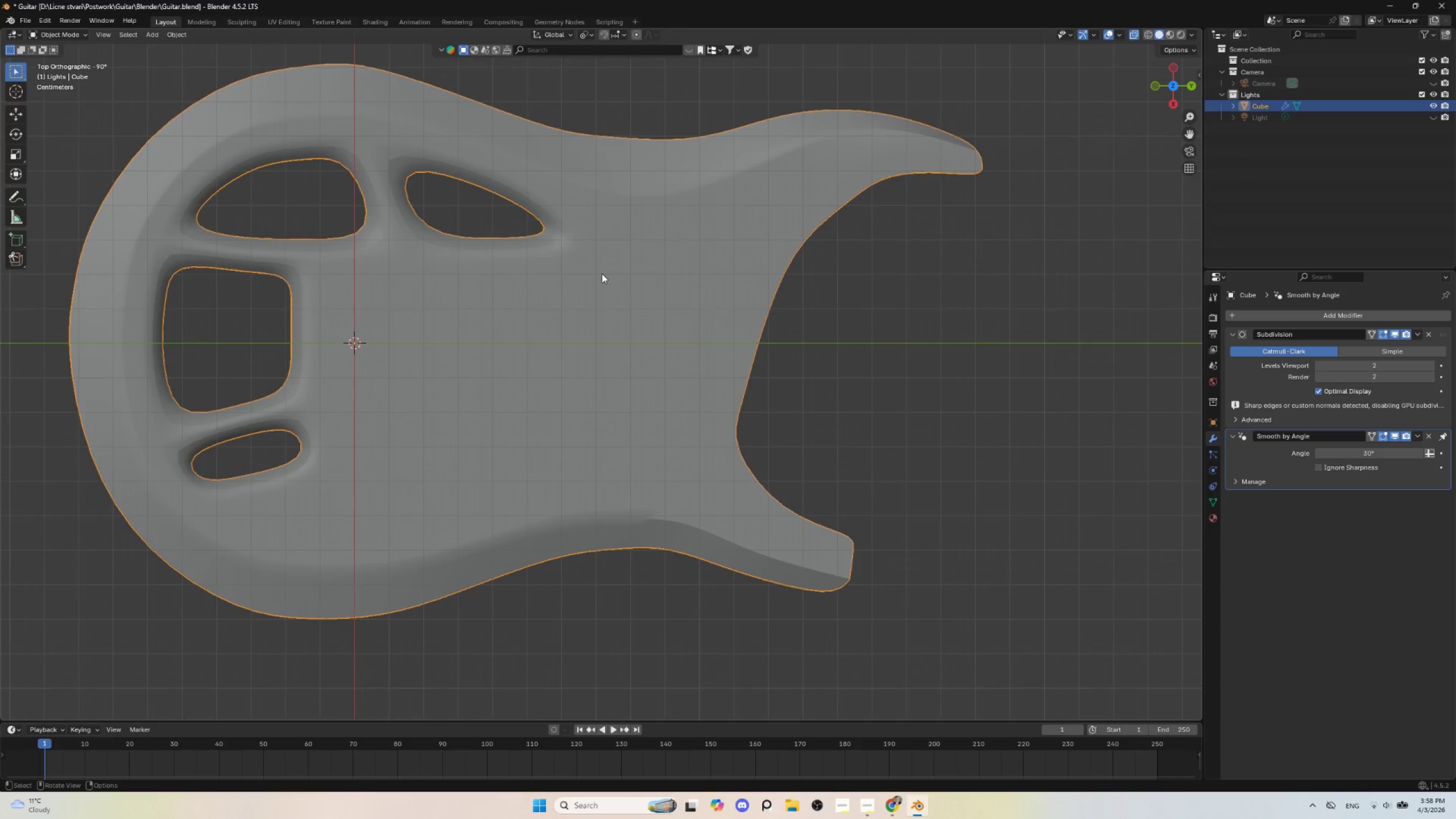 
key(Tab)
 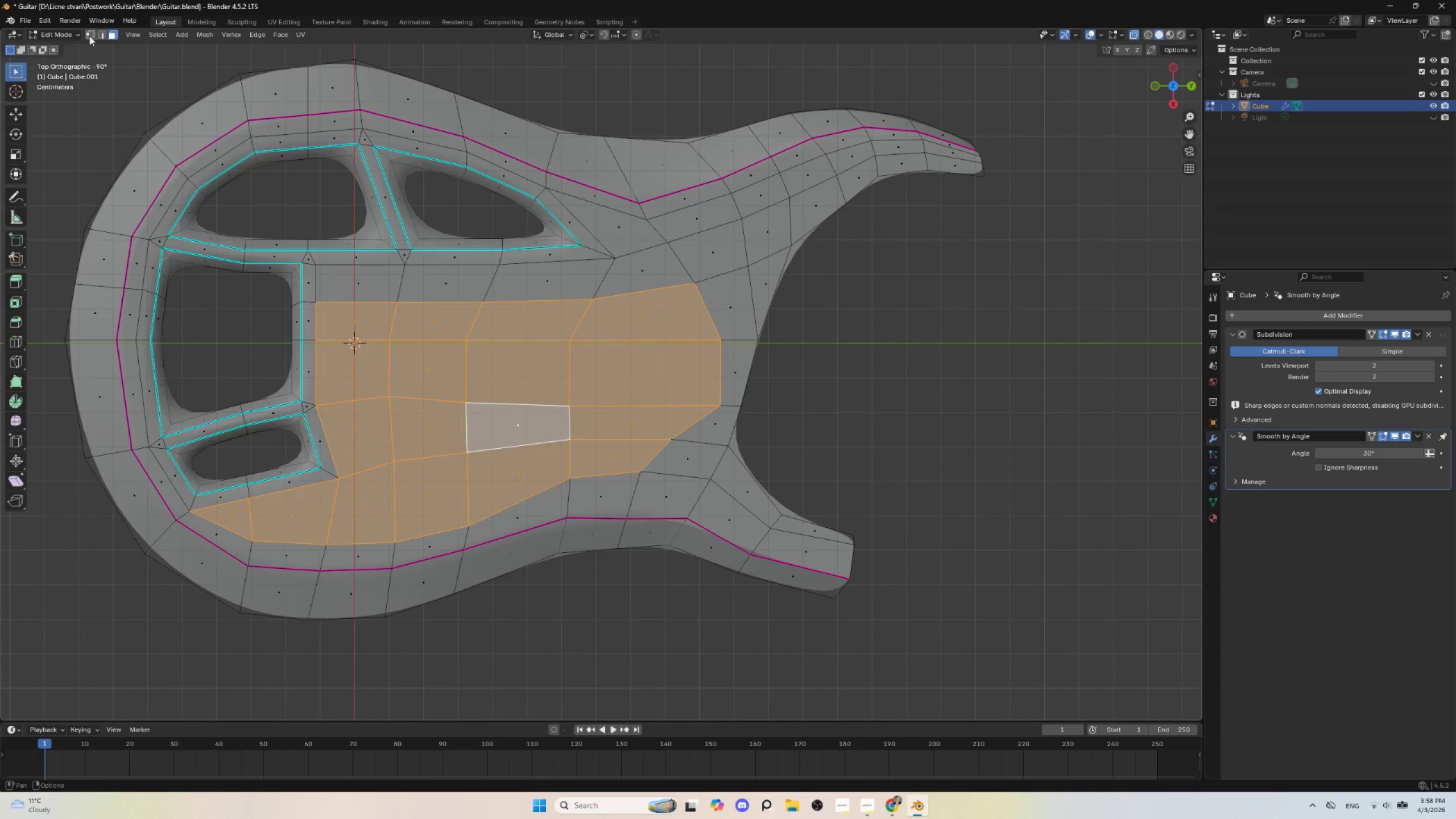 
left_click([90, 35])
 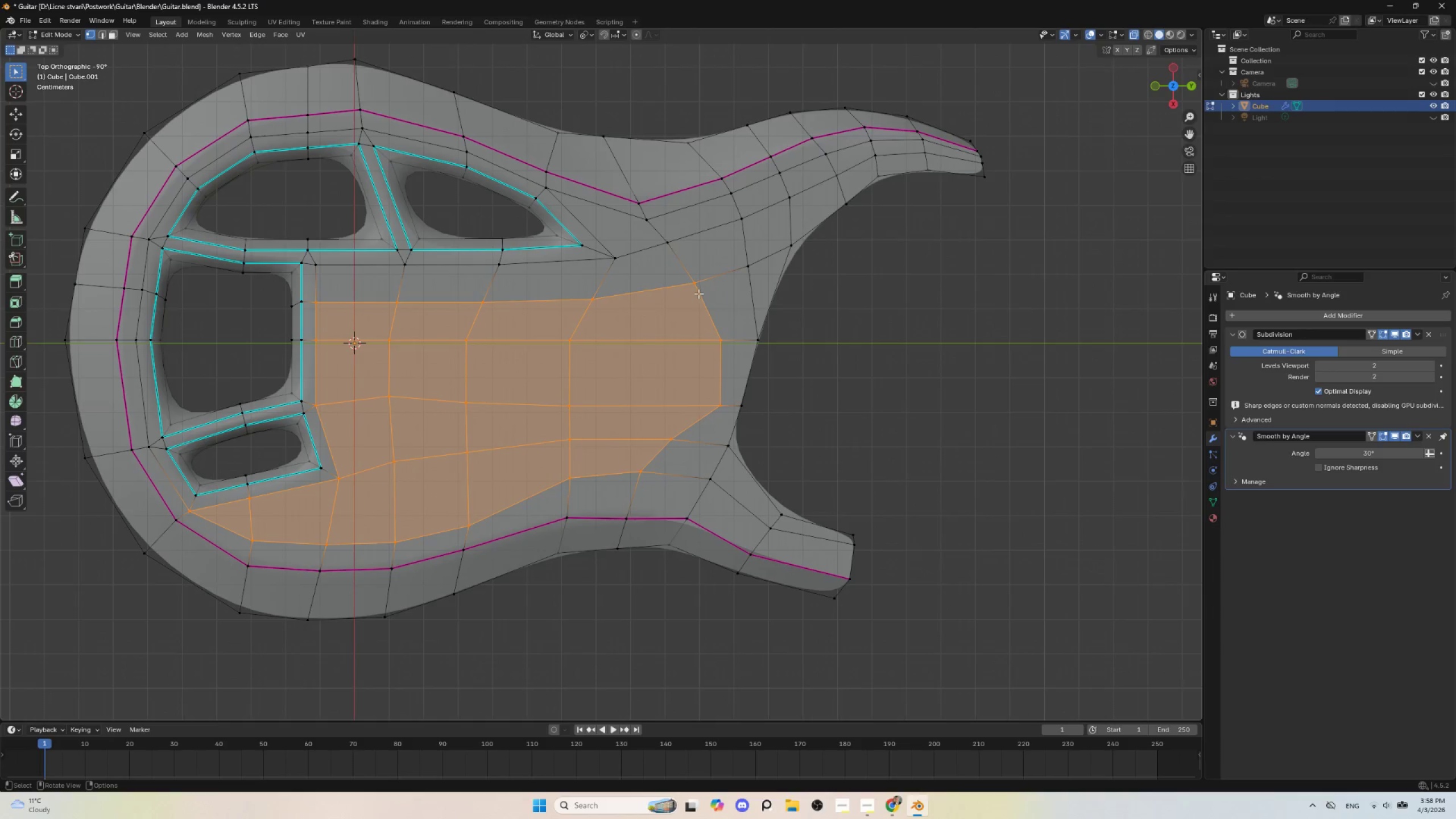 
left_click([692, 284])
 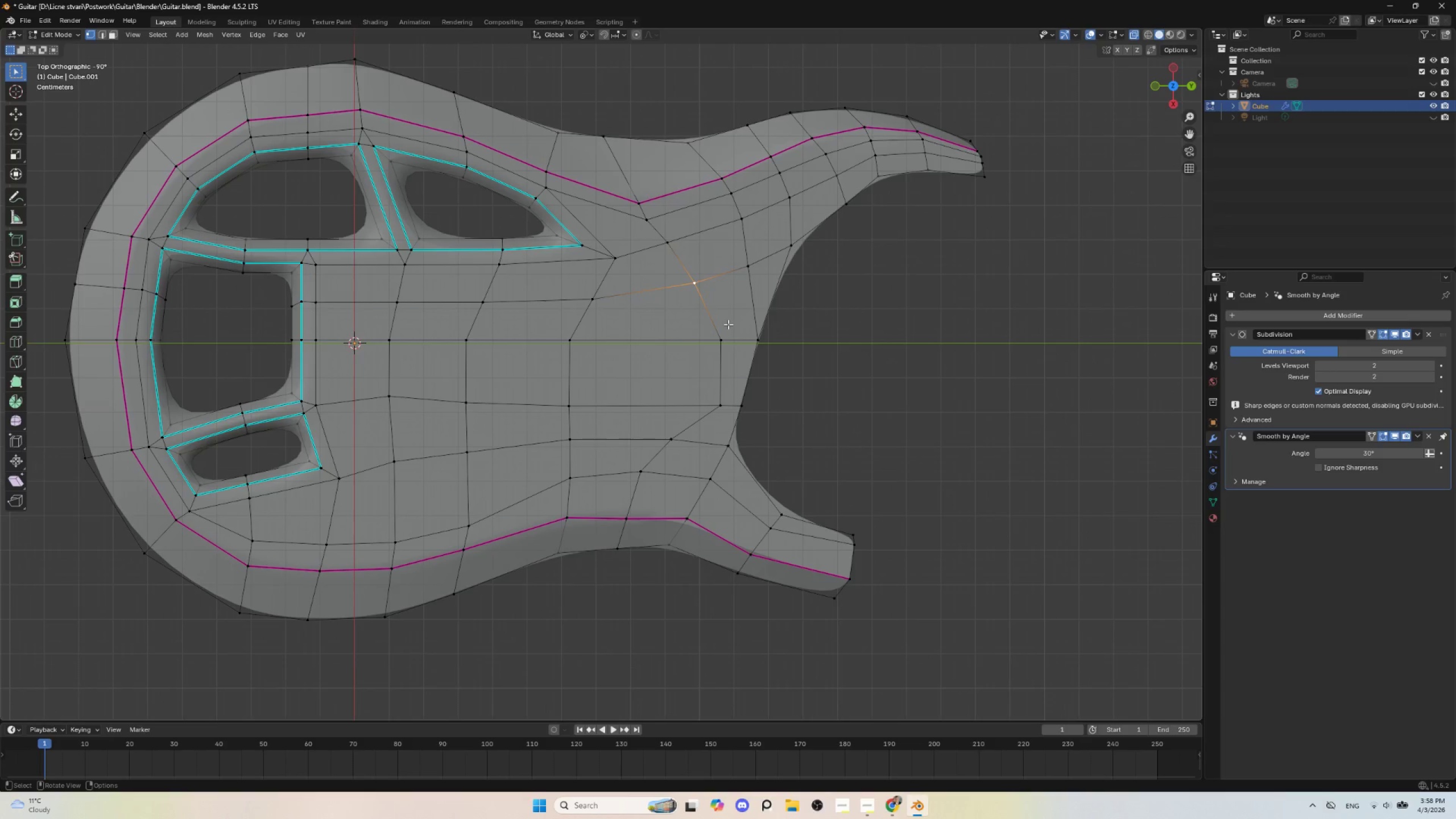 
type(gg)
 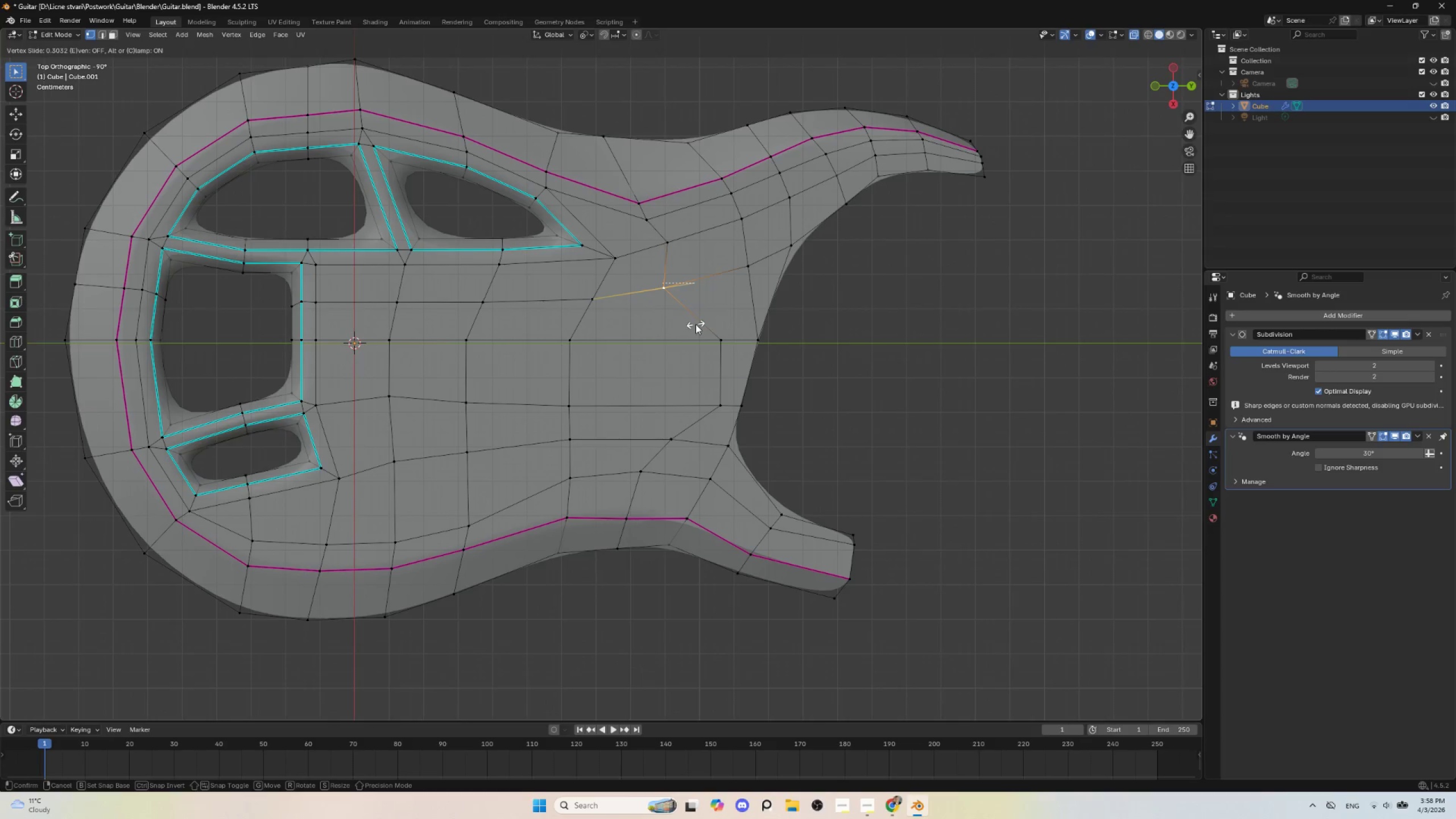 
left_click([696, 324])
 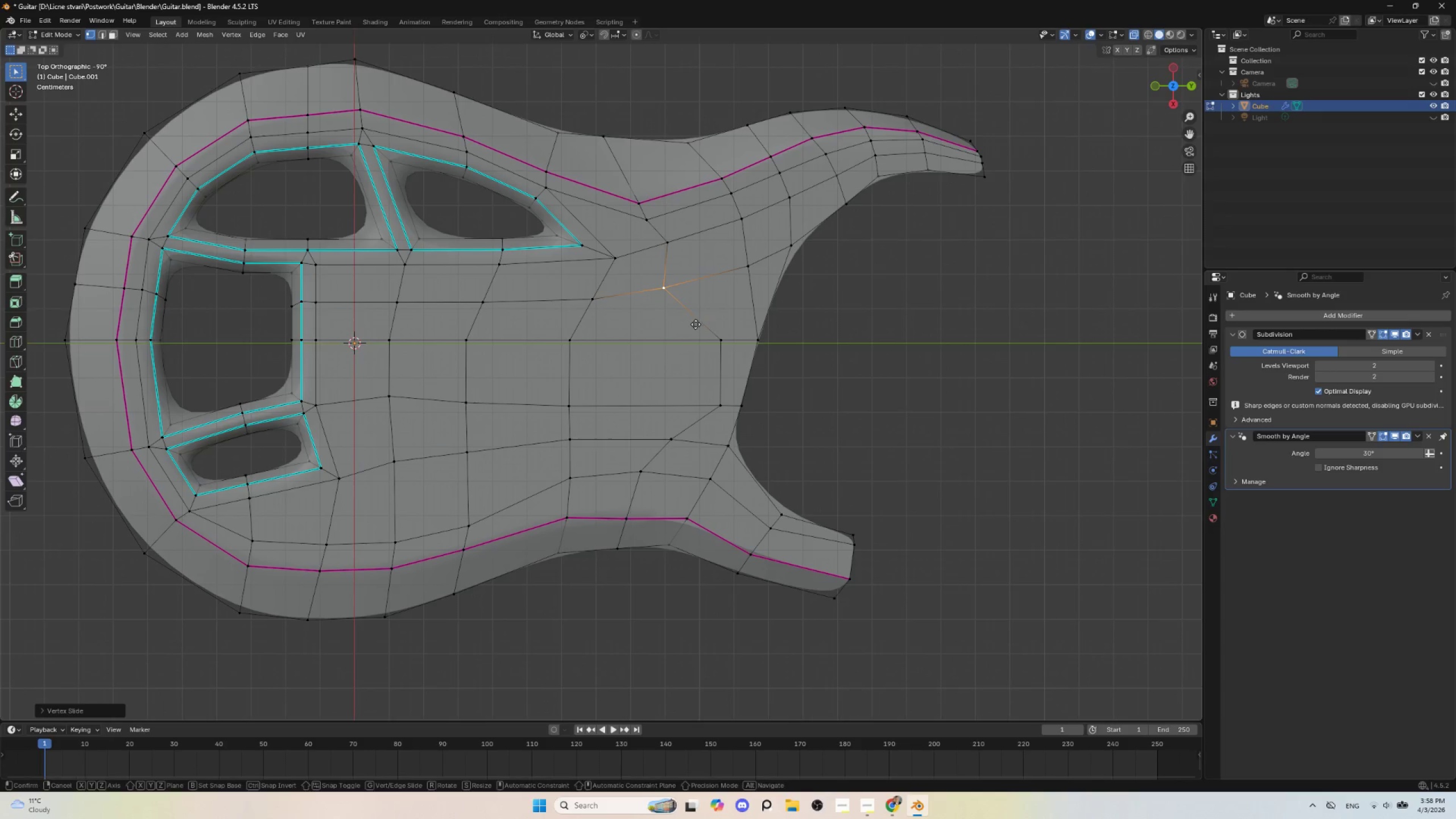 
type(gg)
 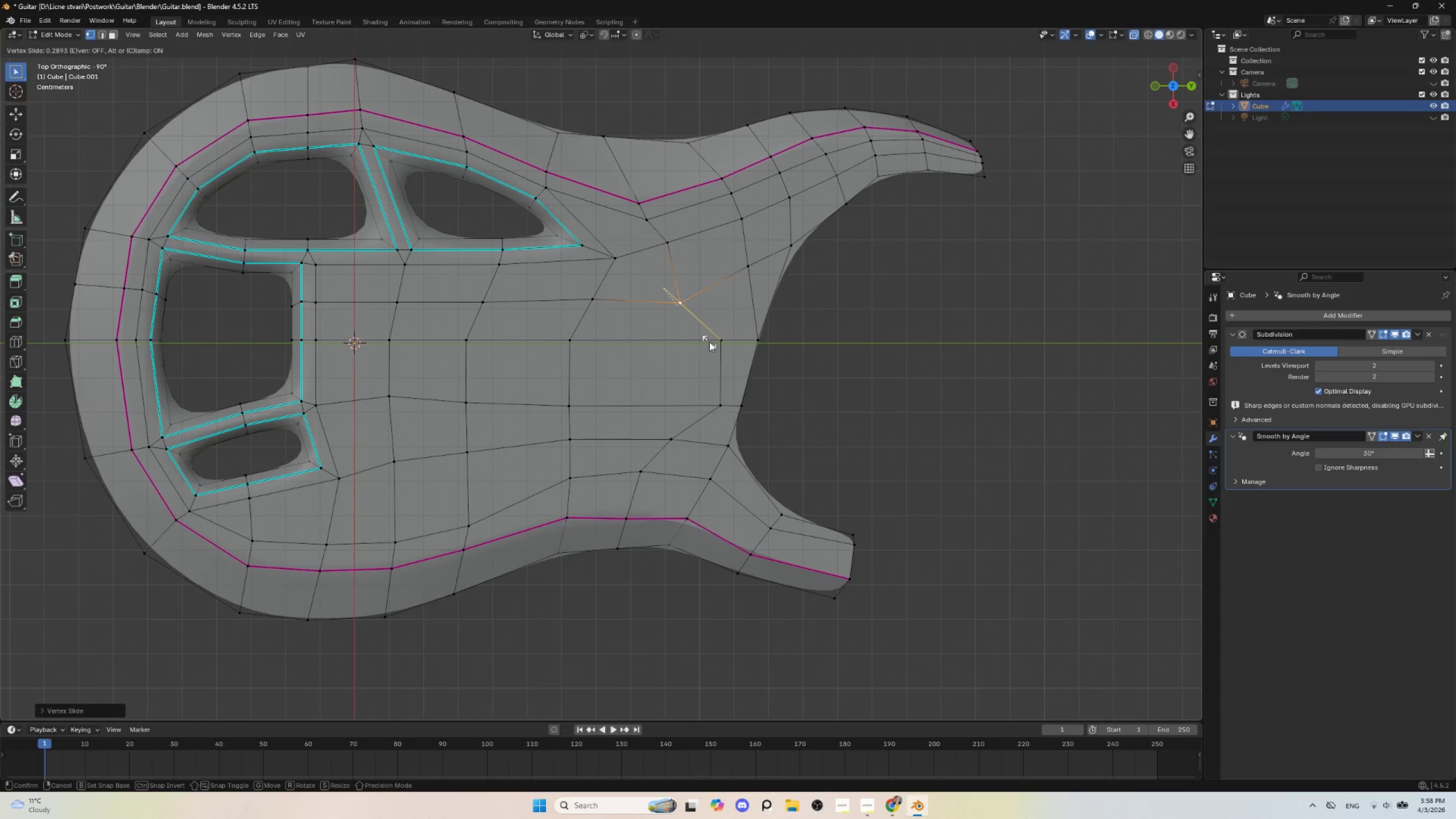 
left_click([709, 342])
 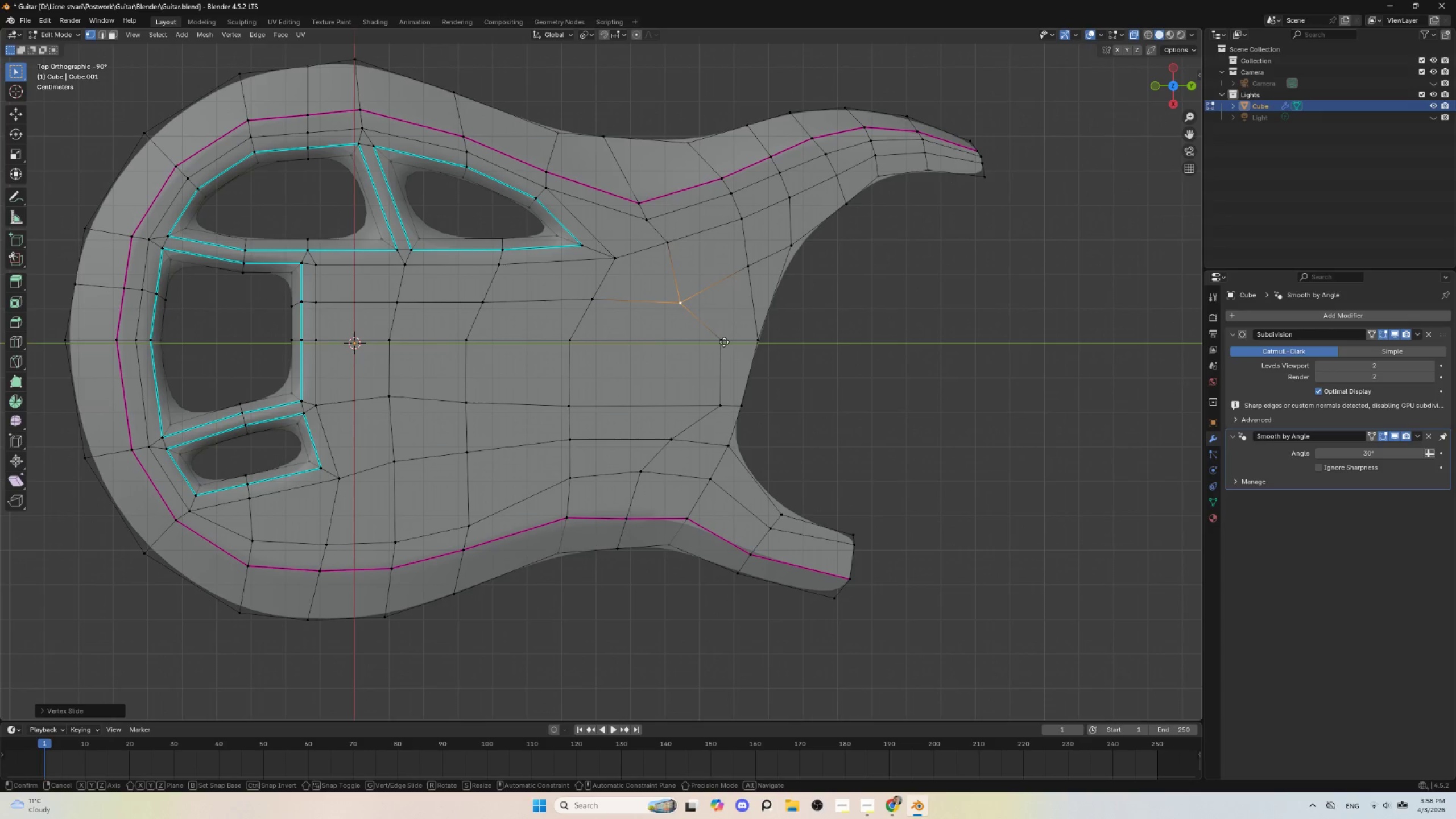 
type(gg)
 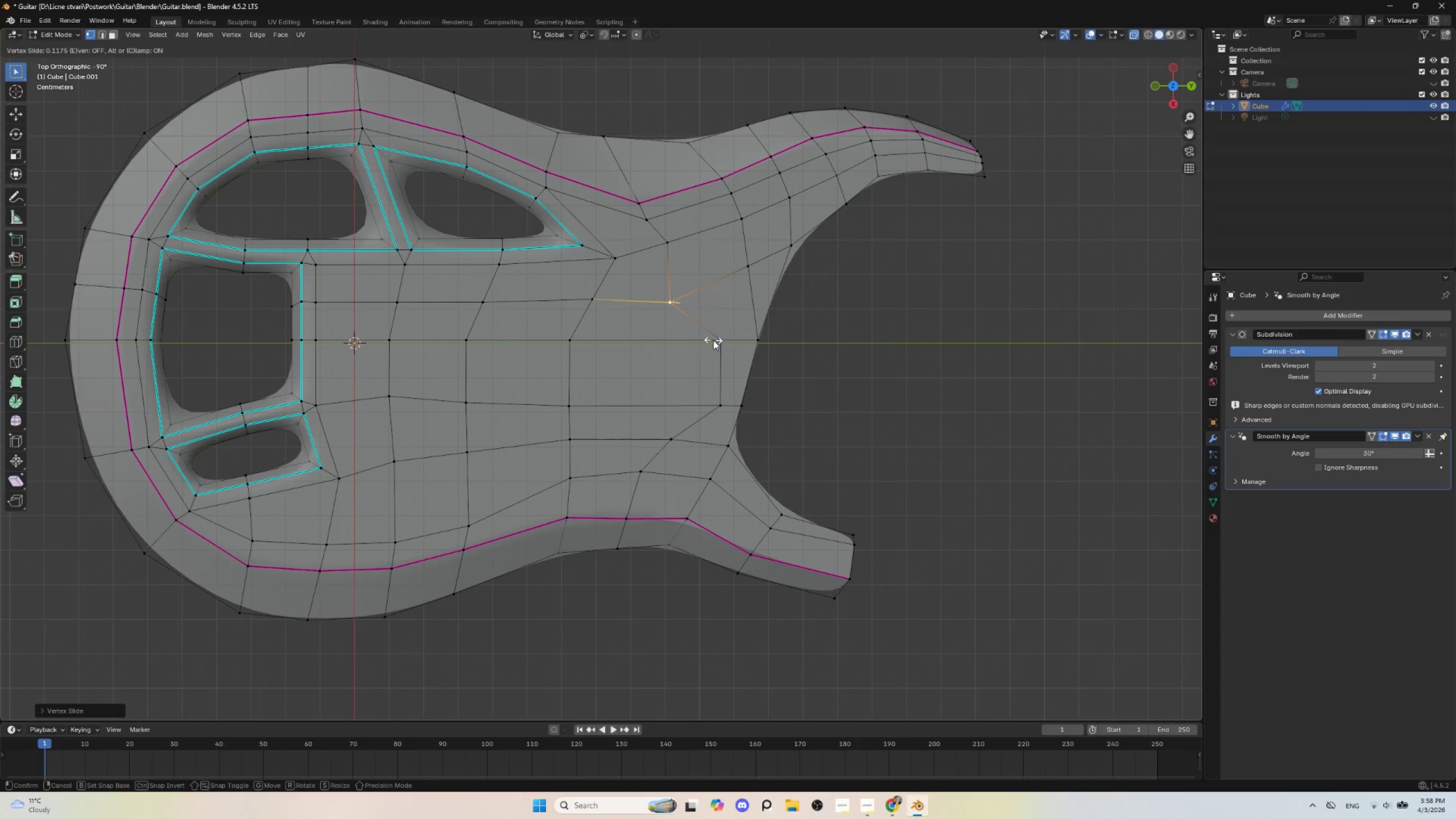 
left_click([713, 340])
 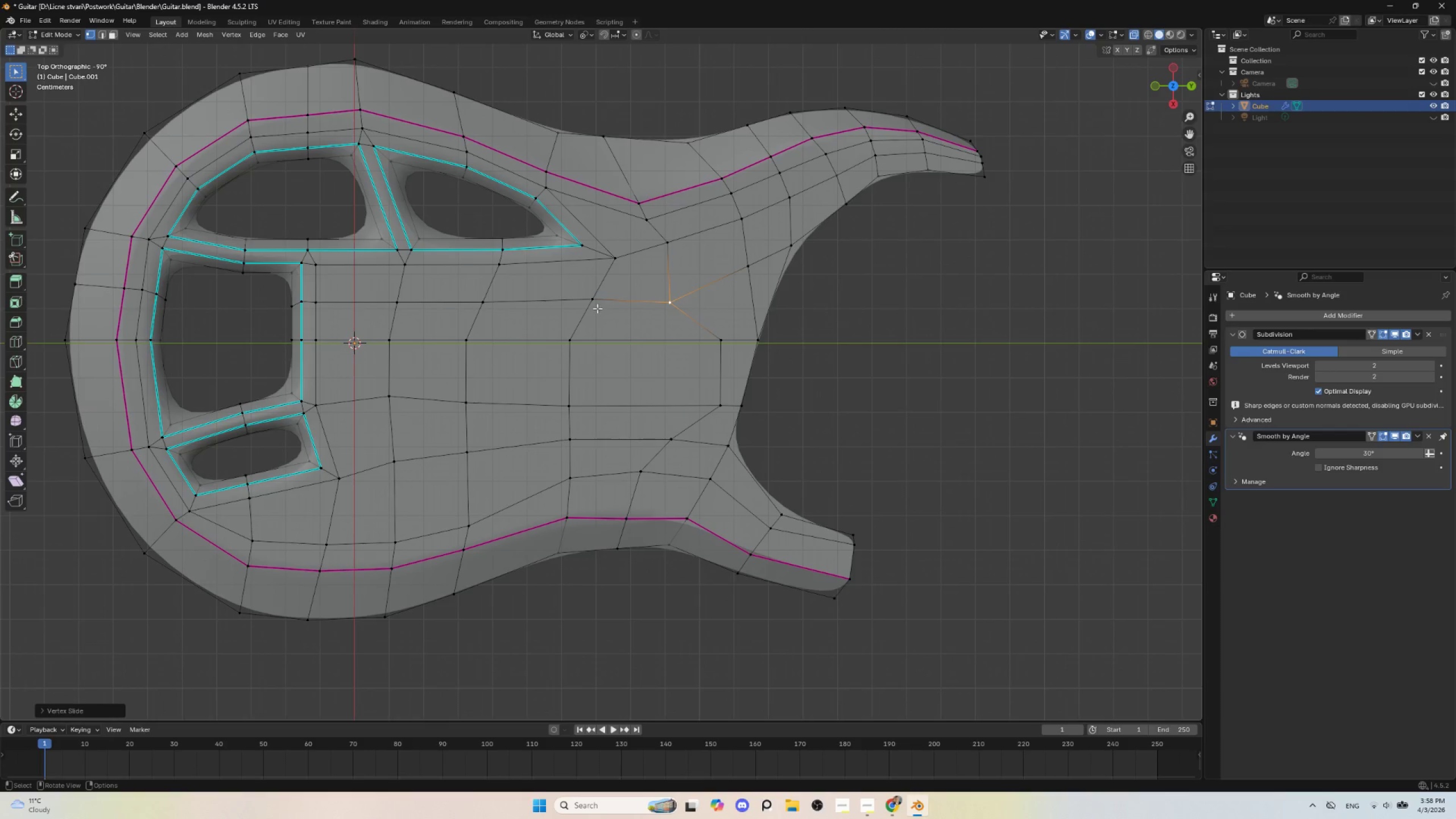 
wait(5.42)
 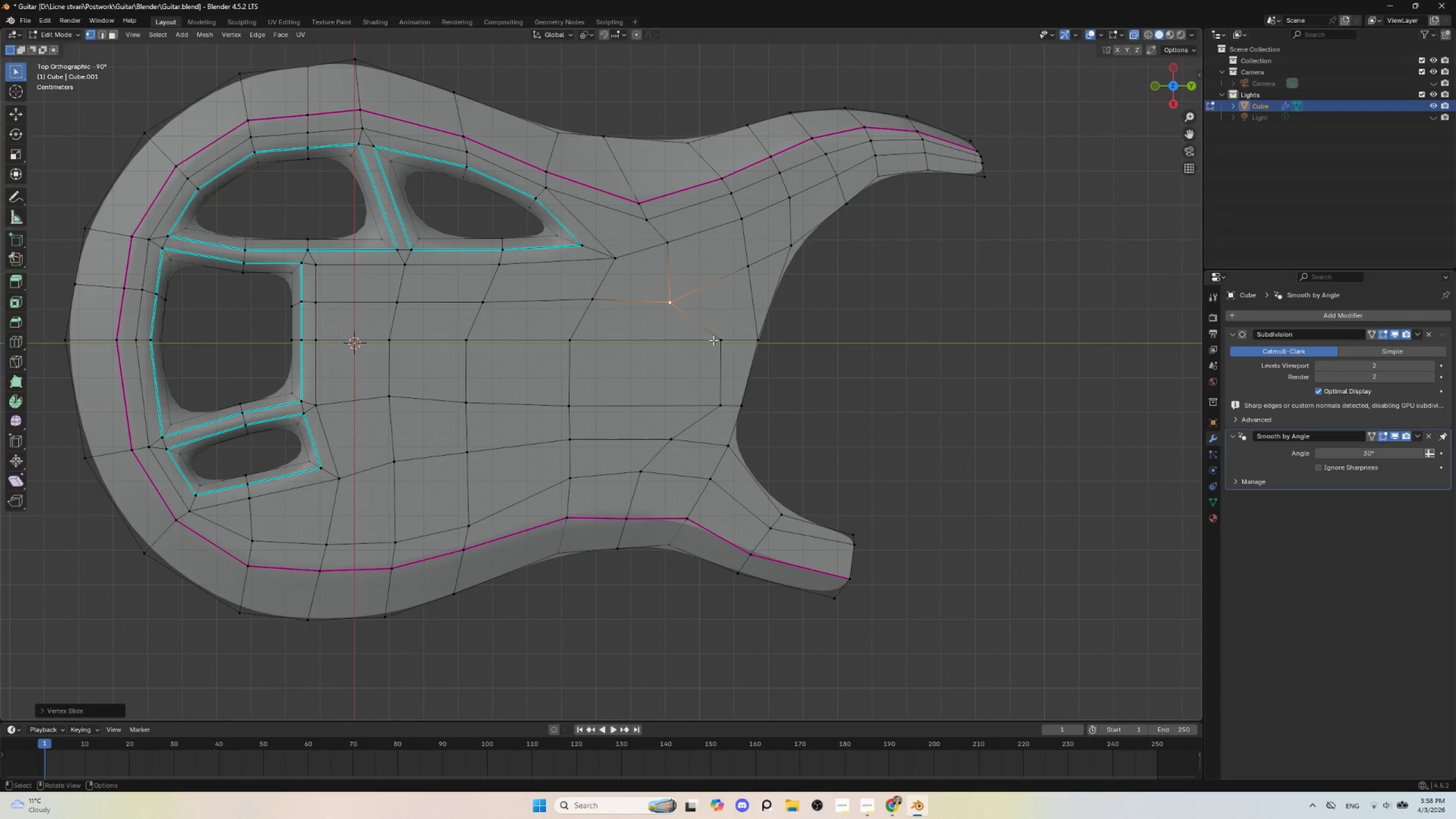 
left_click([595, 303])
 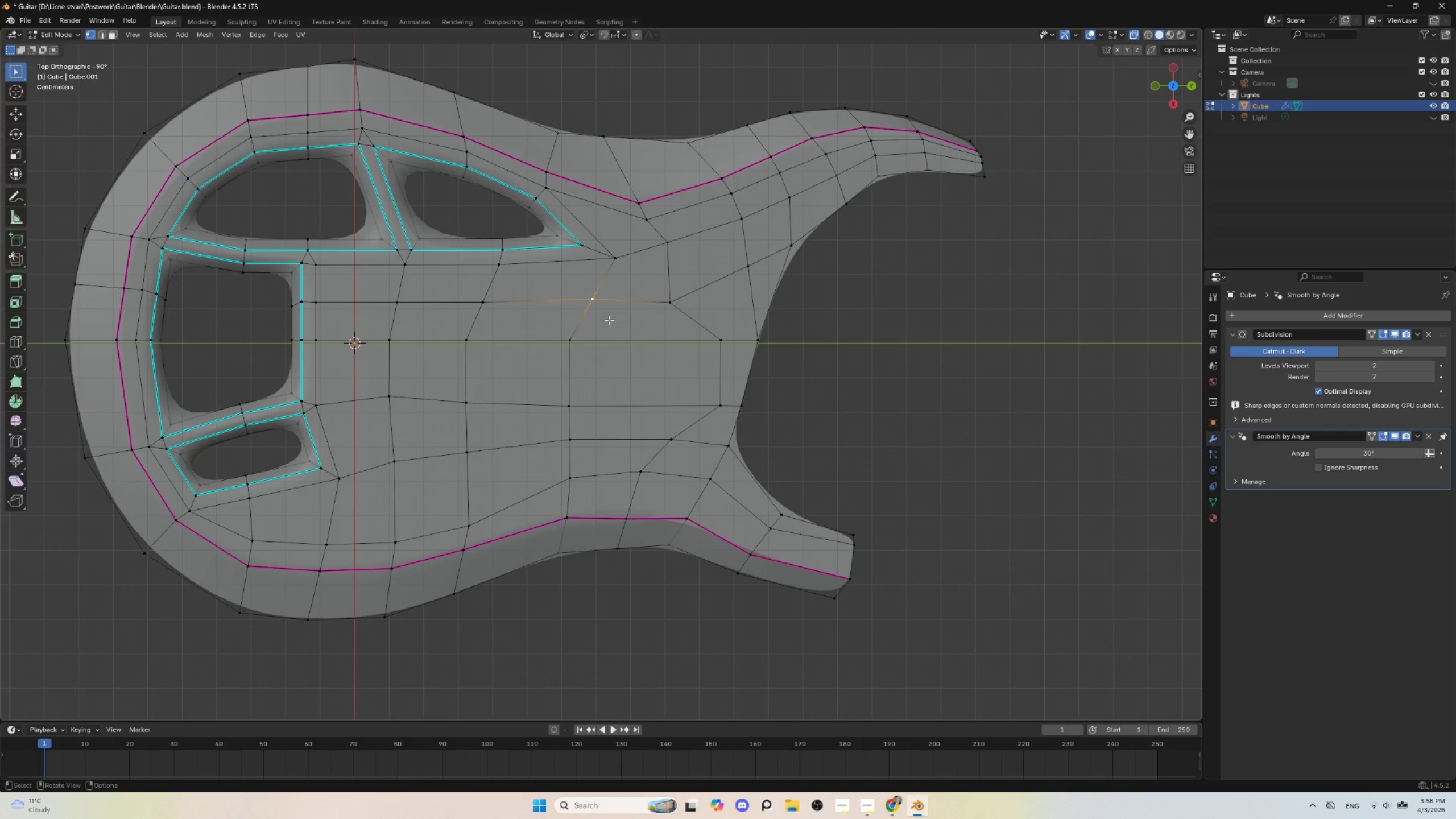 
type(gg)
 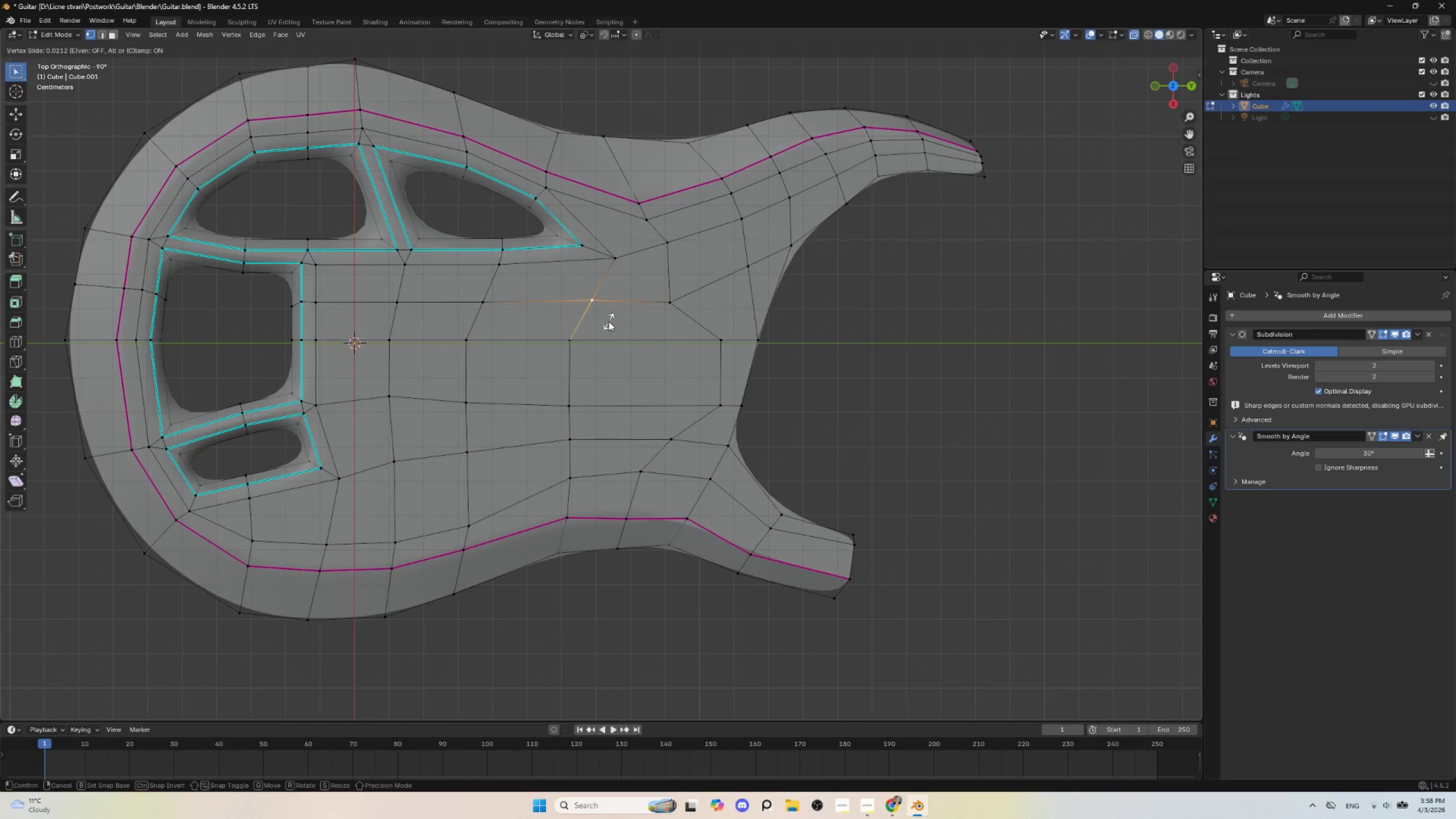 
left_click([609, 321])
 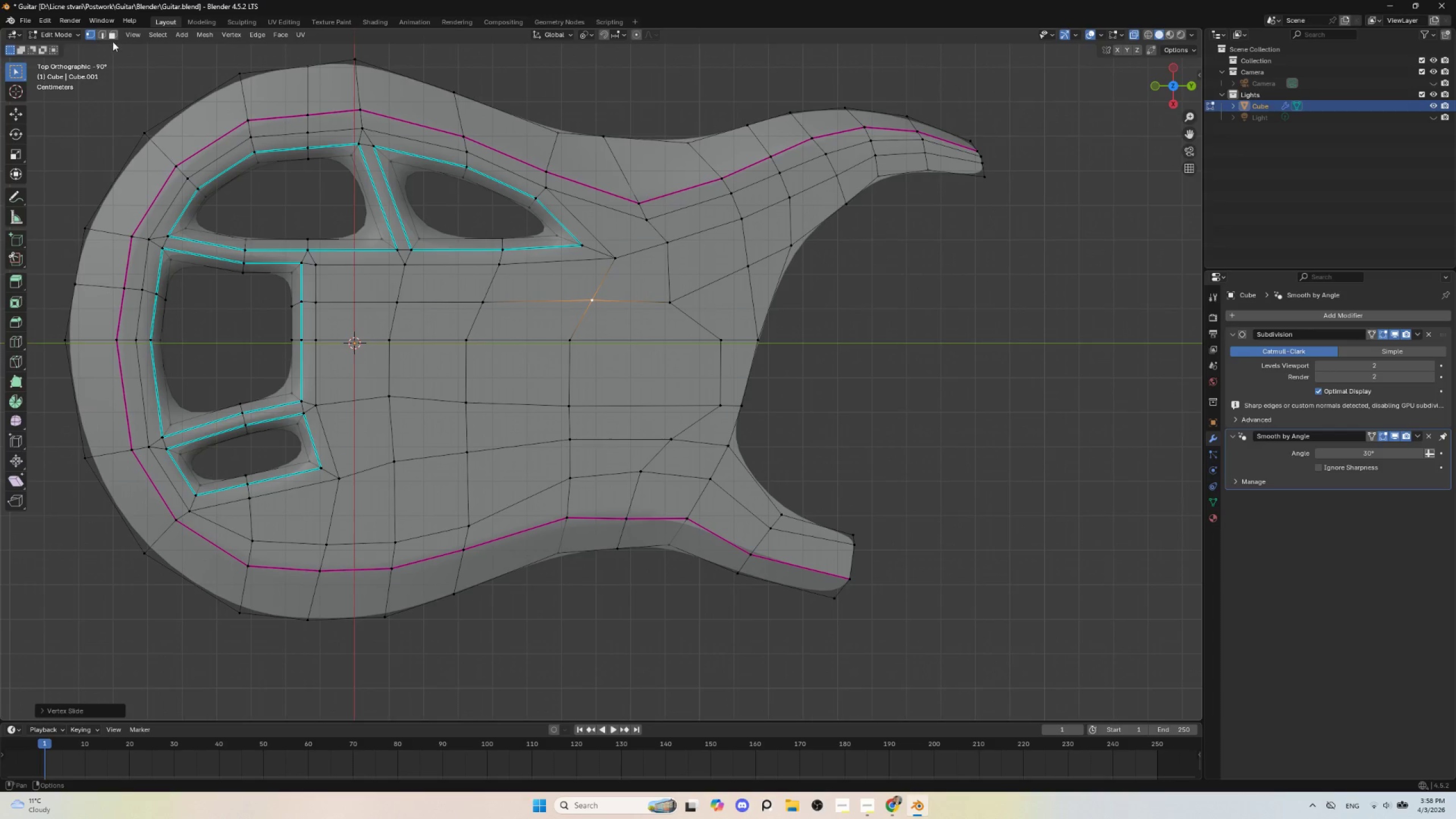 
left_click([114, 35])
 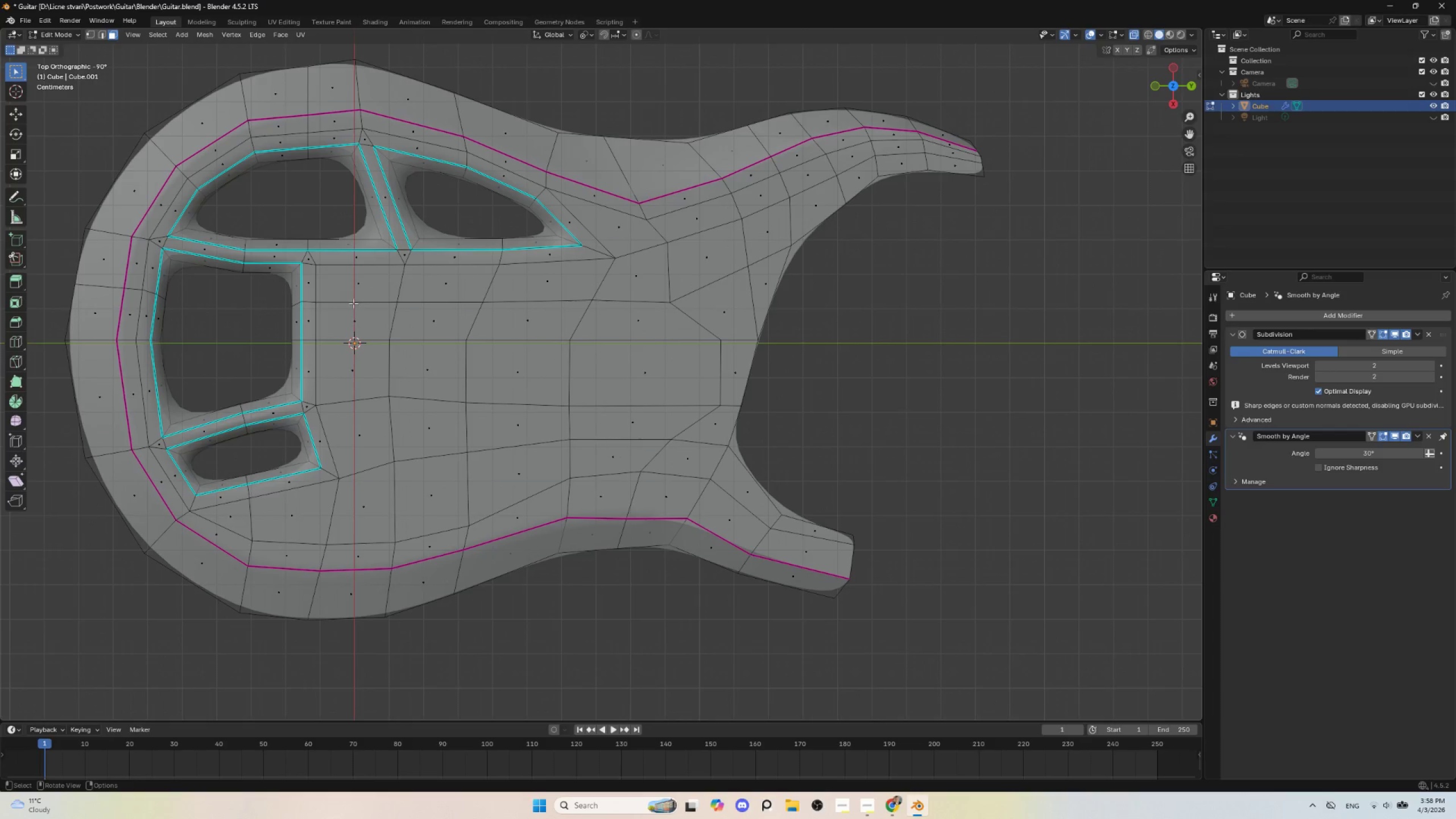 
left_click_drag(start_coordinate=[344, 317], to_coordinate=[637, 428])
 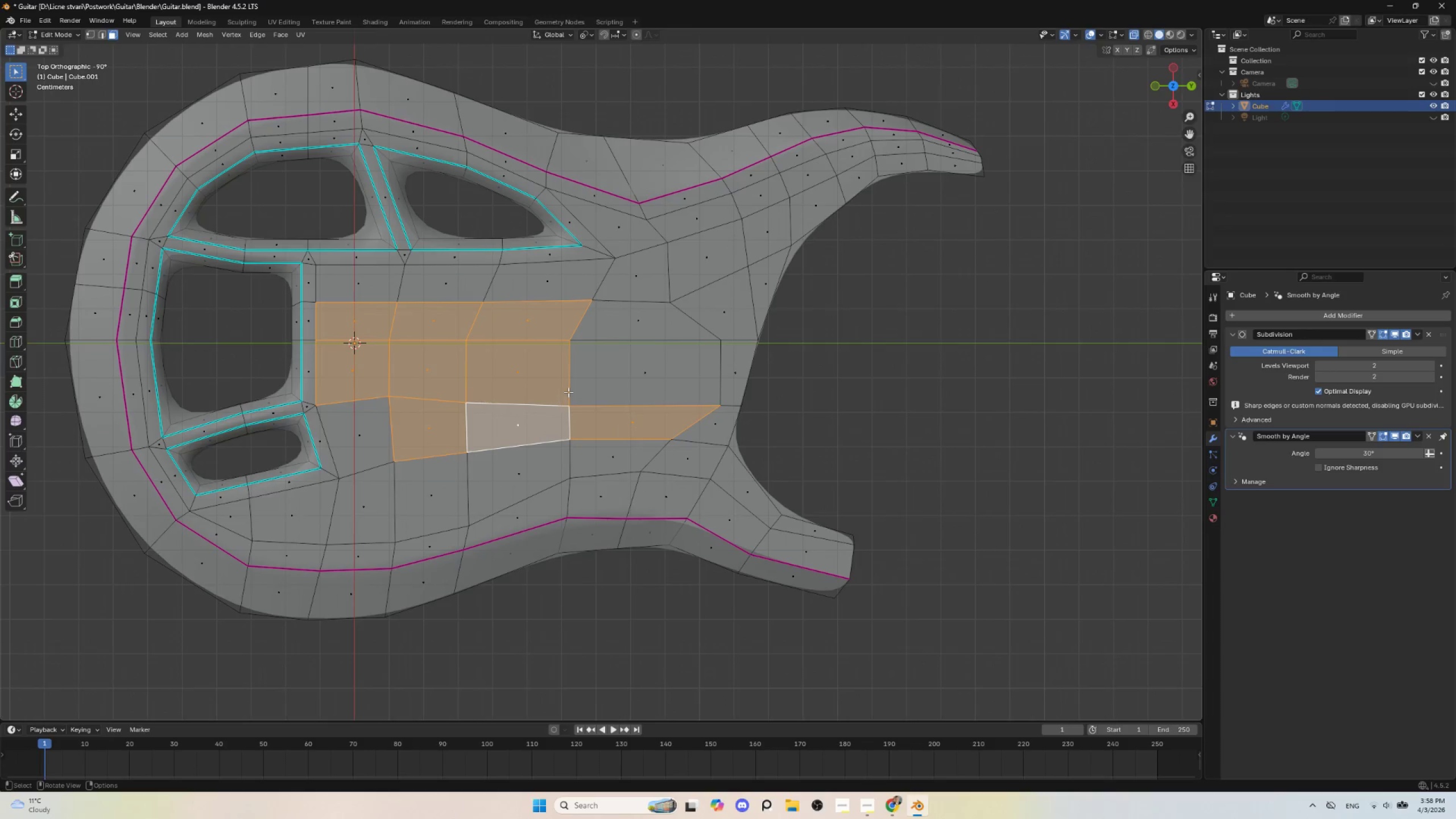 
hold_key(key=ShiftLeft, duration=1.52)
left_click_drag(start_coordinate=[594, 361], to_coordinate=[675, 390])
 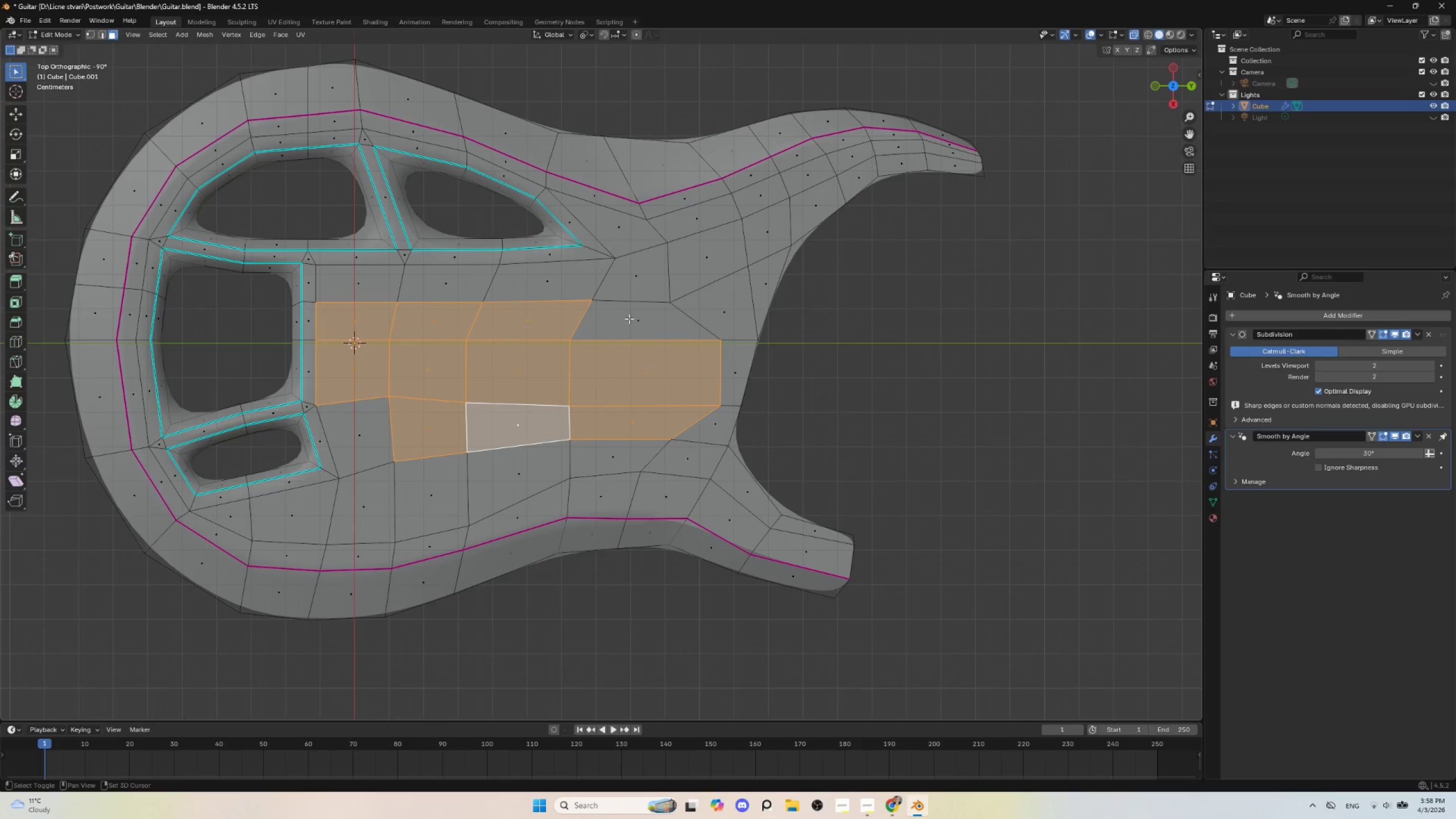 
left_click_drag(start_coordinate=[628, 318], to_coordinate=[654, 338])
 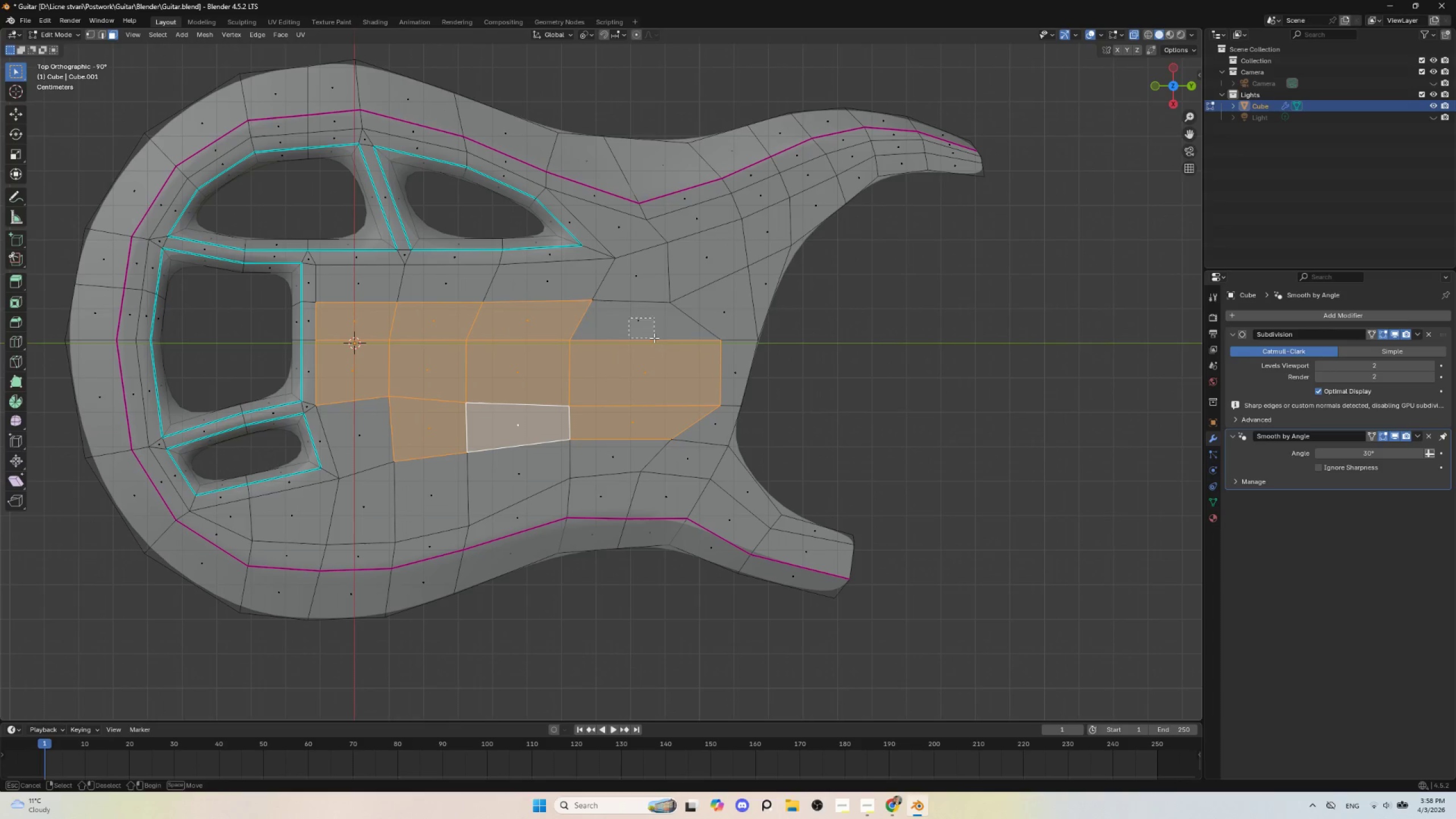 
hold_key(key=ShiftLeft, duration=1.53)
left_click_drag(start_coordinate=[342, 420], to_coordinate=[383, 442])
 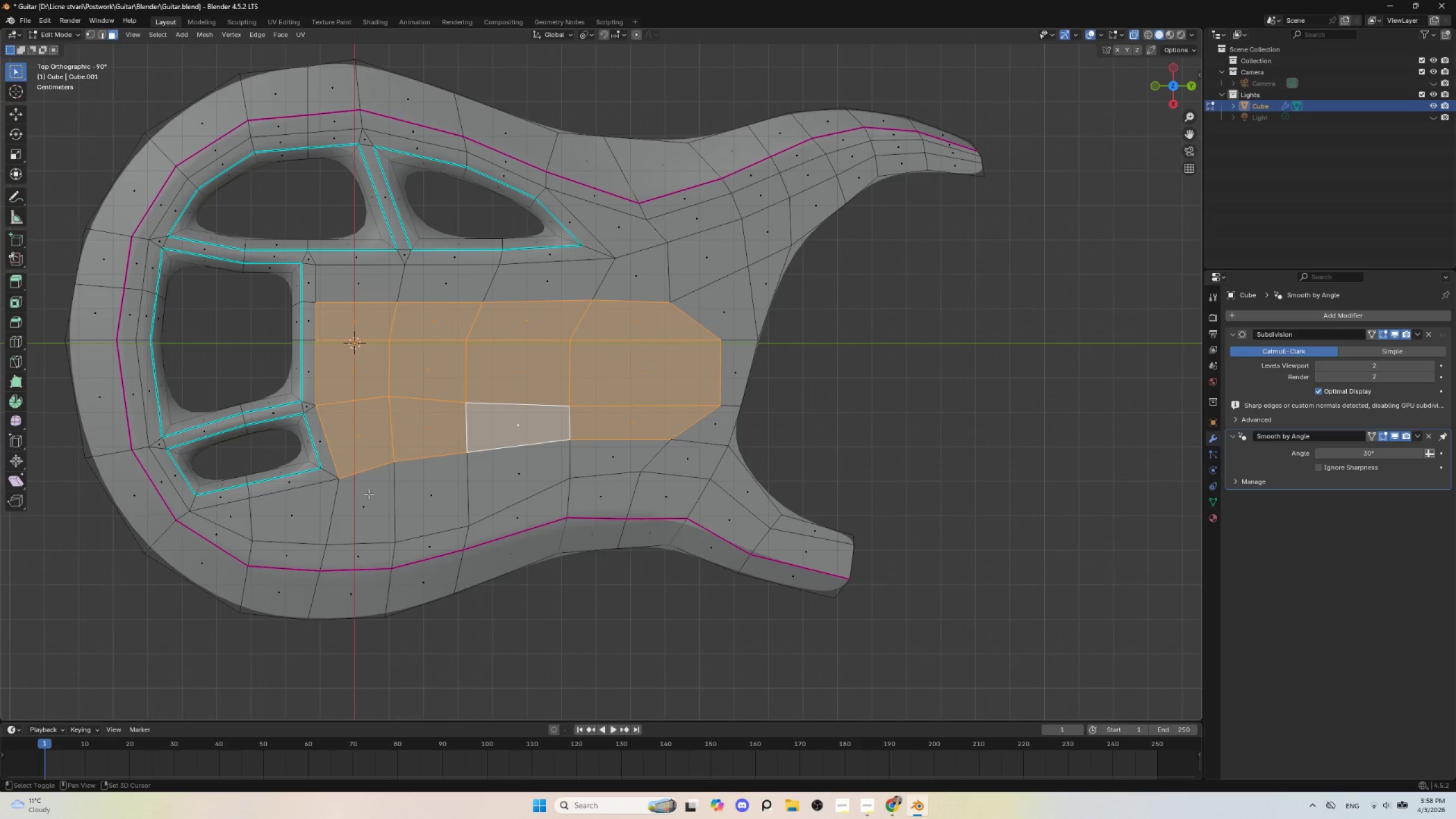 
hold_key(key=ShiftLeft, duration=1.52)
left_click_drag(start_coordinate=[357, 493], to_coordinate=[385, 508])
 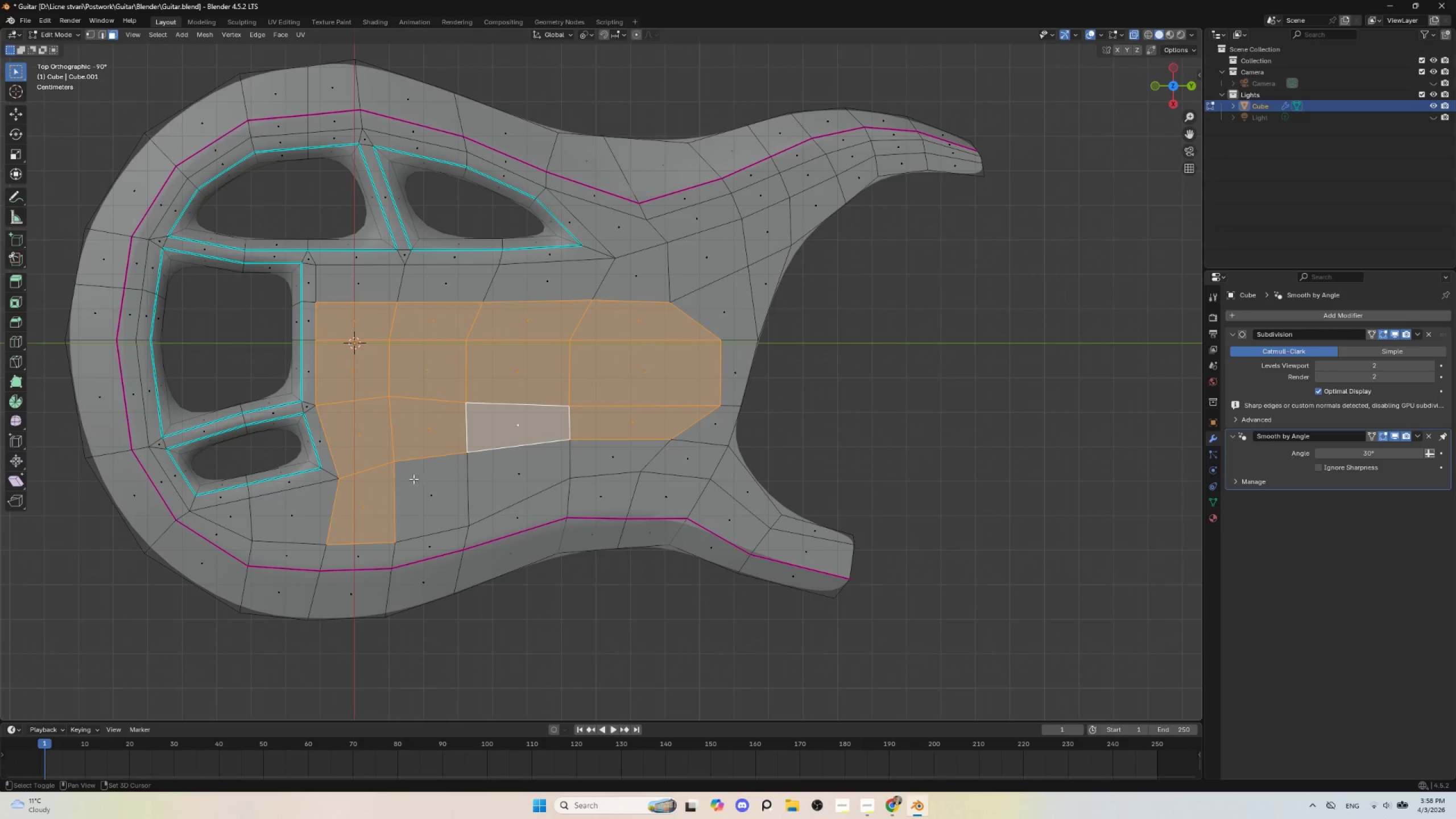 
hold_key(key=ShiftLeft, duration=1.51)
left_click_drag(start_coordinate=[227, 510], to_coordinate=[247, 519])
 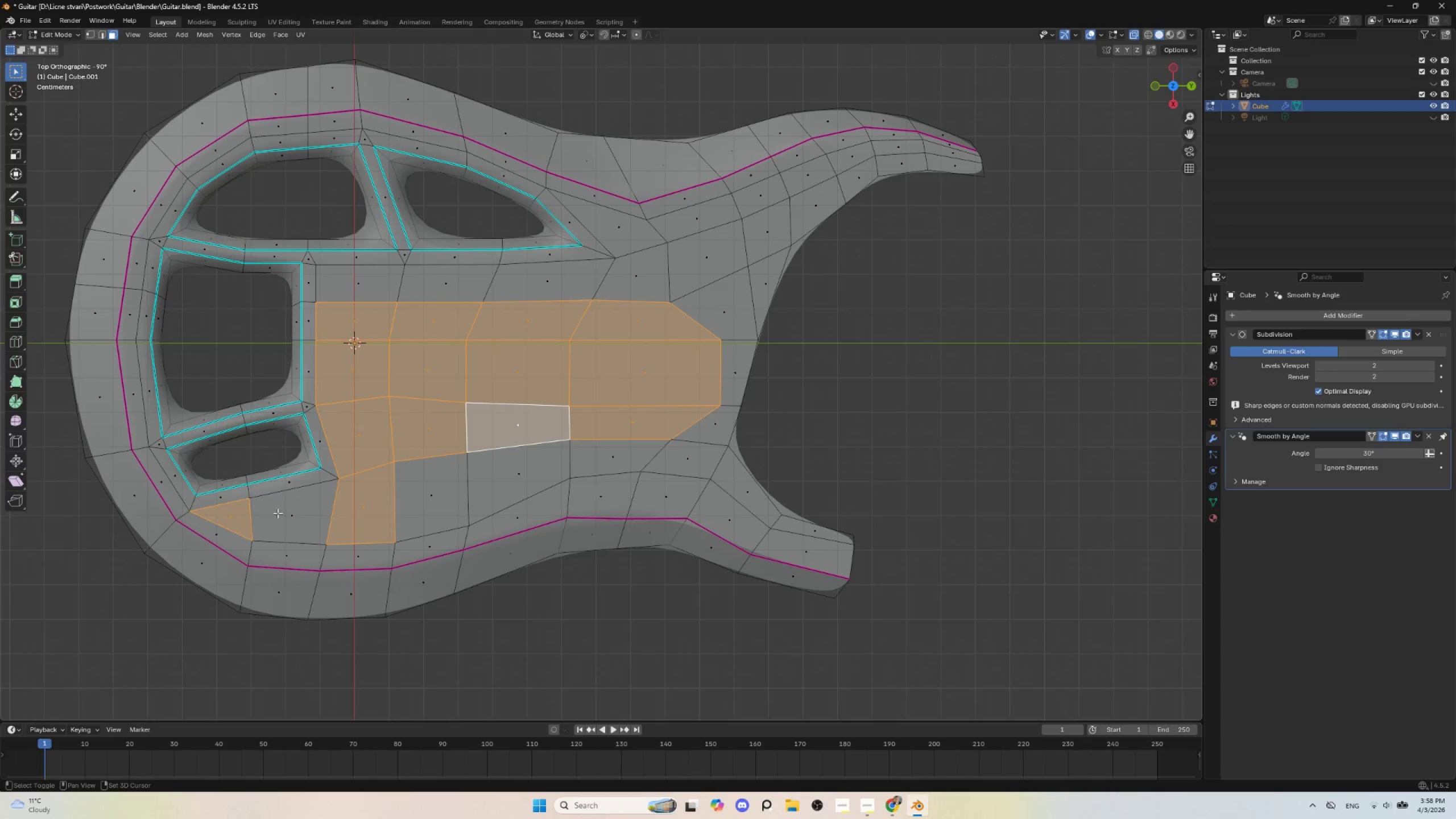 
hold_key(key=ShiftLeft, duration=1.52)
left_click_drag(start_coordinate=[279, 511], to_coordinate=[321, 519])
 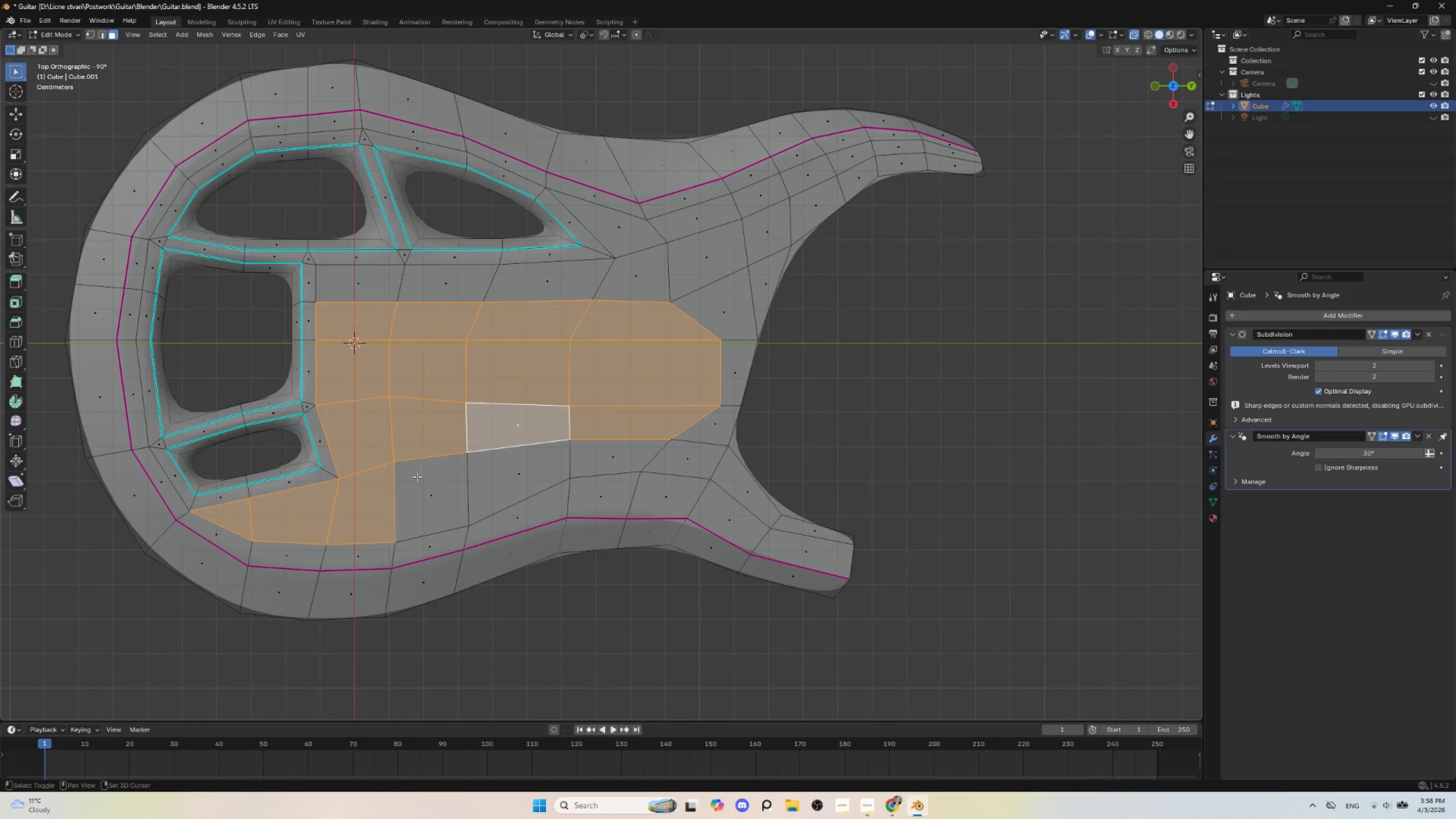 
left_click_drag(start_coordinate=[427, 480], to_coordinate=[453, 496])
 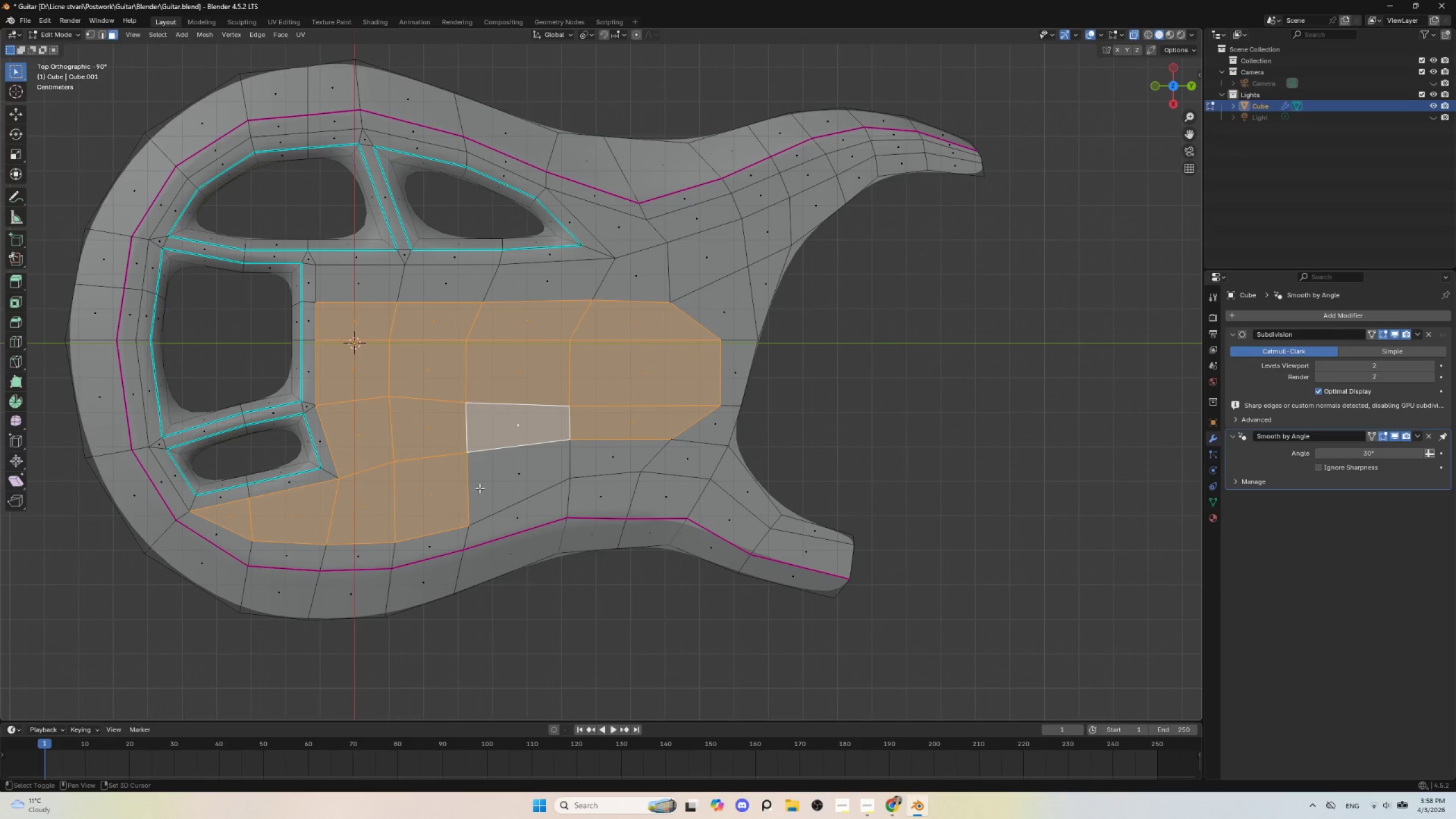 
hold_key(key=ShiftLeft, duration=1.51)
left_click_drag(start_coordinate=[499, 464], to_coordinate=[555, 468])
 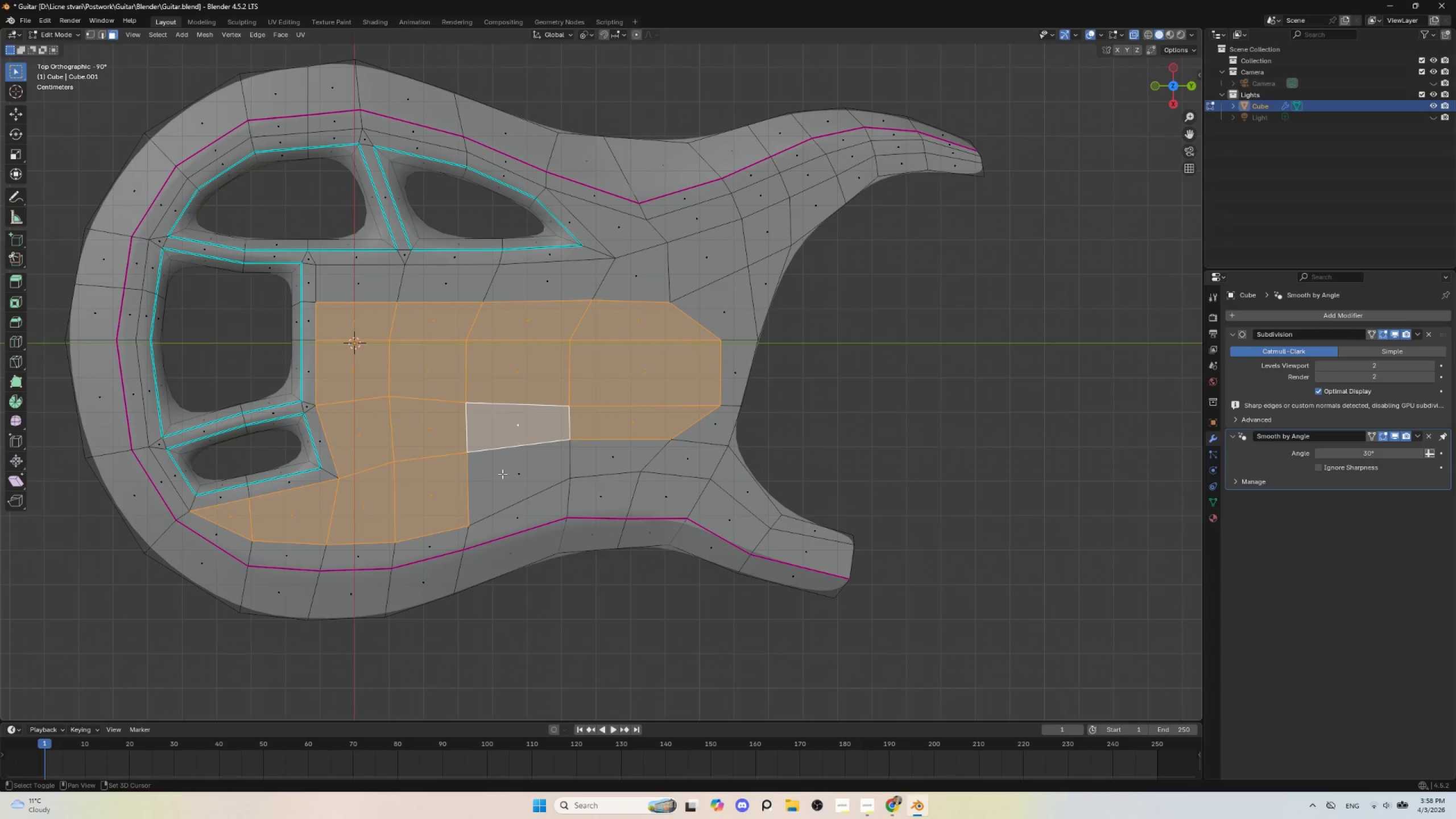 
left_click_drag(start_coordinate=[502, 472], to_coordinate=[533, 479])
 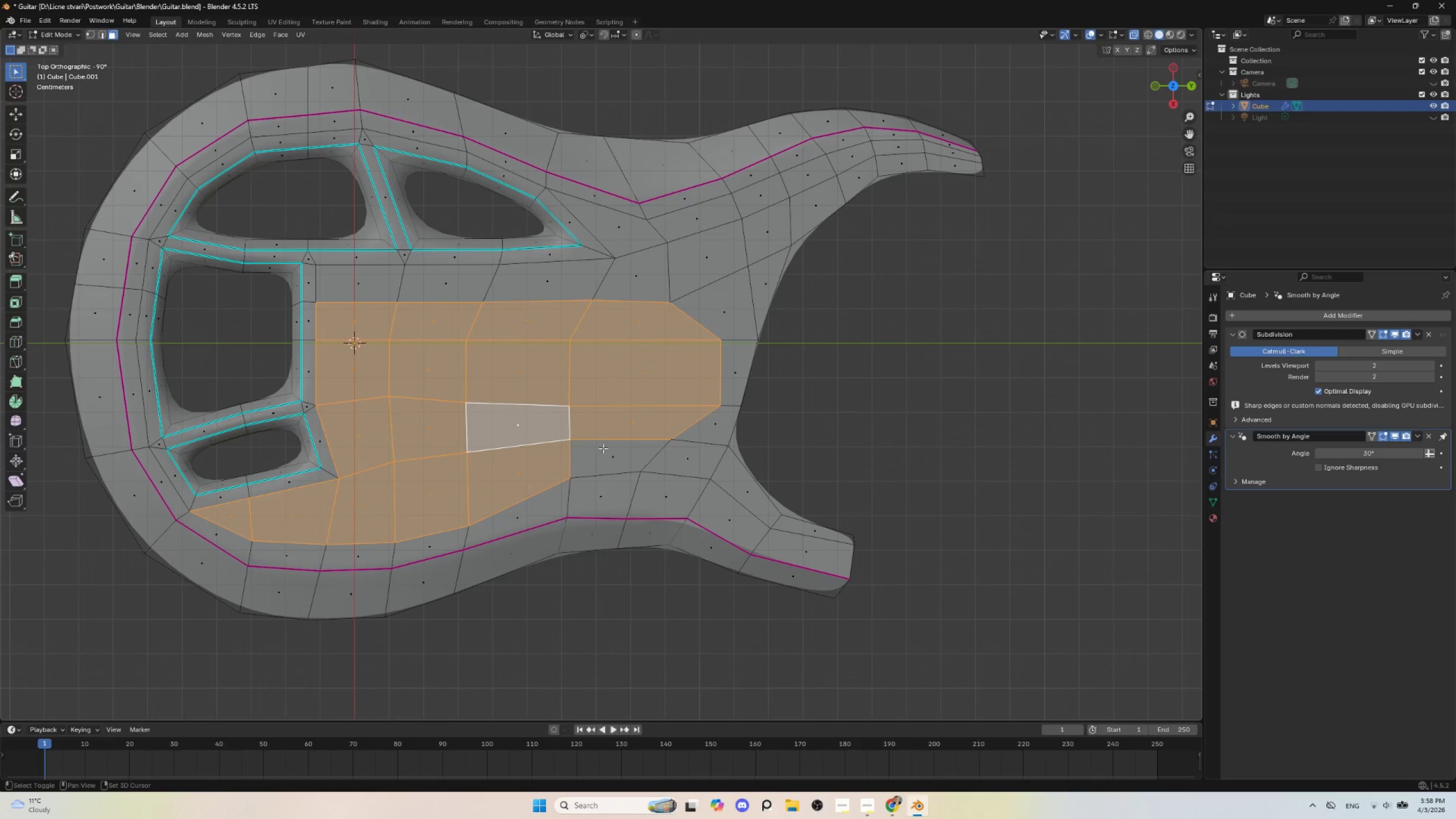 
hold_key(key=ShiftLeft, duration=1.52)
left_click_drag(start_coordinate=[603, 448], to_coordinate=[640, 461])
 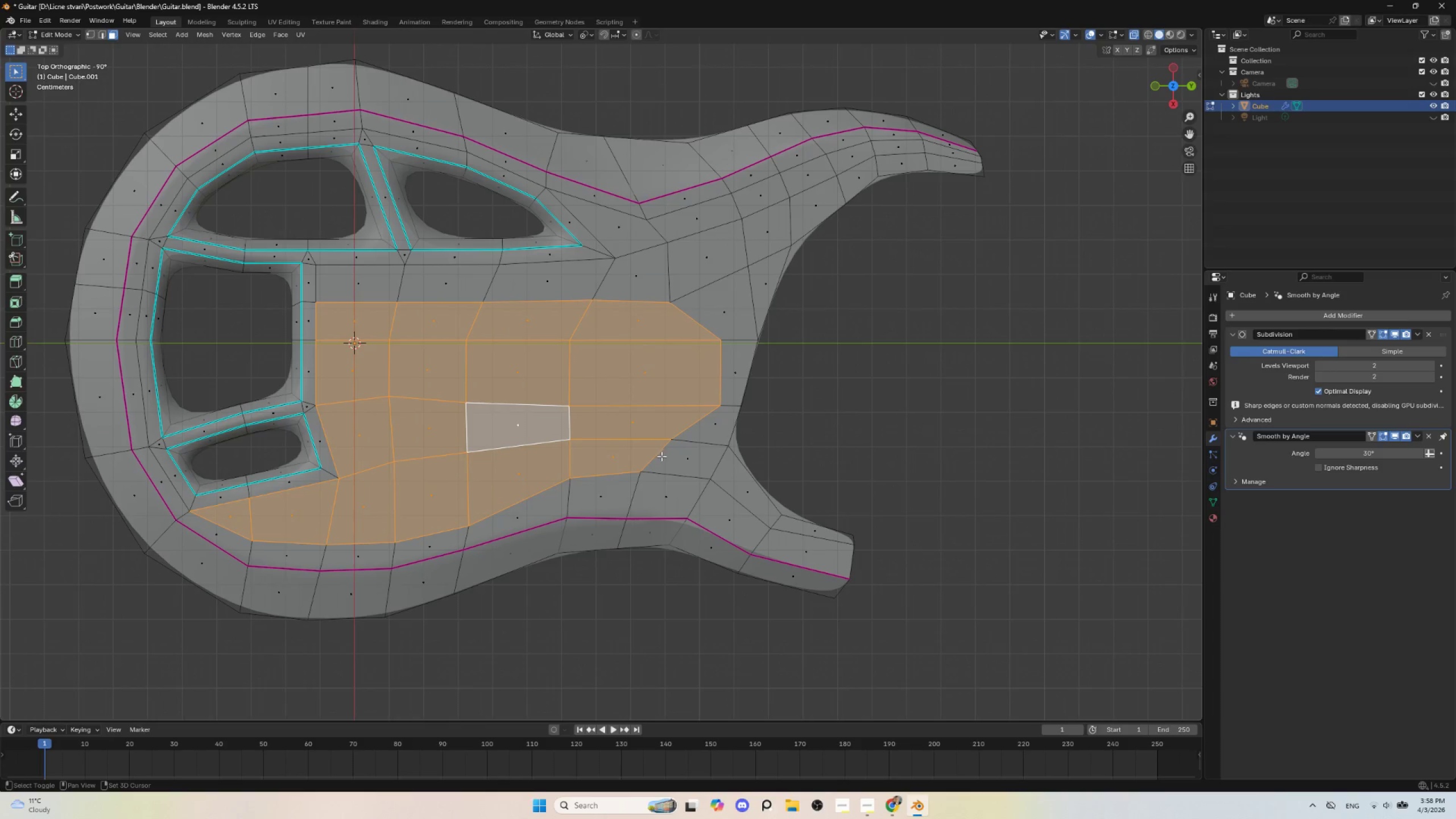 
hold_key(key=ShiftLeft, duration=0.48)
 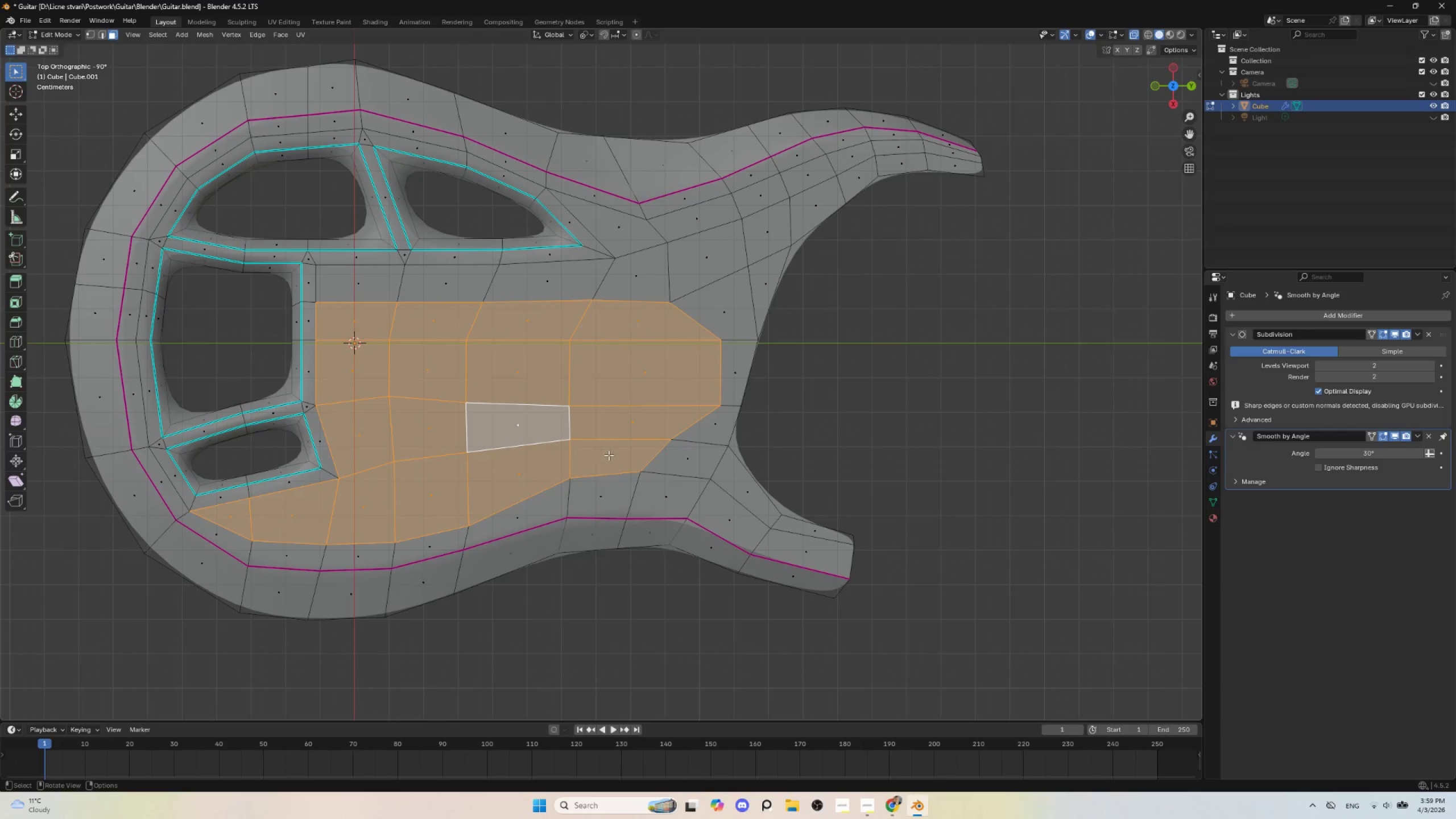 
wait(6.17)
 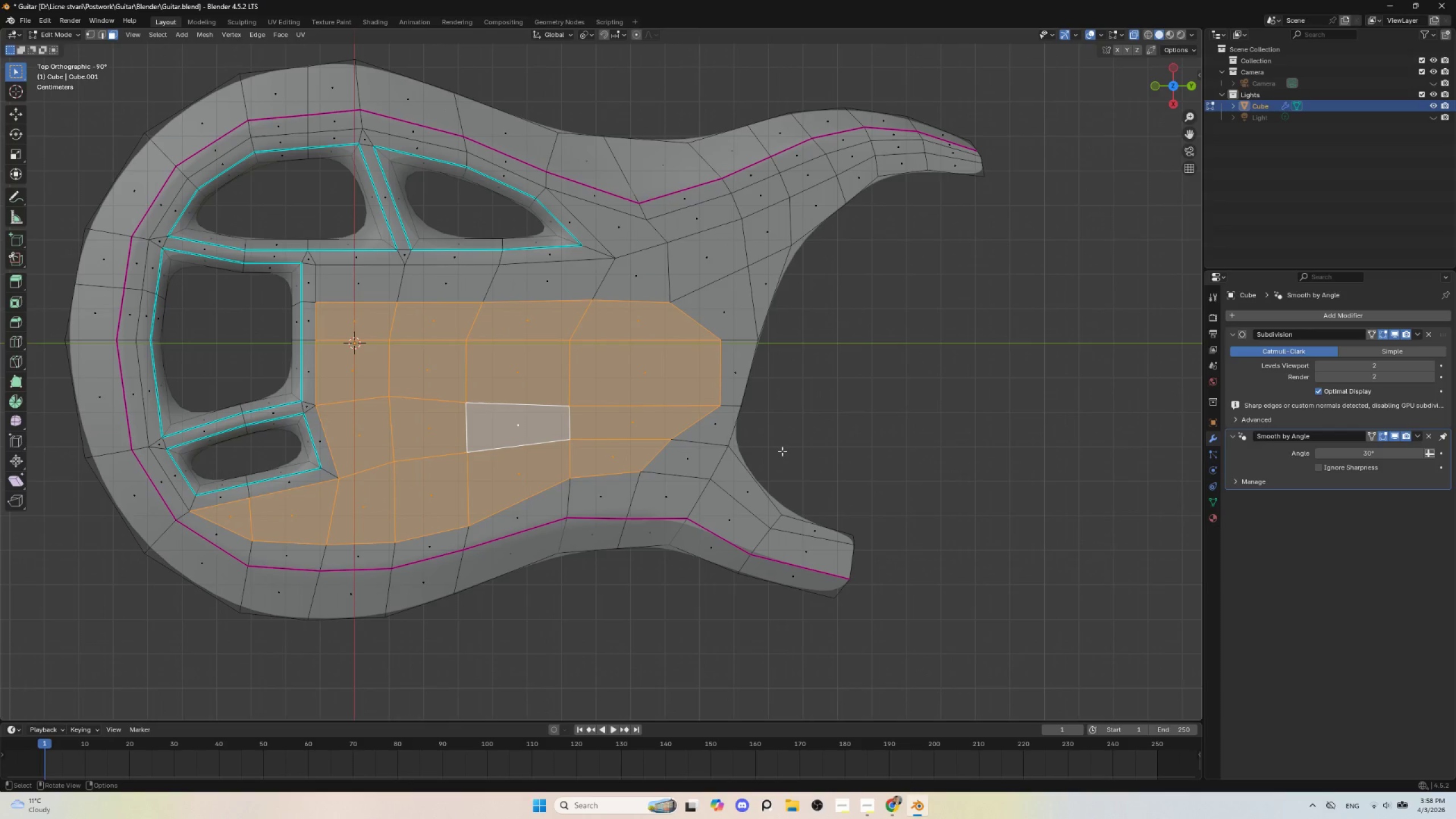 
left_click([90, 31])
 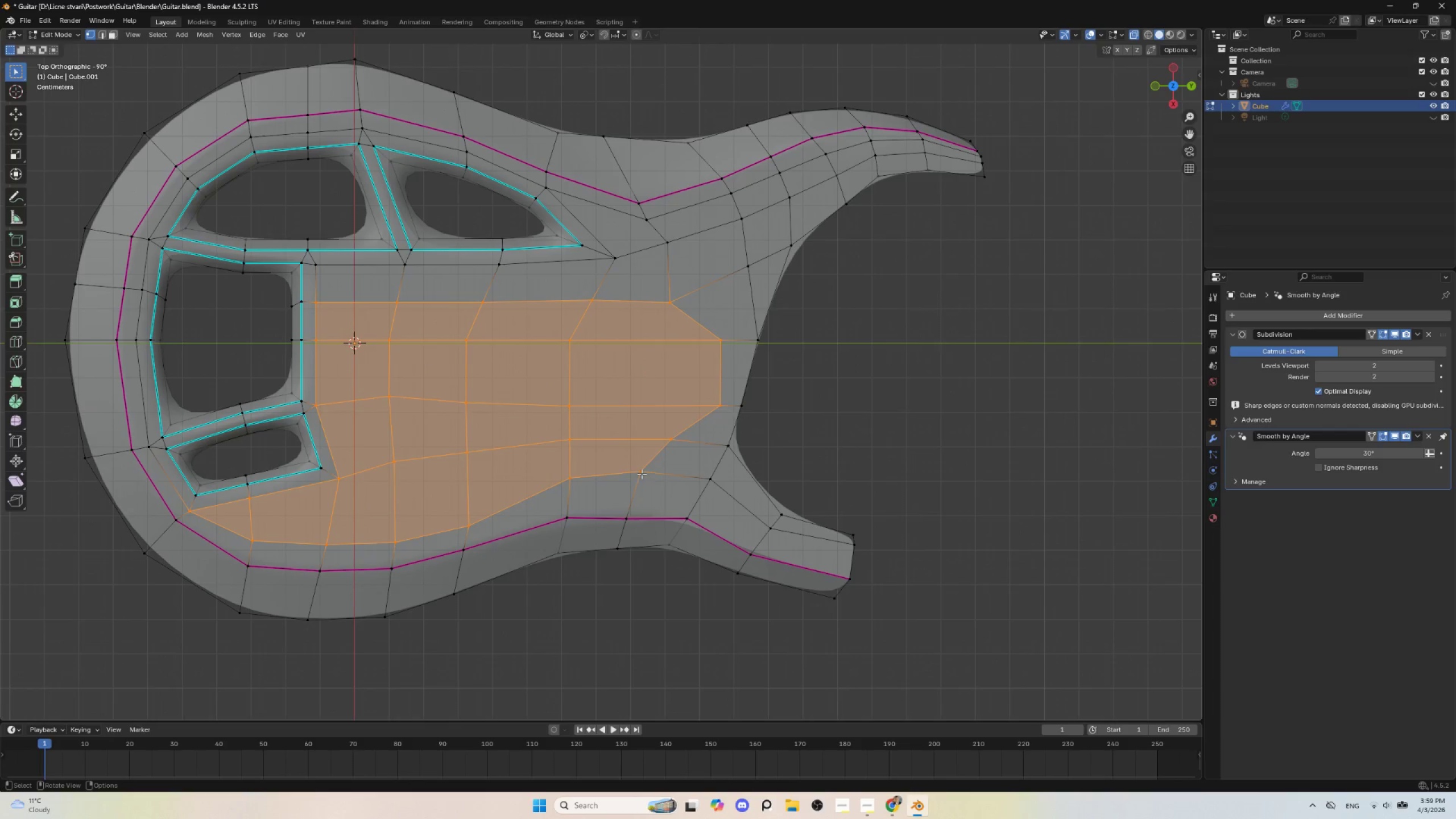 
left_click([643, 474])
 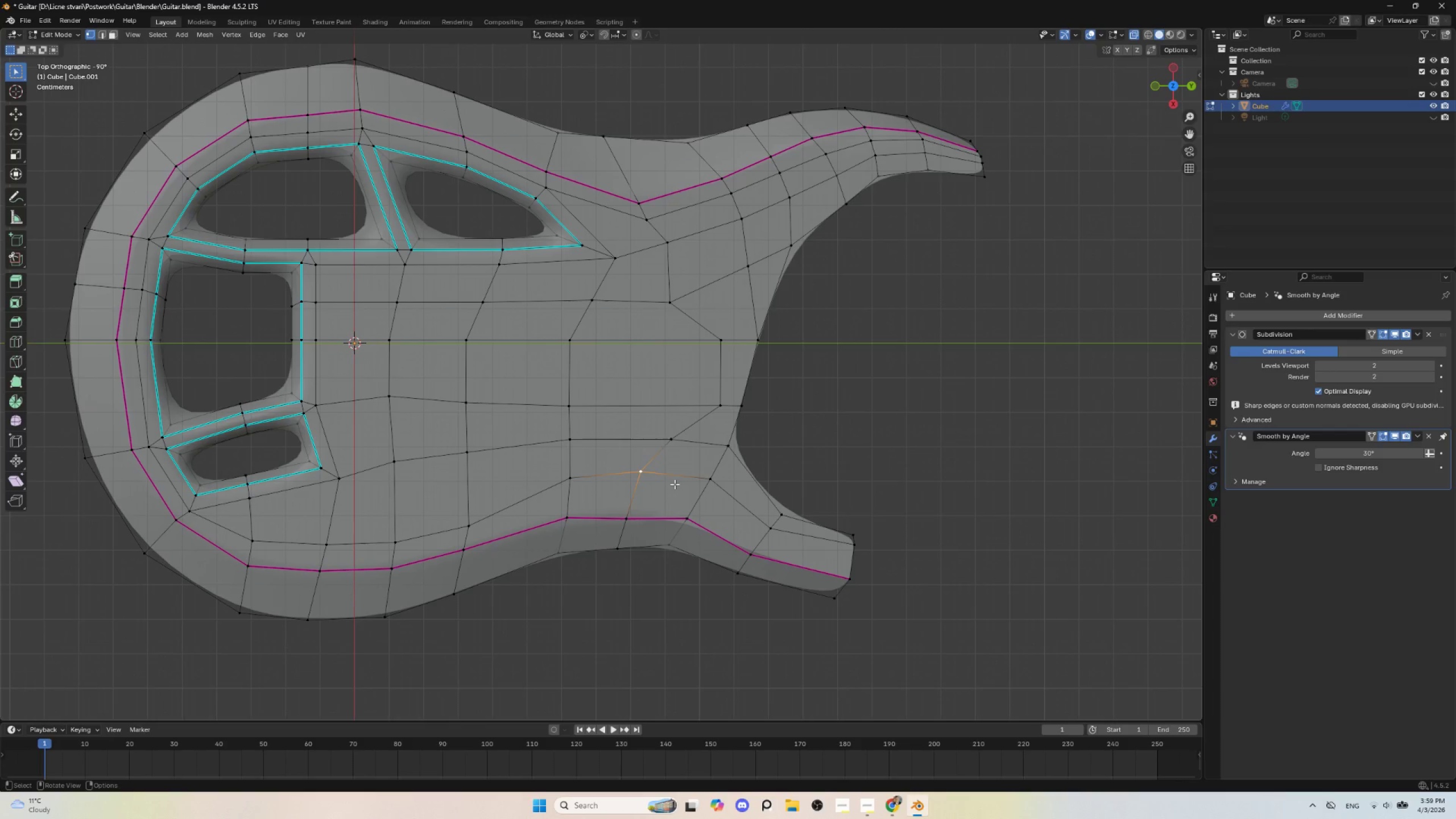 
type(gg)
 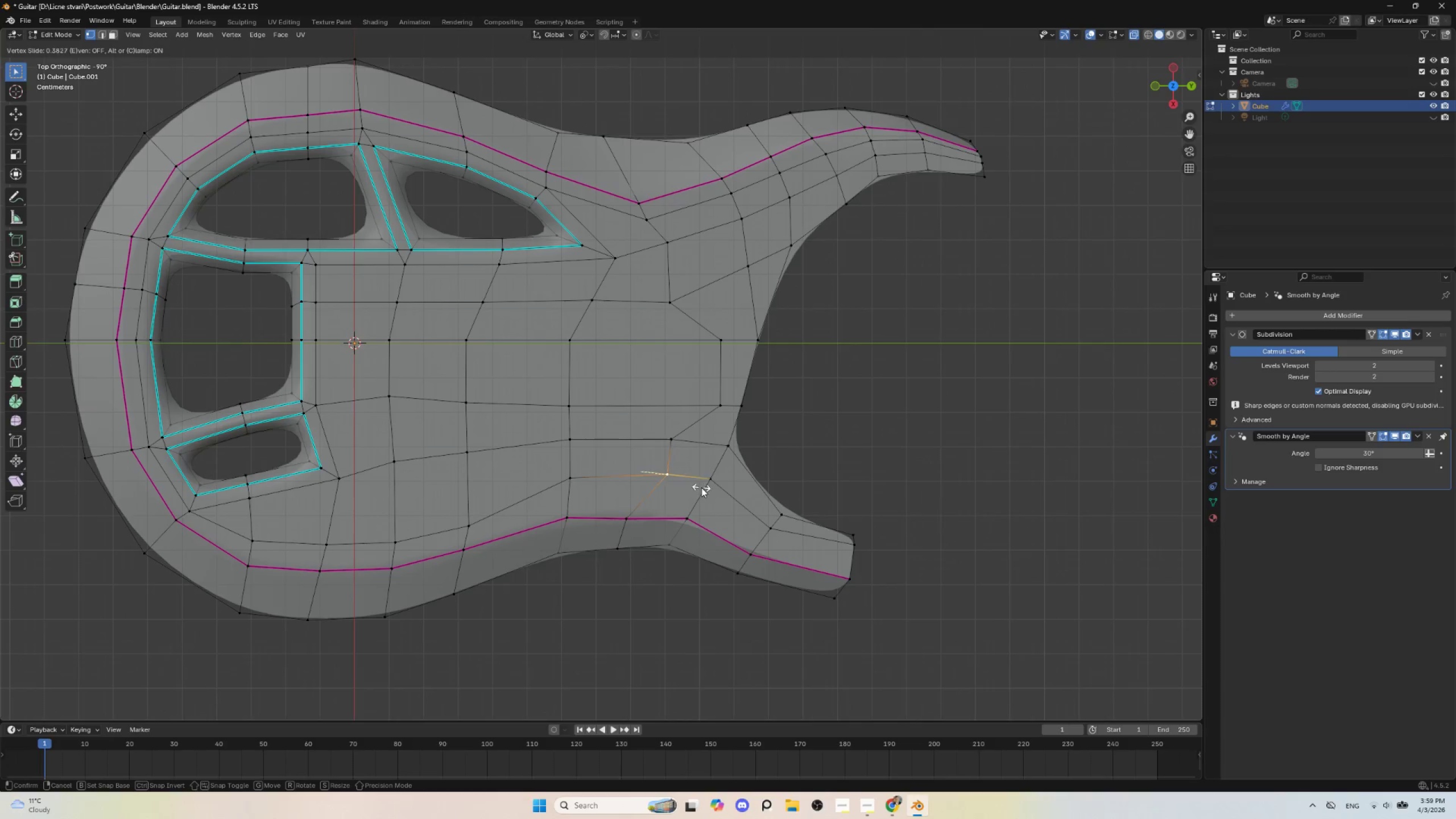 
left_click([701, 487])
 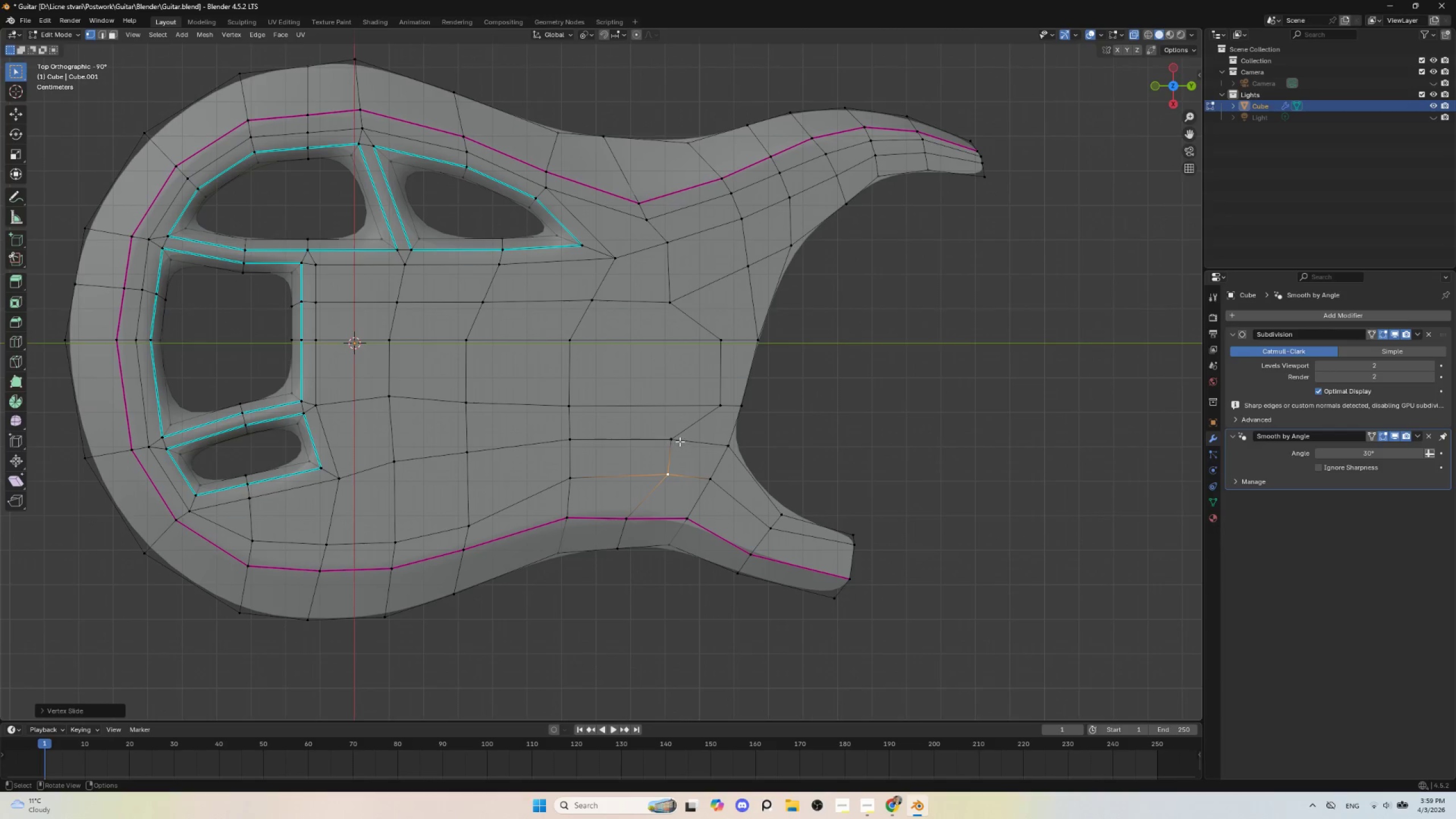 
double_click([679, 440])
 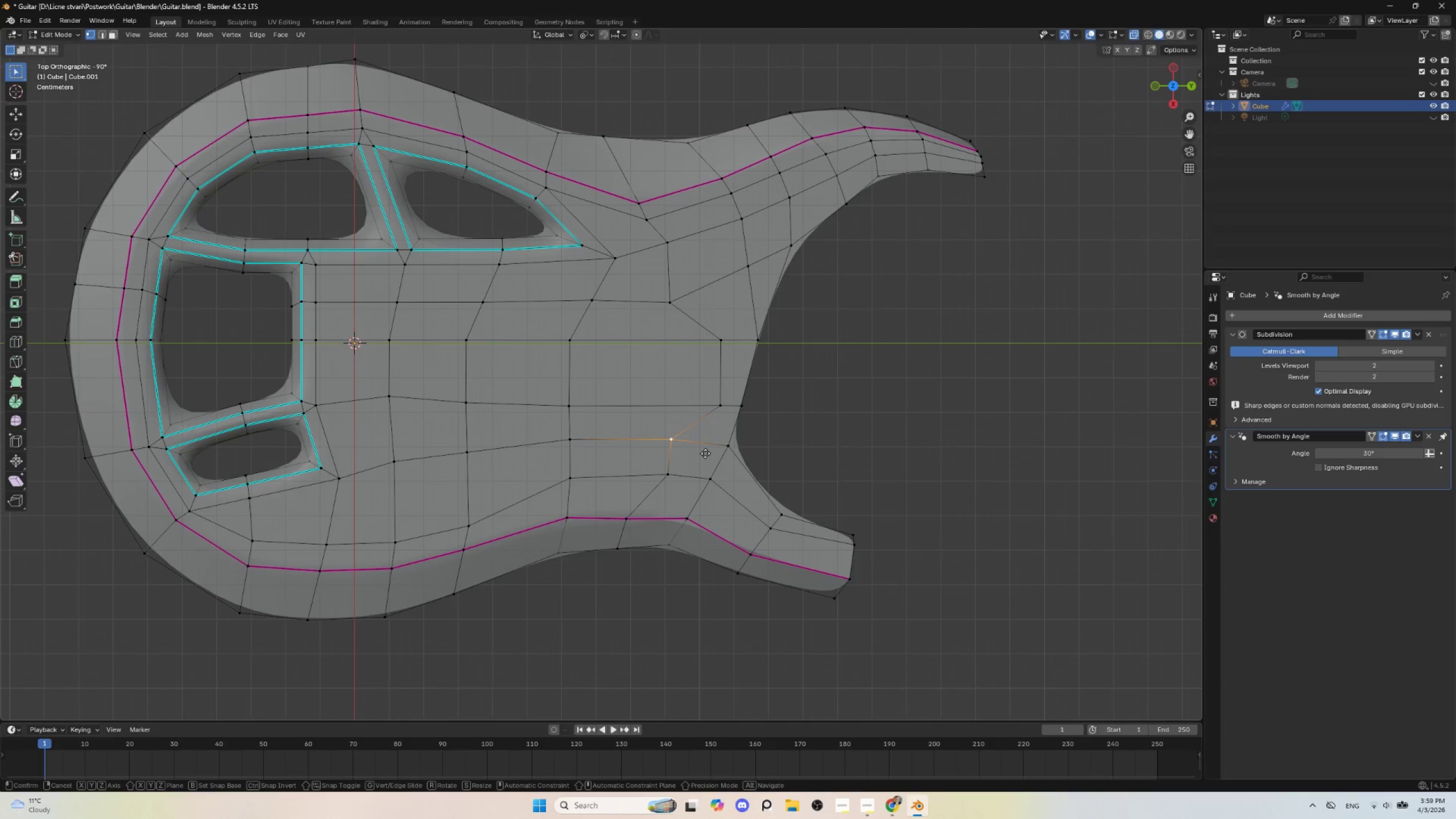 
type(gg)
 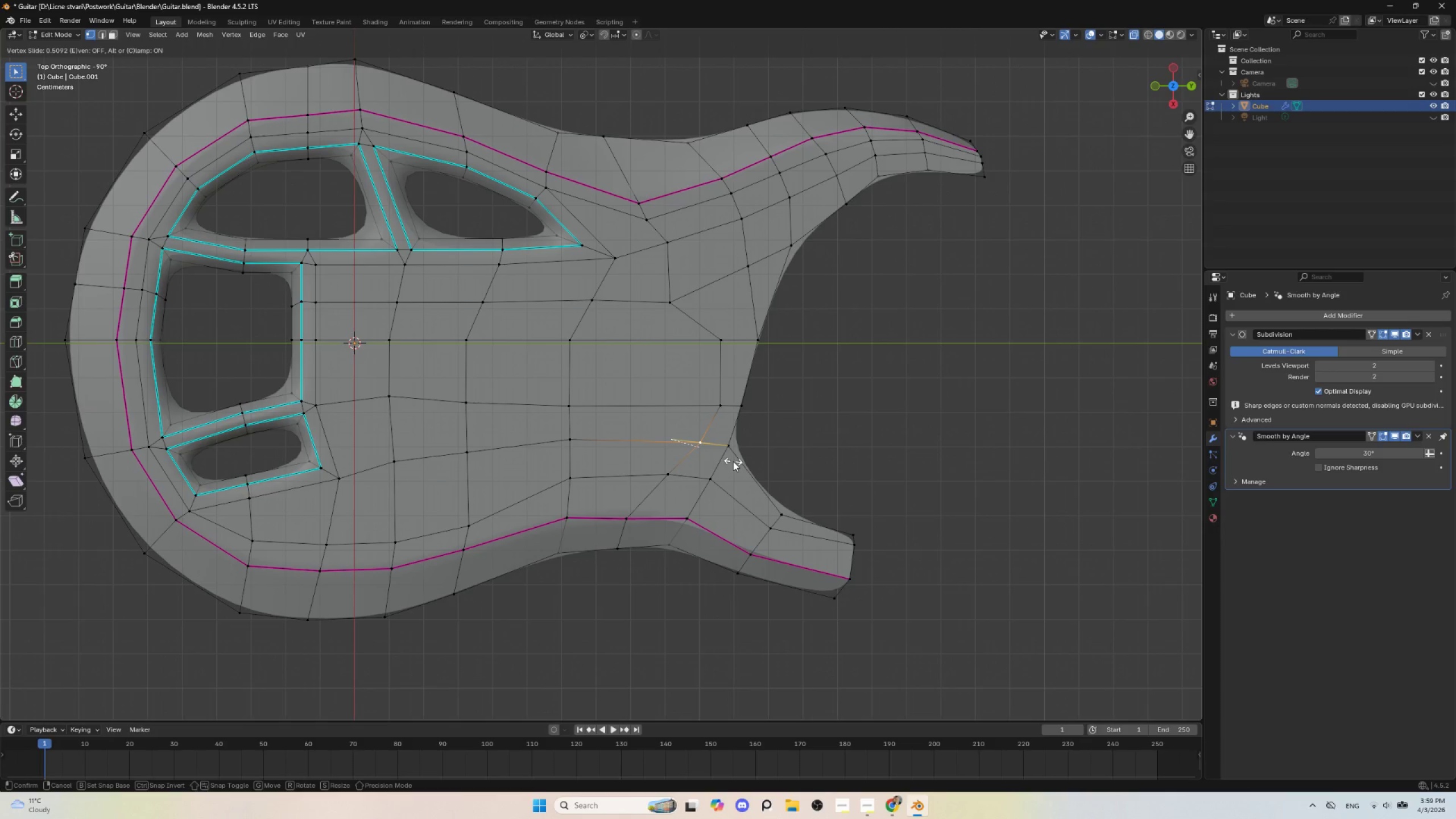 
left_click([733, 461])
 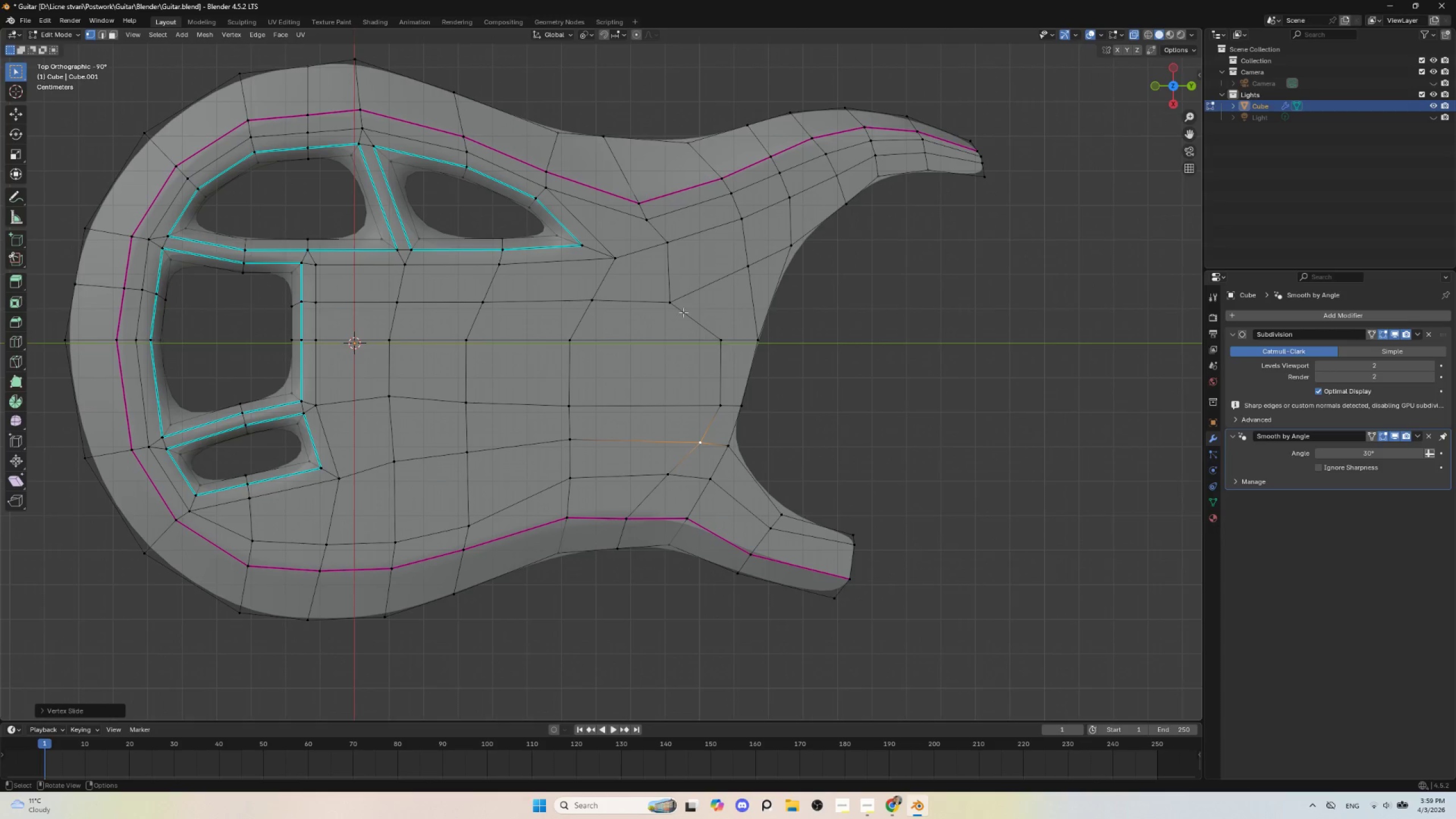 
left_click([678, 299])
 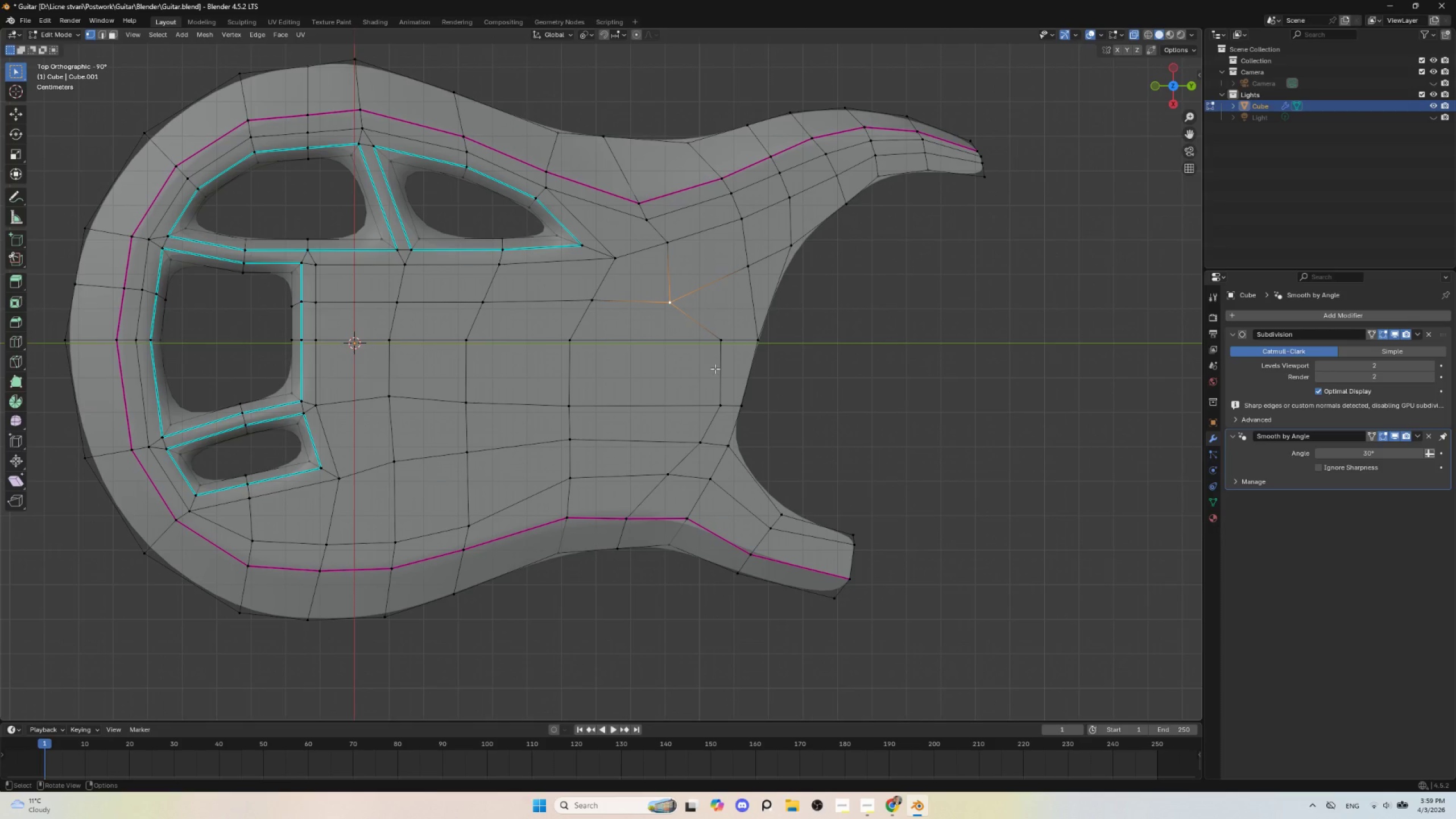 
type(gg)
 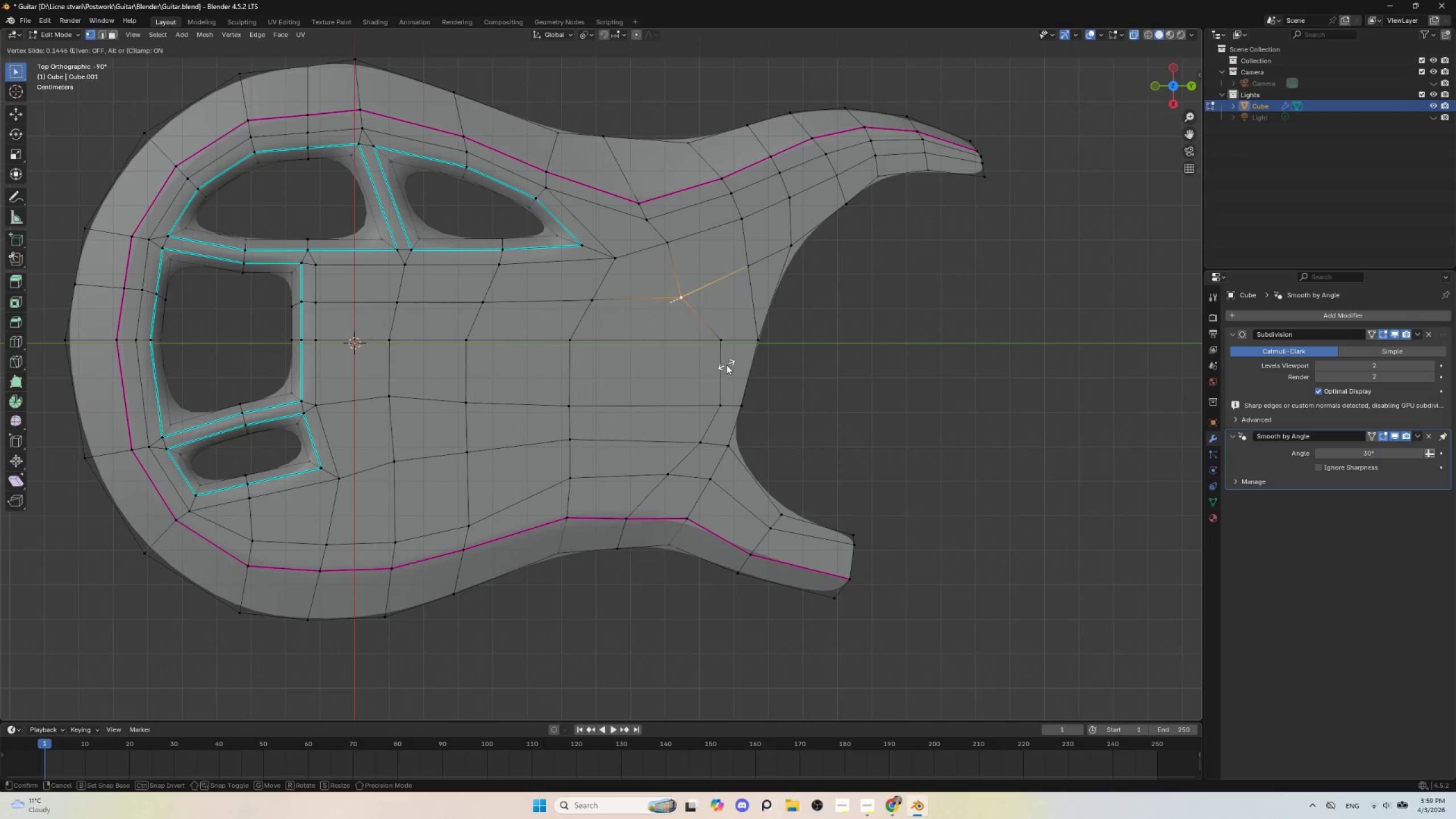 
left_click([726, 365])
 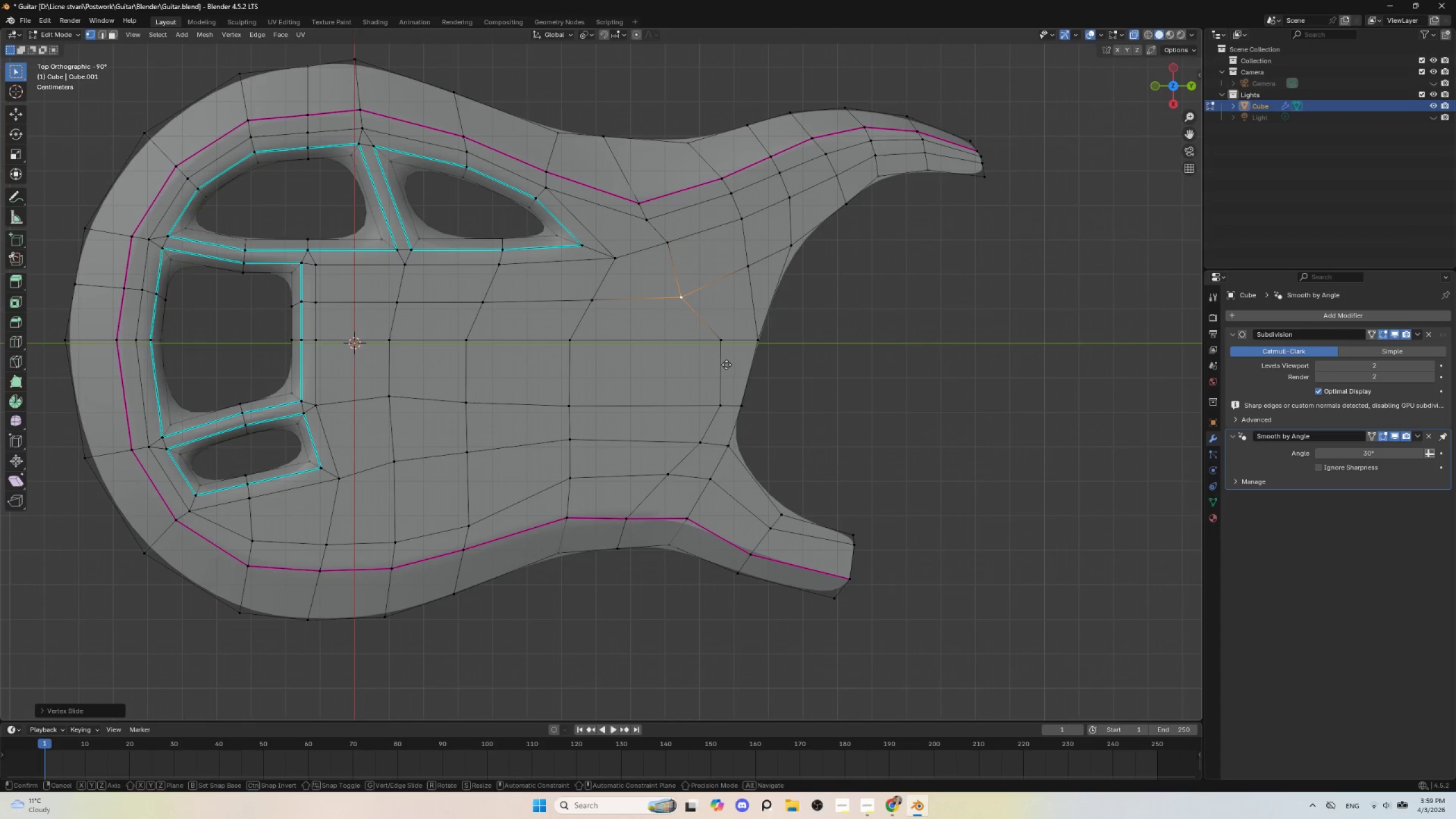 
type(gg)
 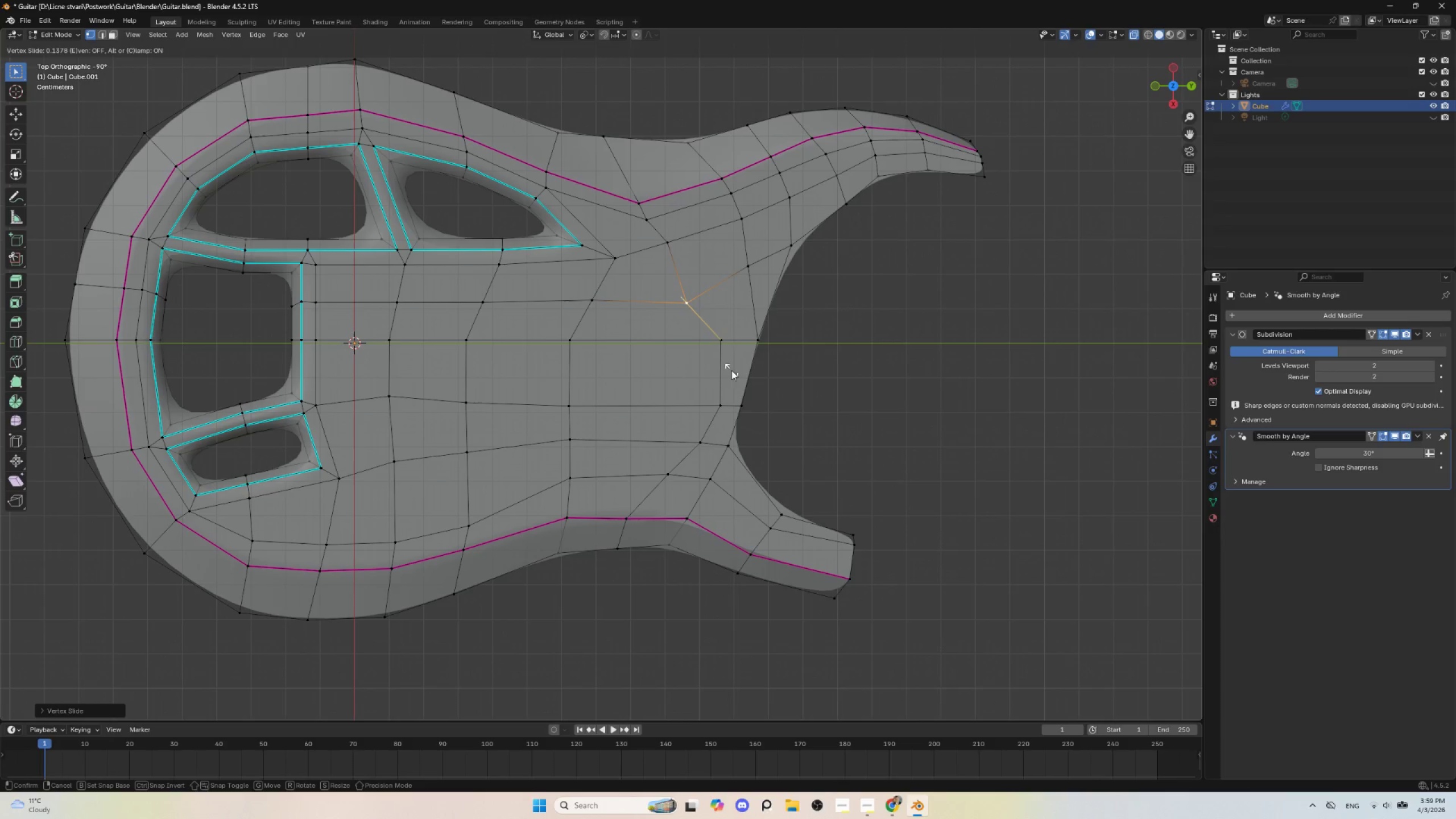 
left_click([731, 370])
 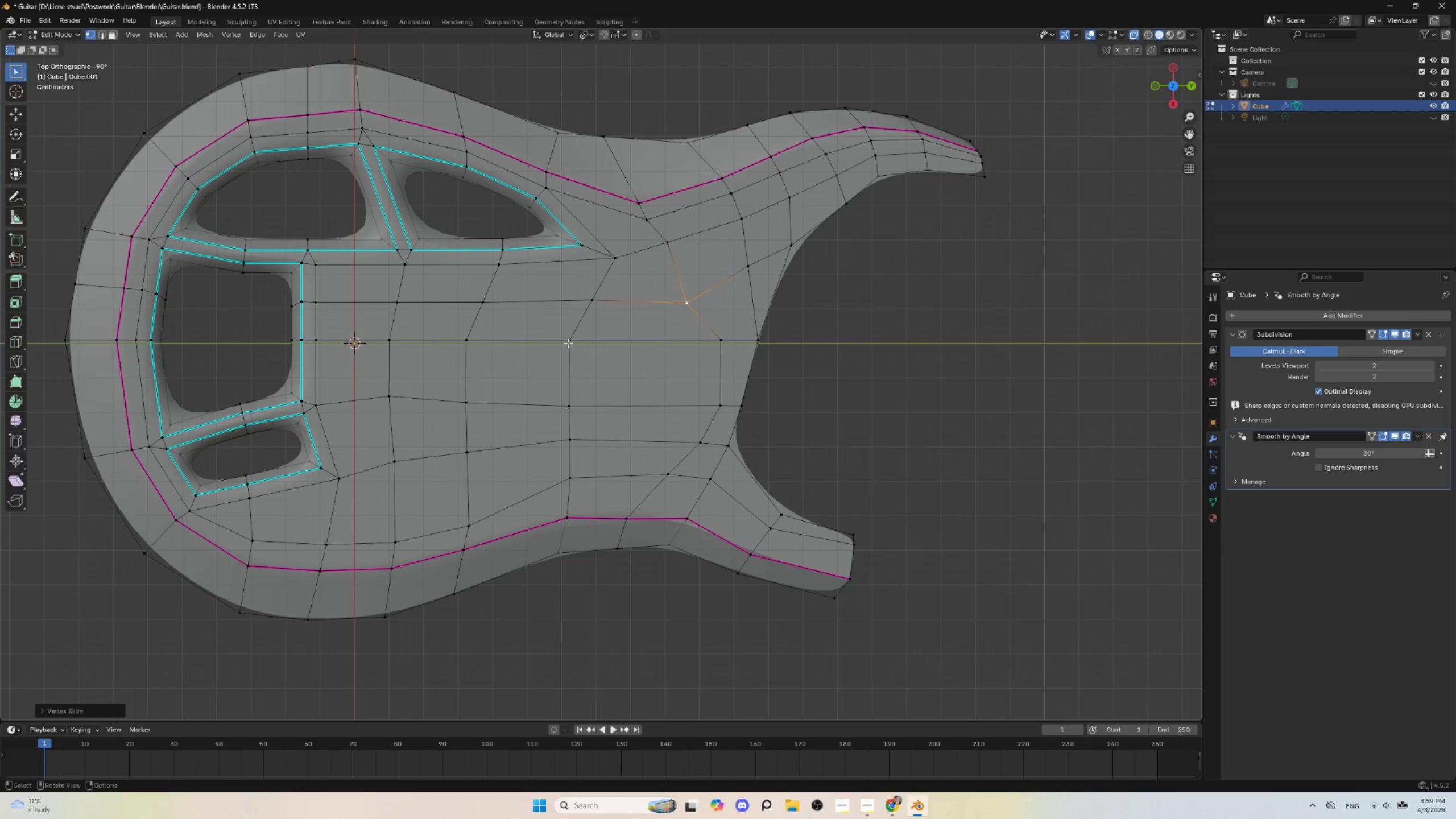 
left_click([564, 345])
 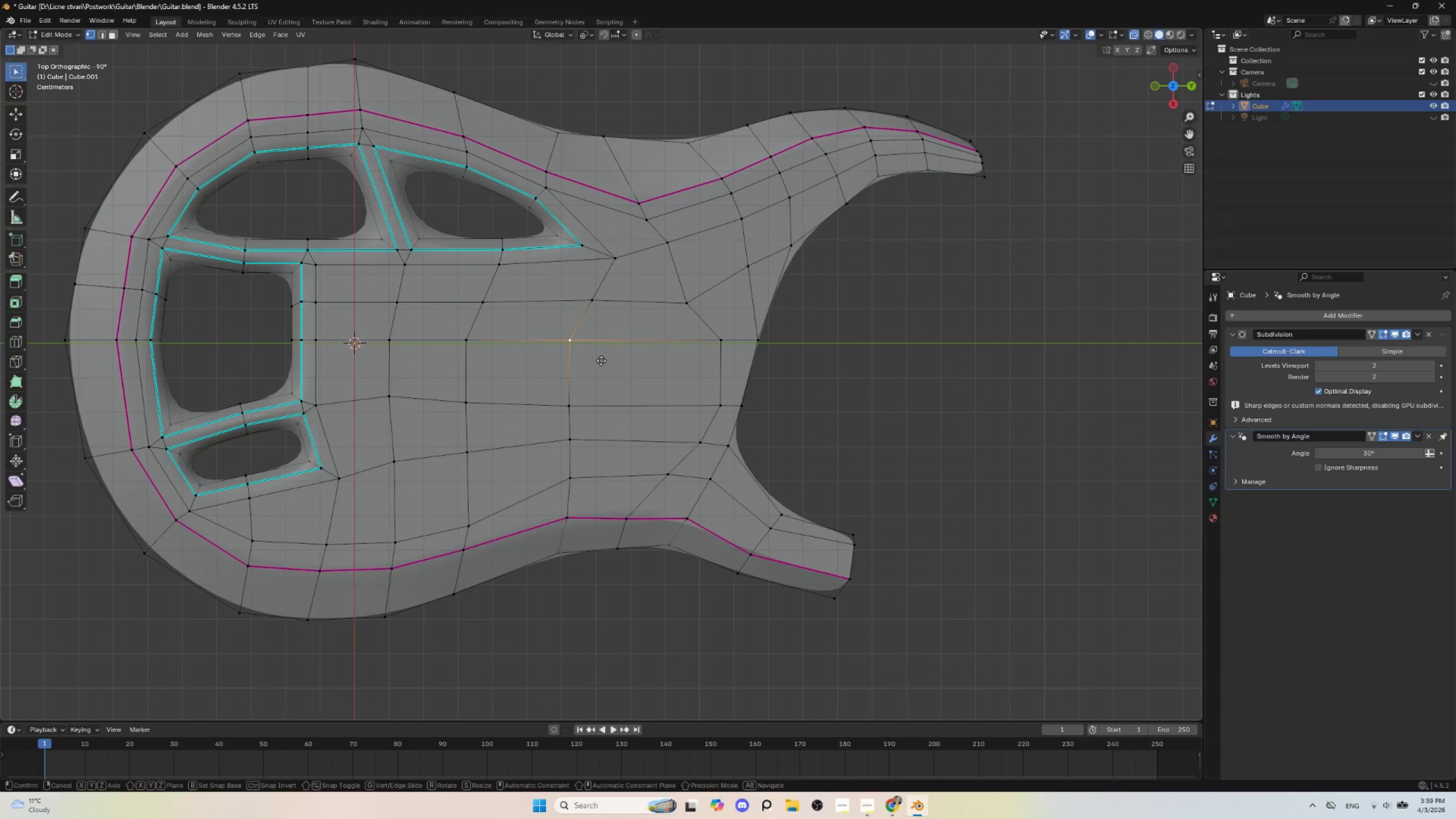 
type(gg)
 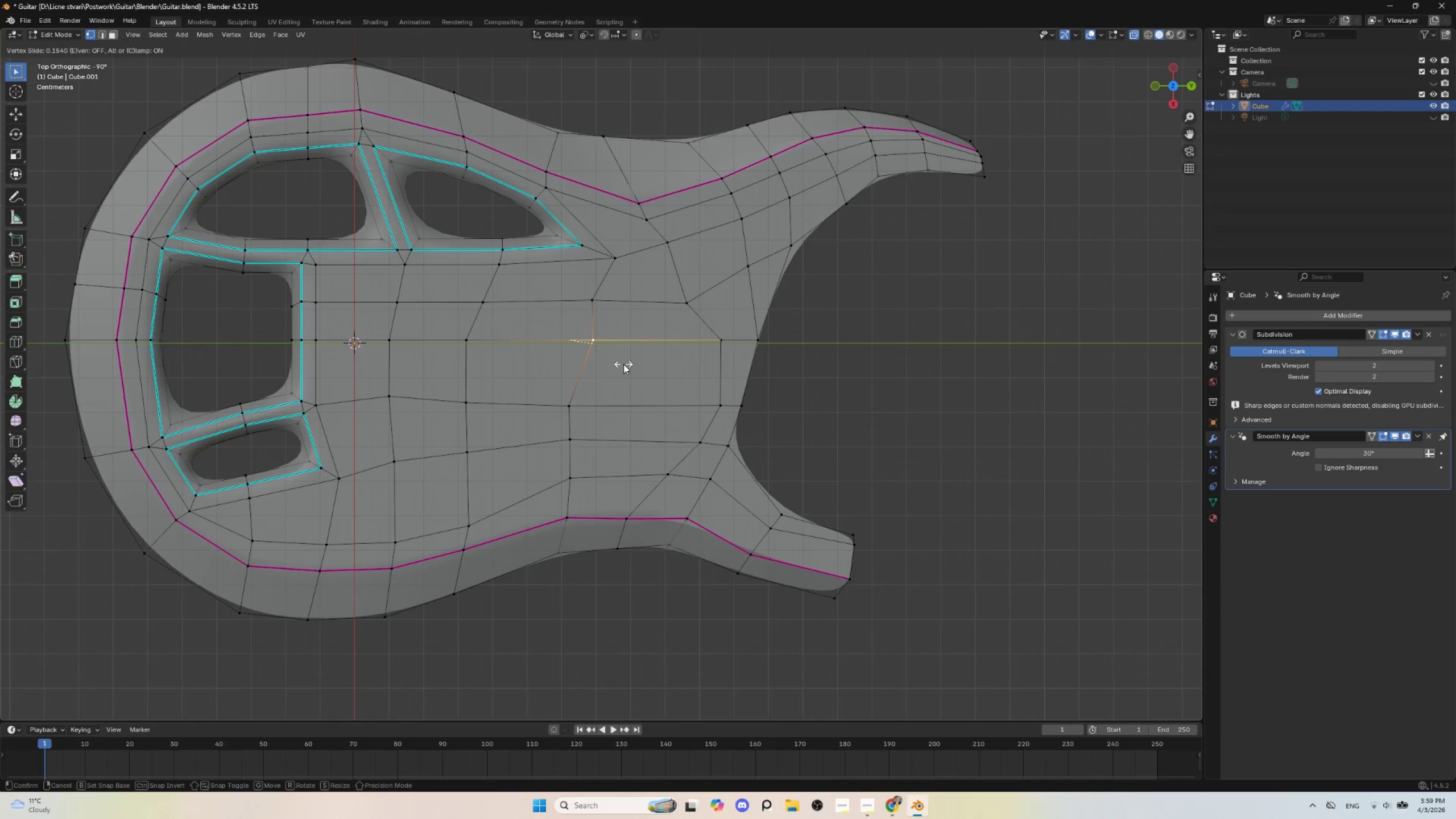 
left_click([623, 364])
 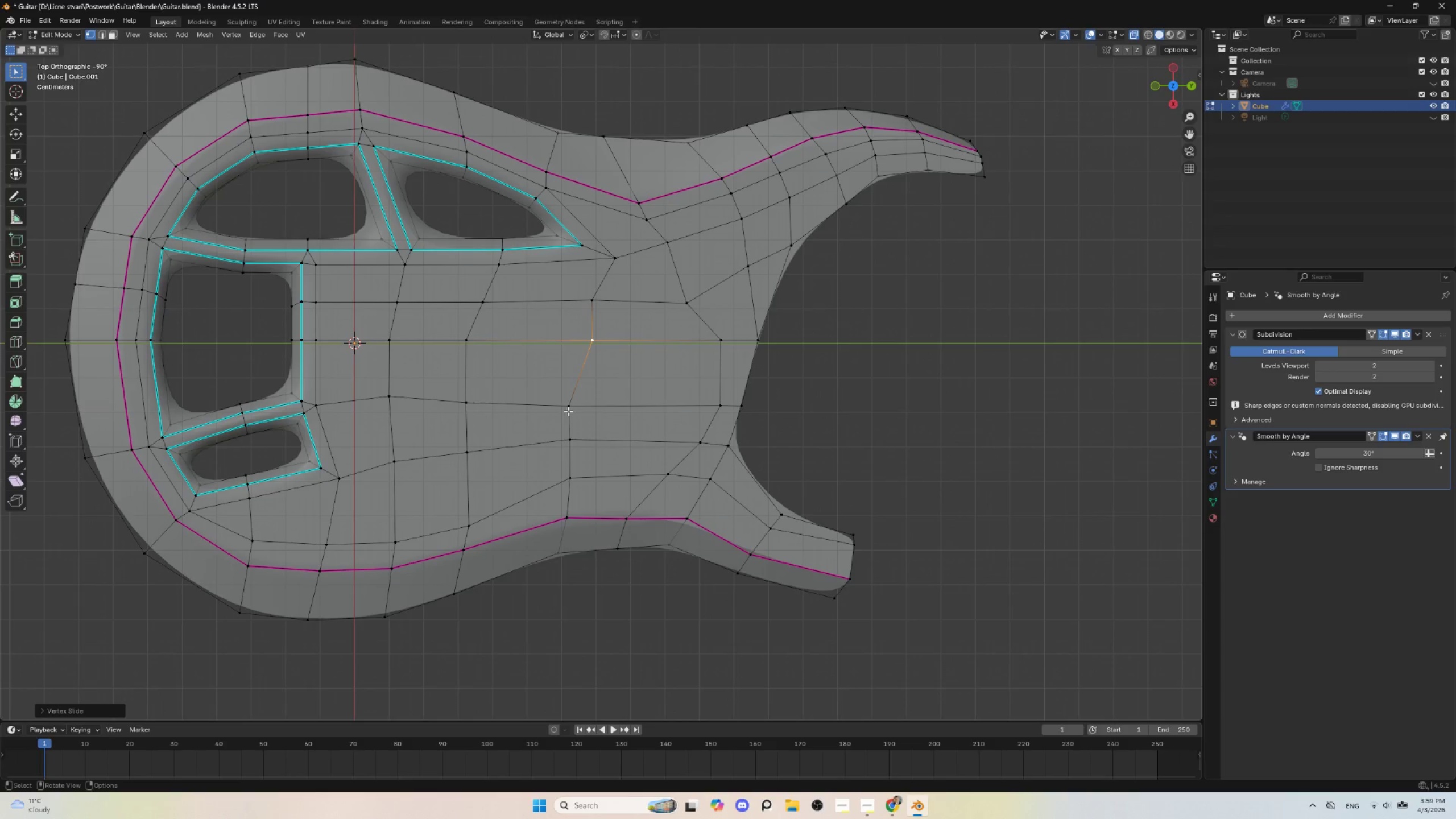 
left_click([568, 411])
 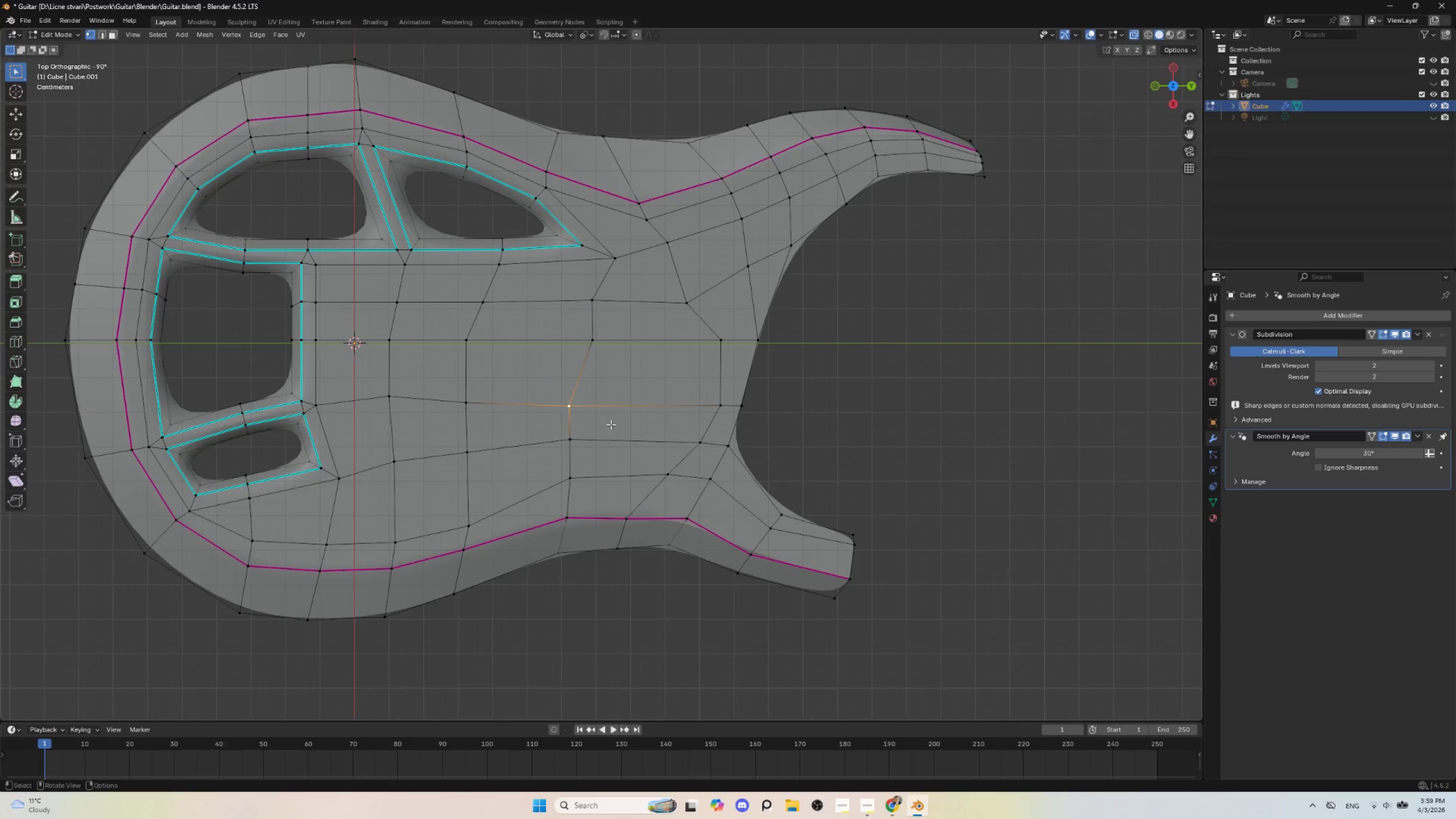 
type(gg)
 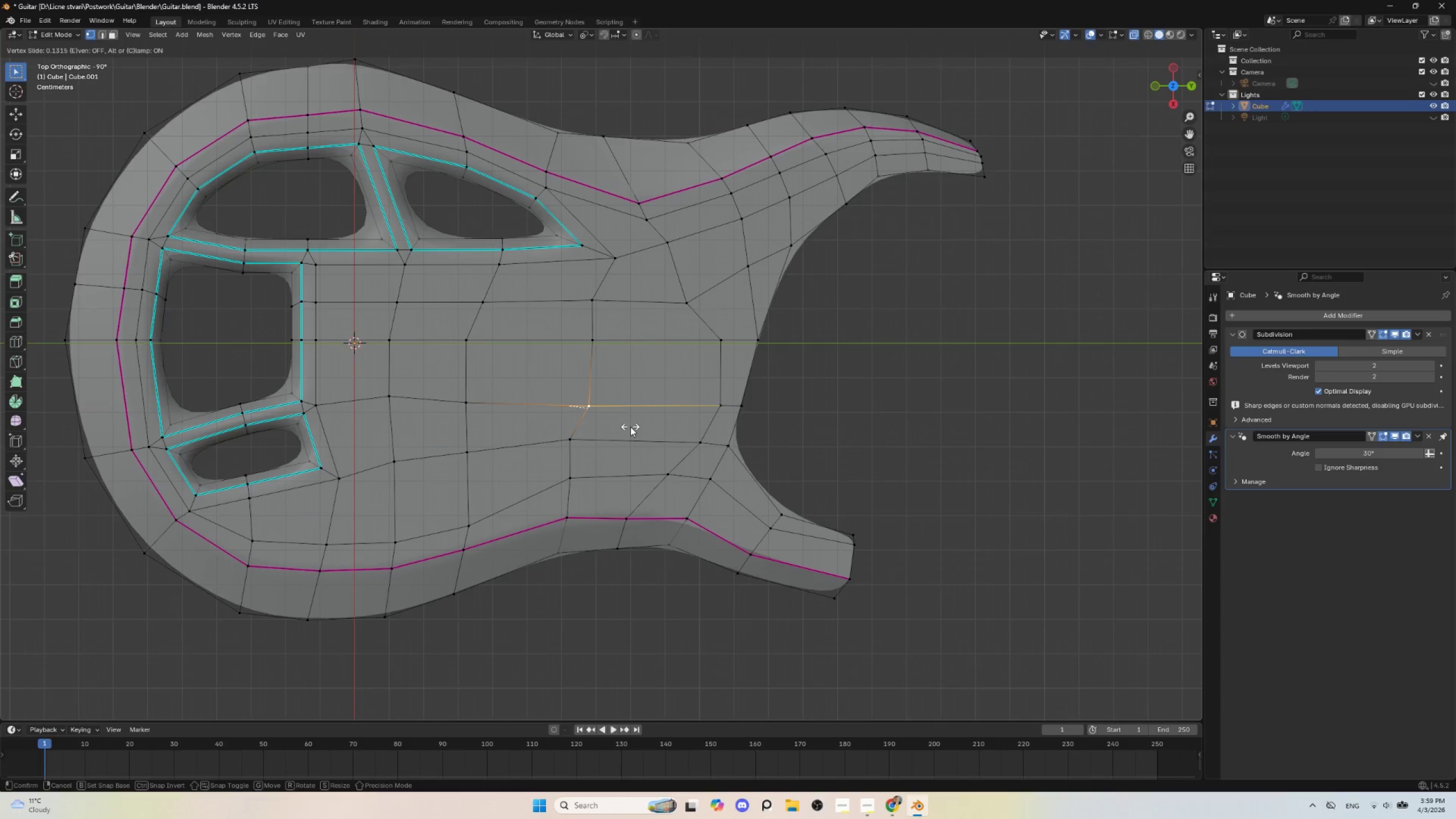 
left_click([630, 427])
 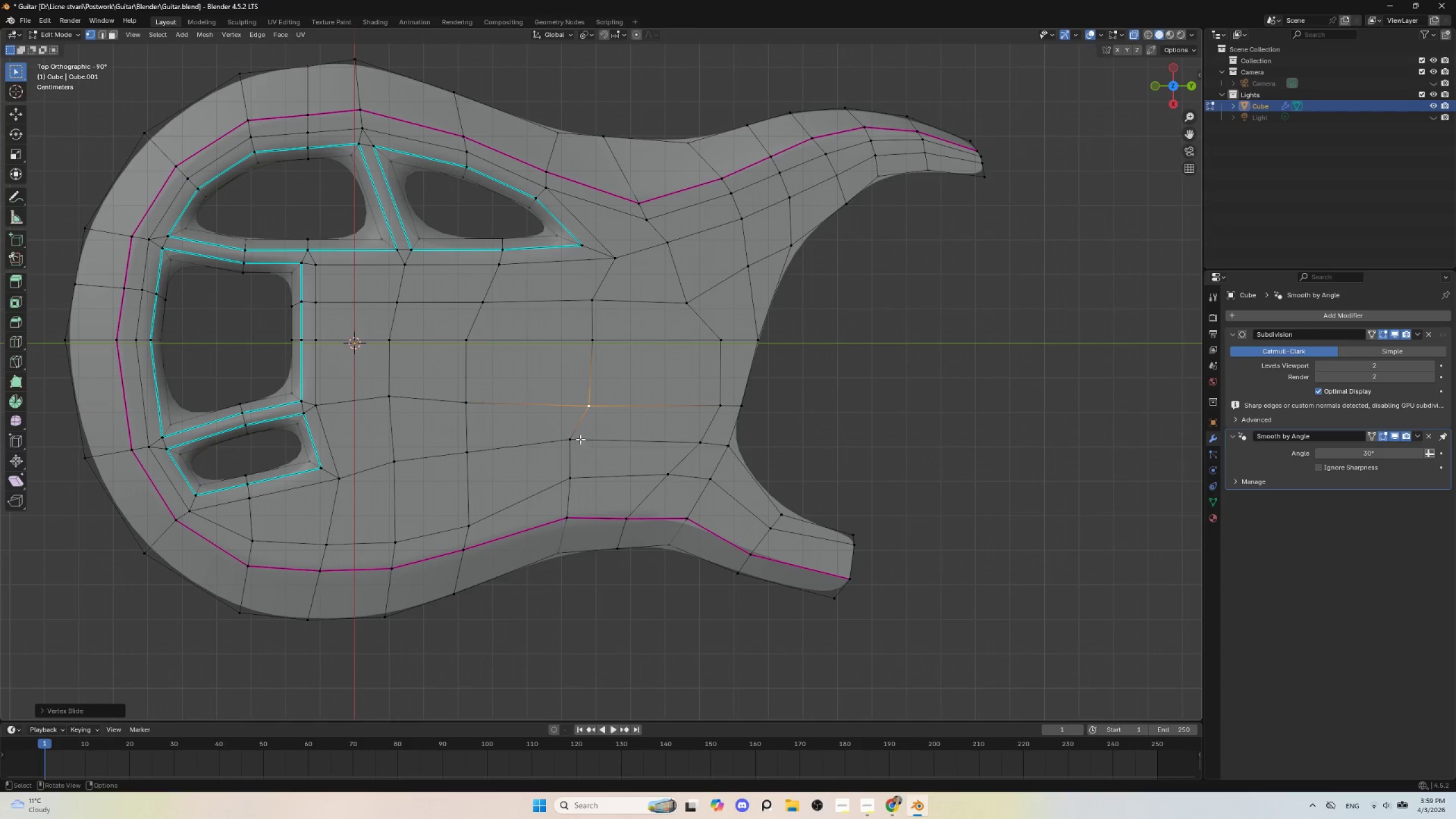 
left_click([573, 440])
 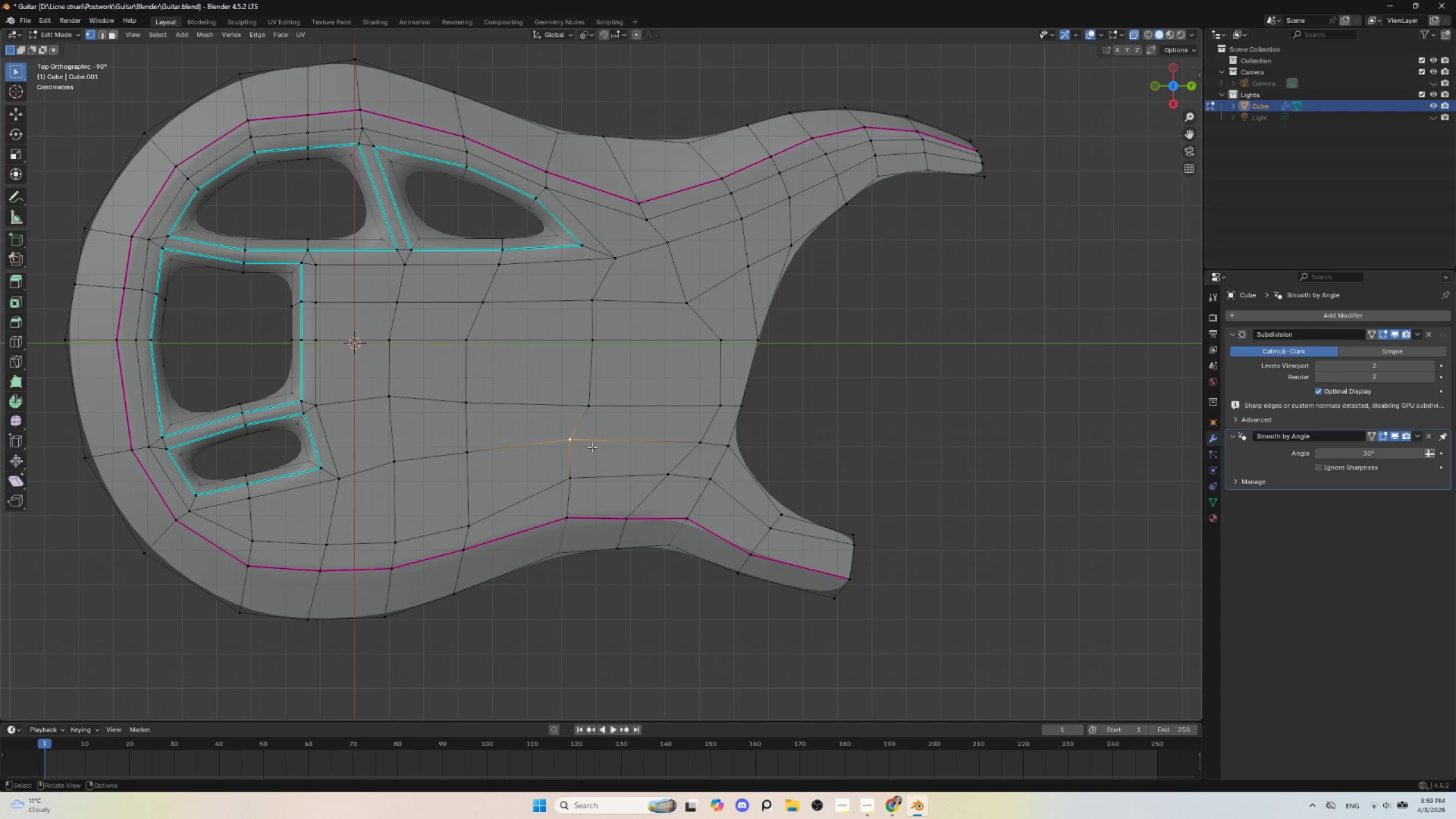 
type(gg)
 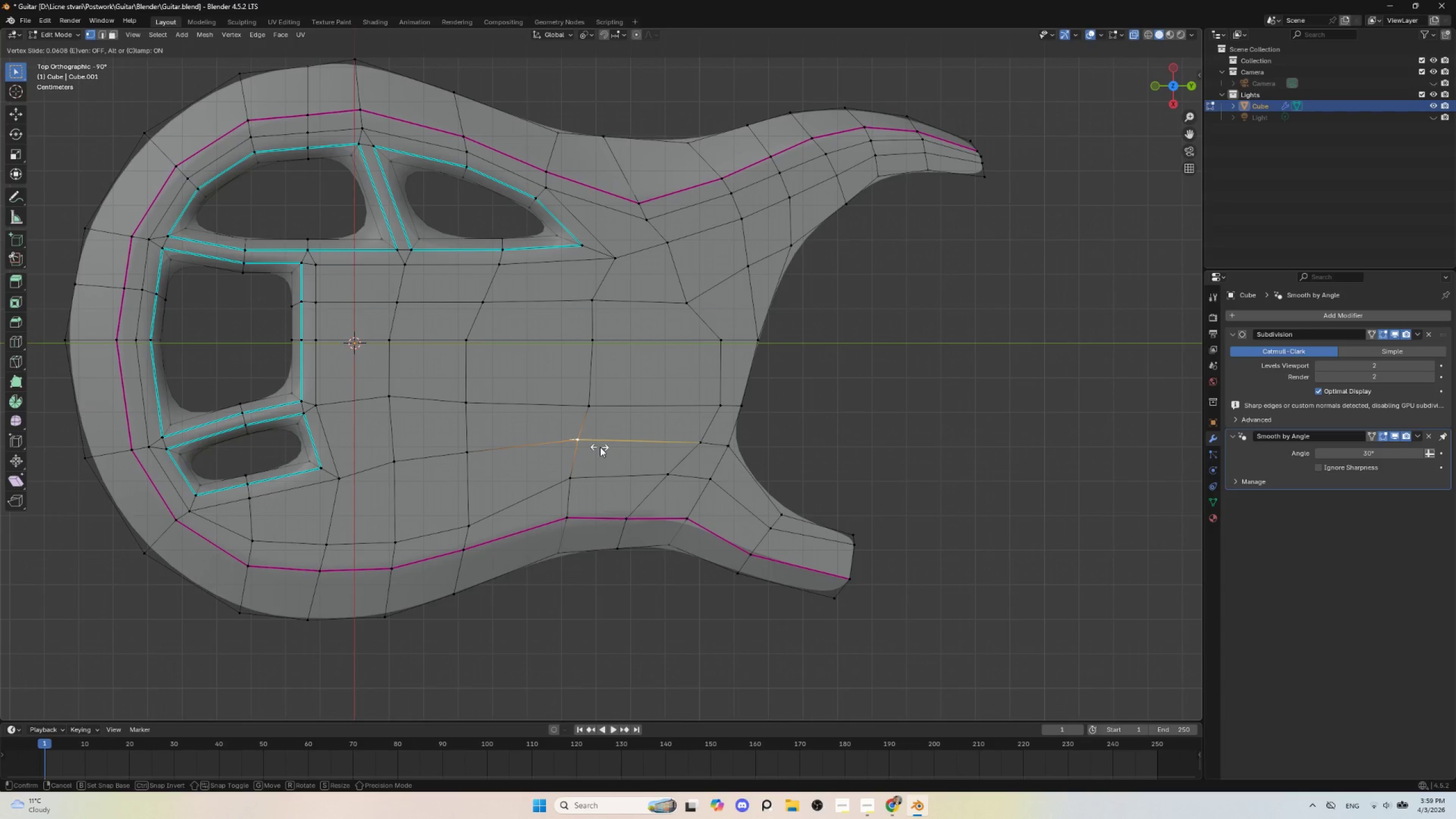 
left_click([604, 448])
 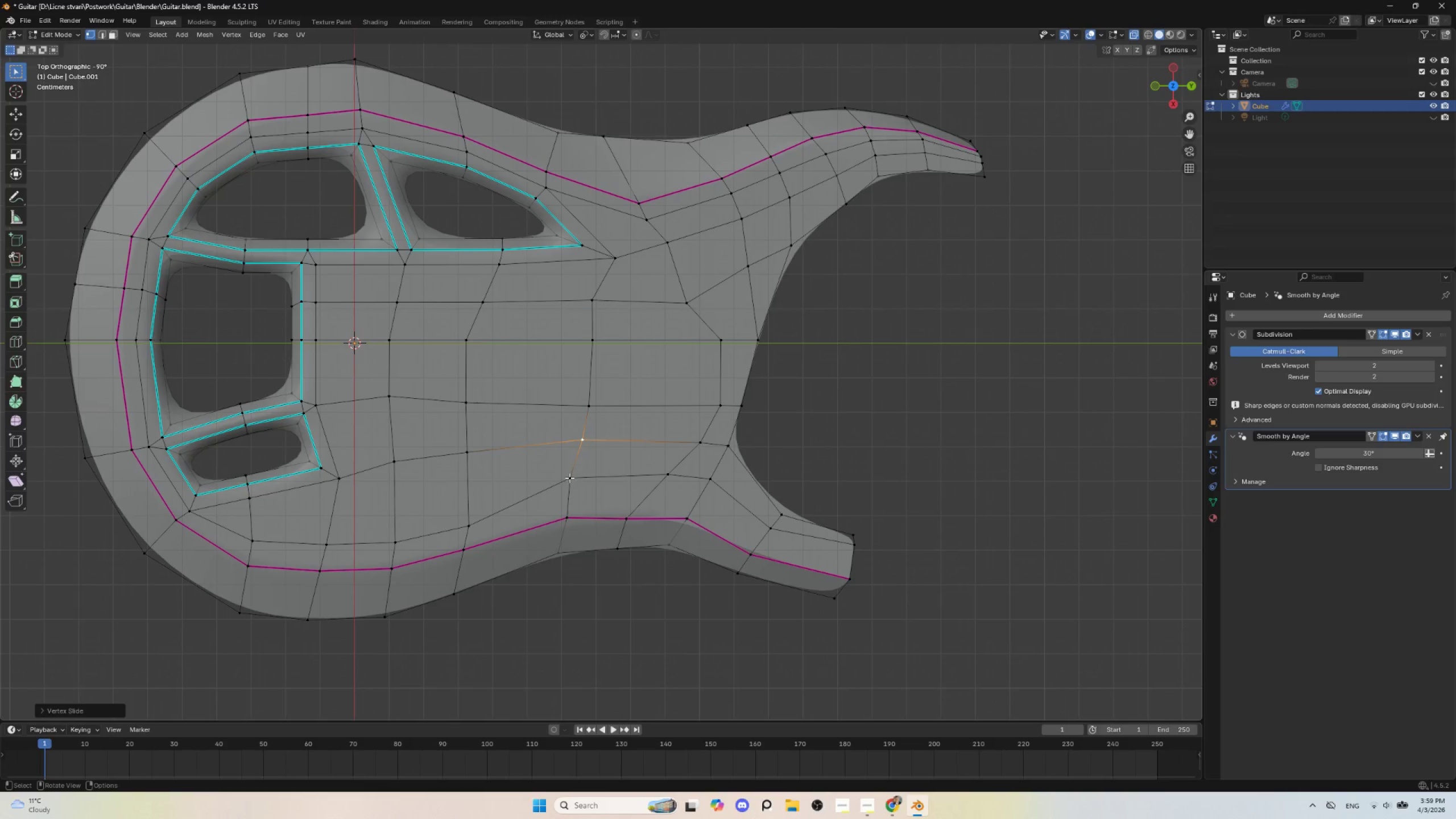 
left_click([569, 478])
 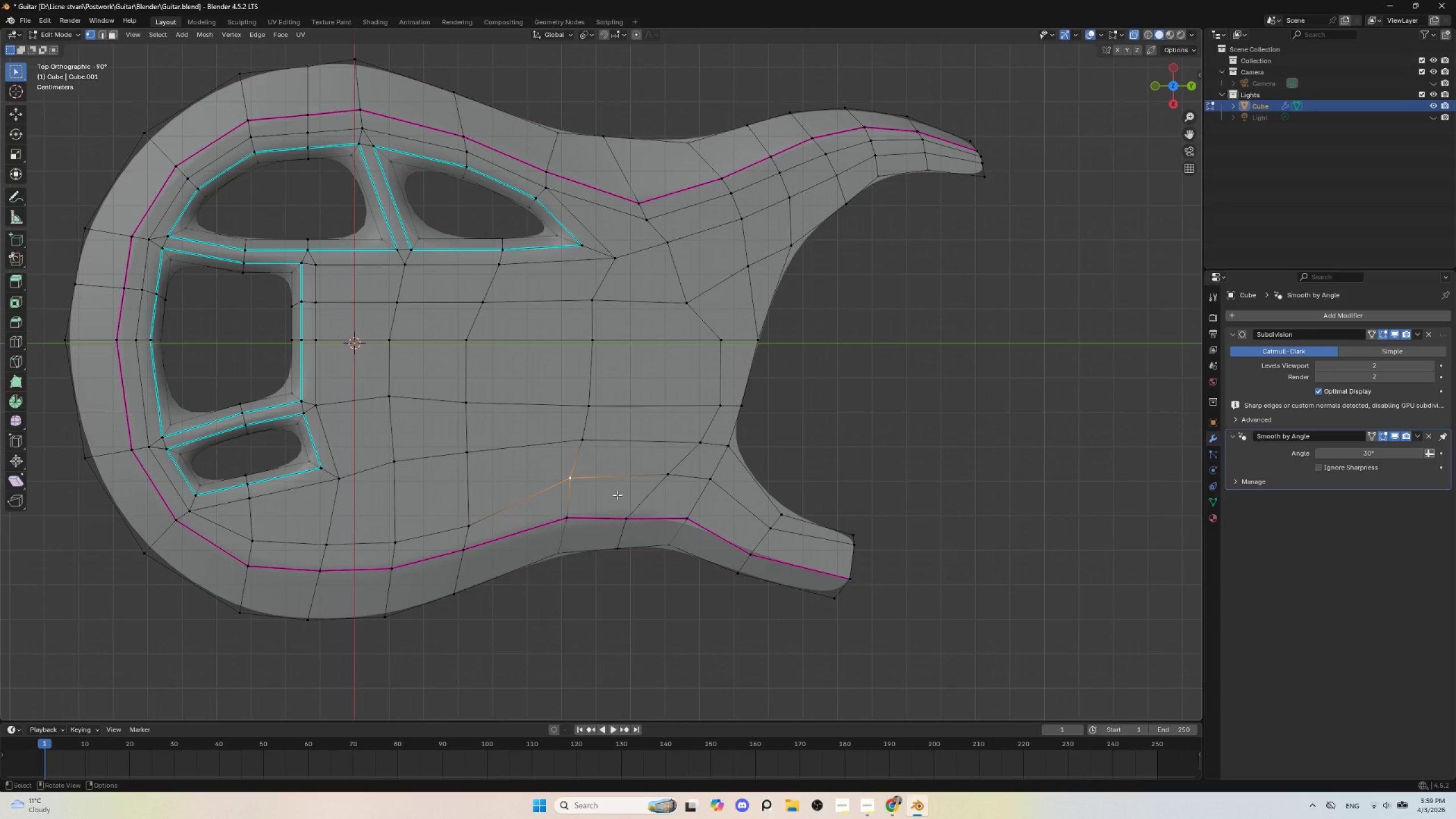 
key(G)
 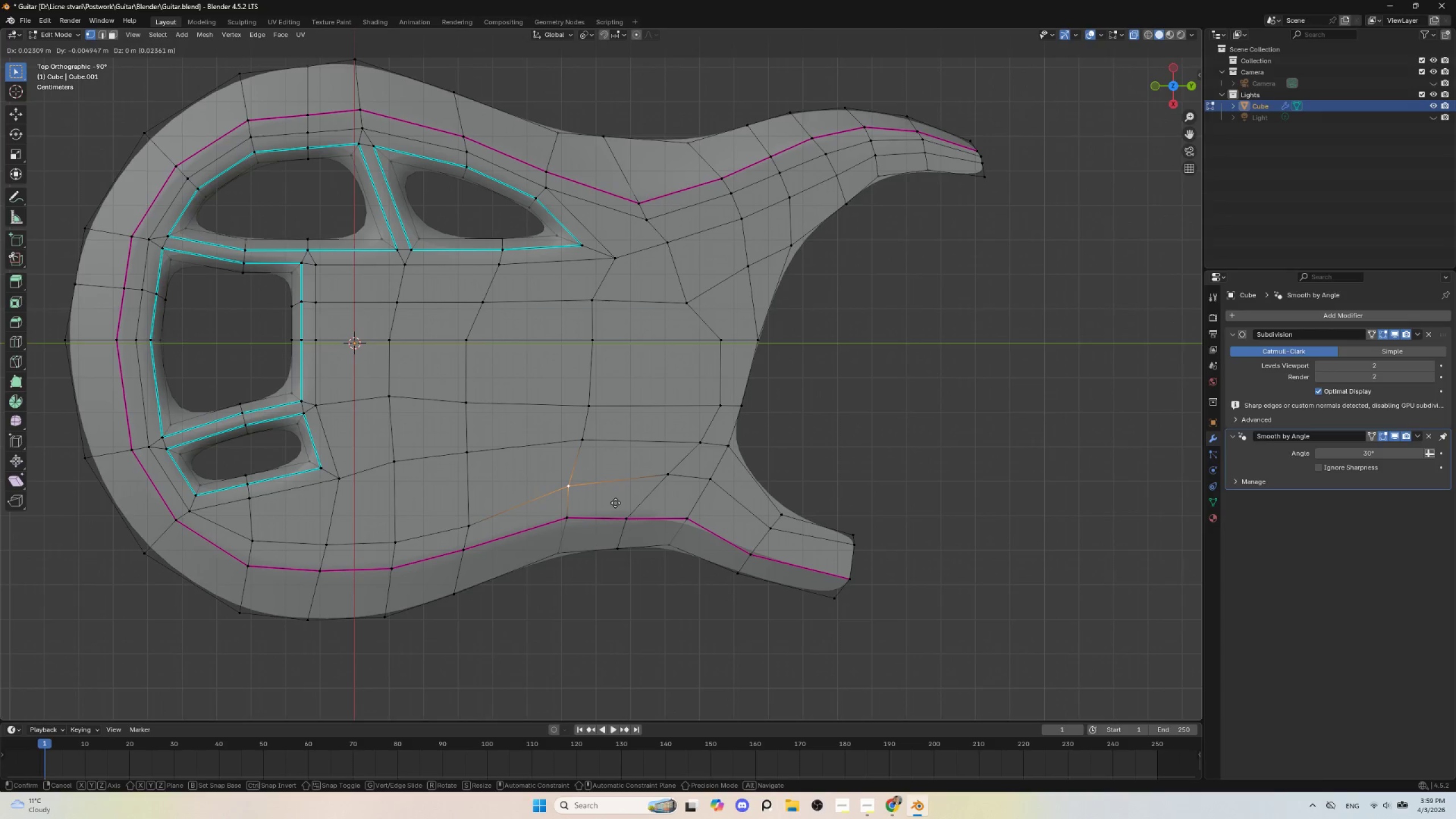 
left_click([615, 503])
 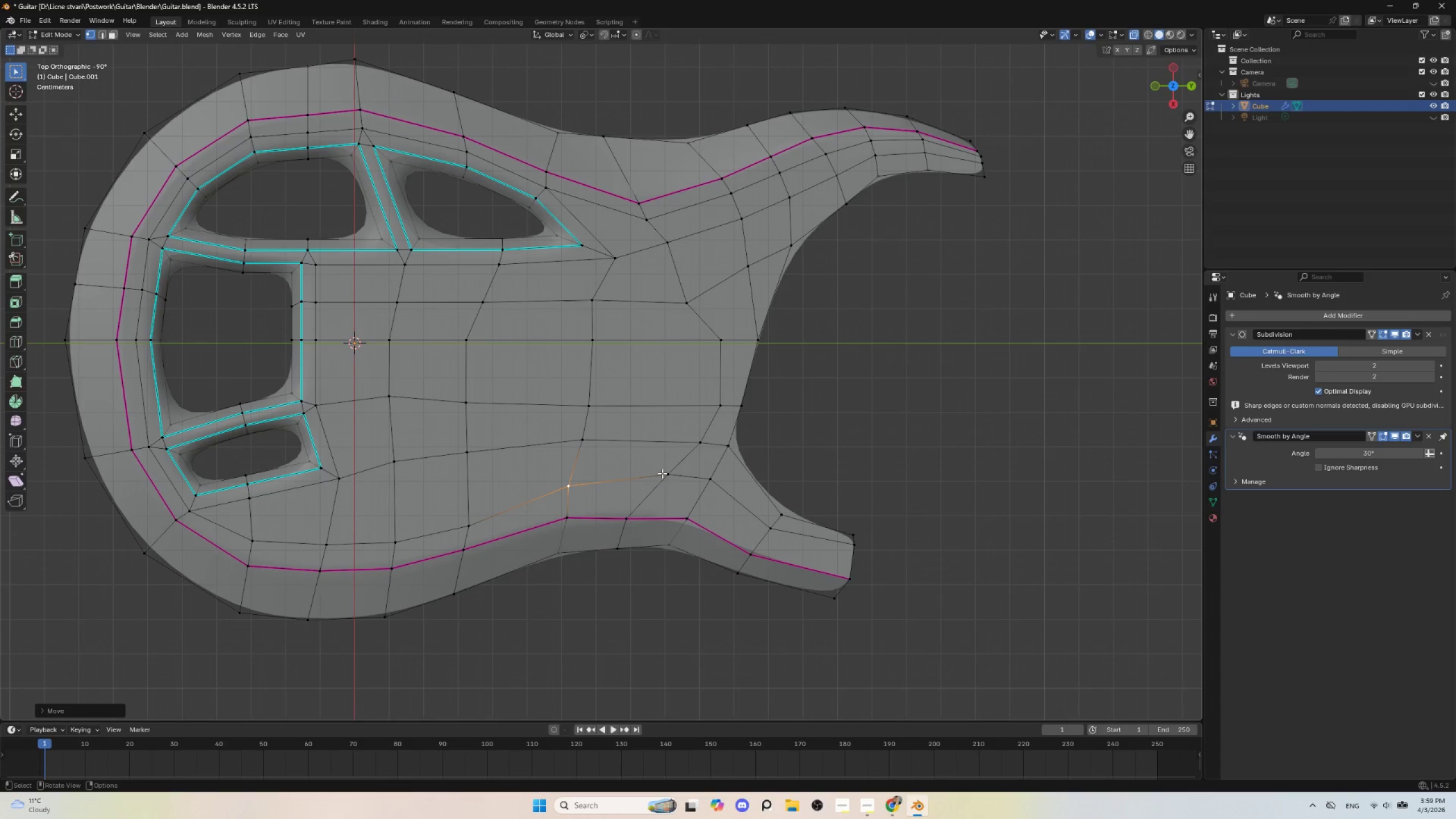 
left_click([663, 473])
 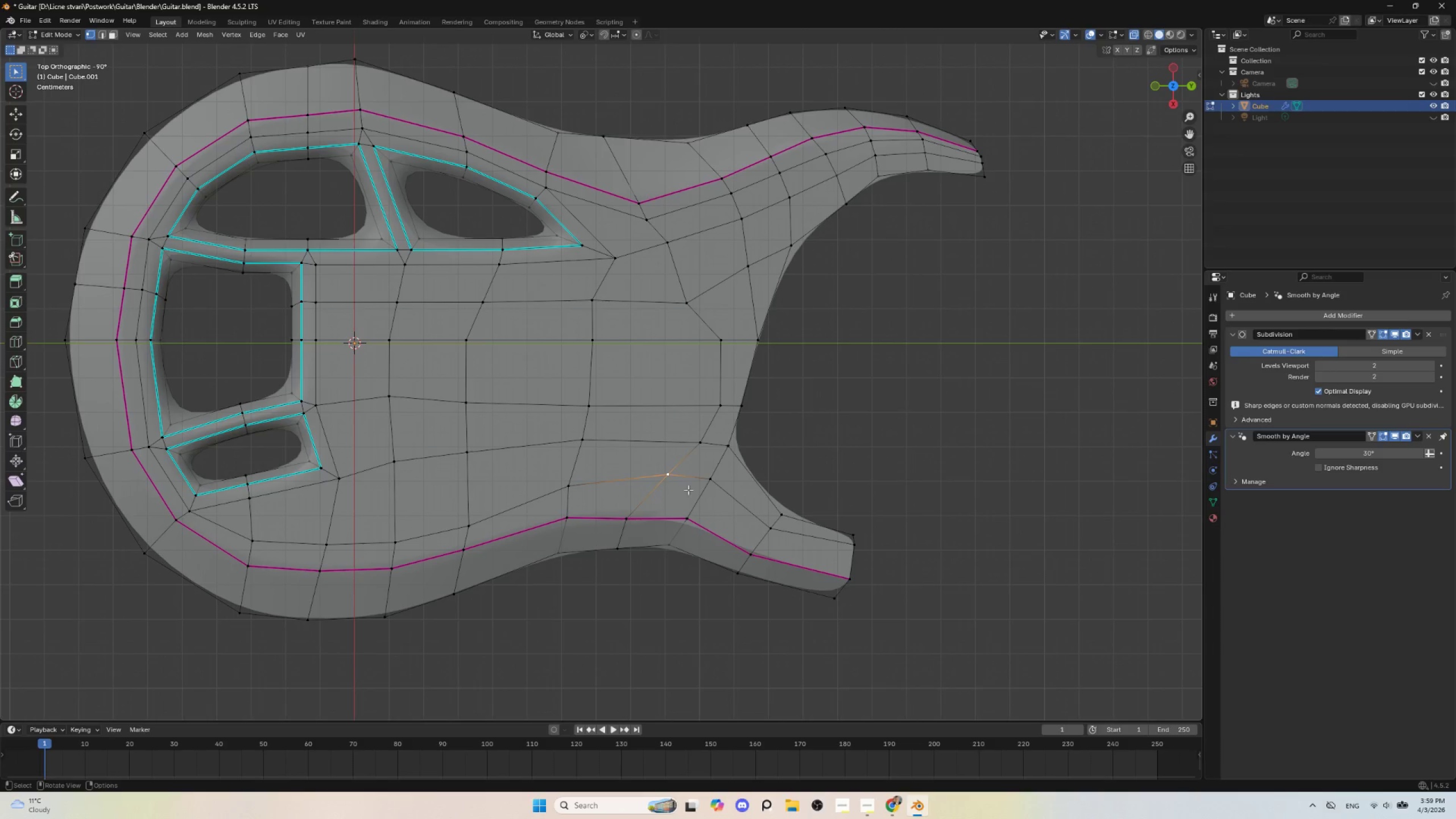 
key(G)
 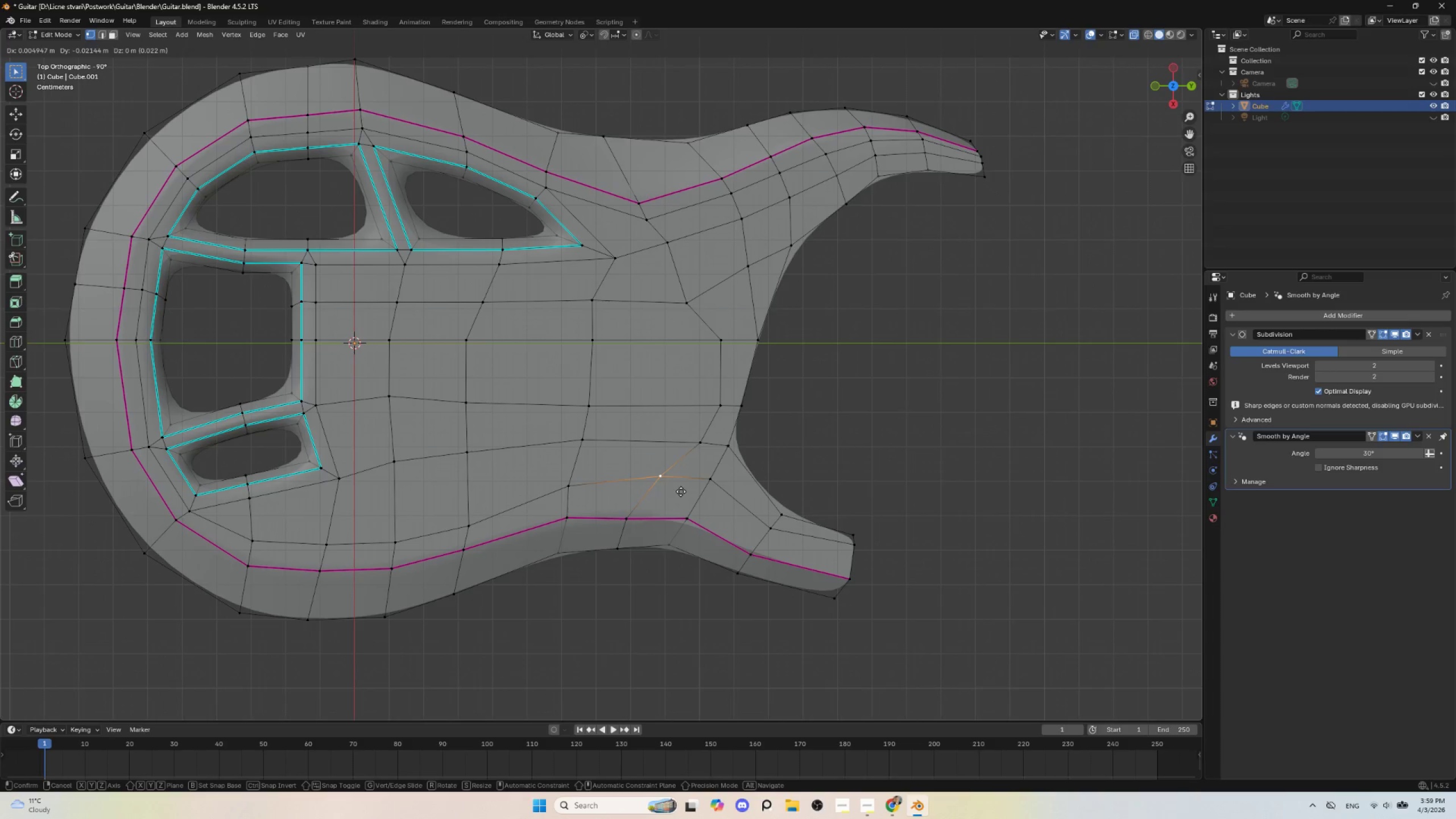 
left_click([680, 494])
 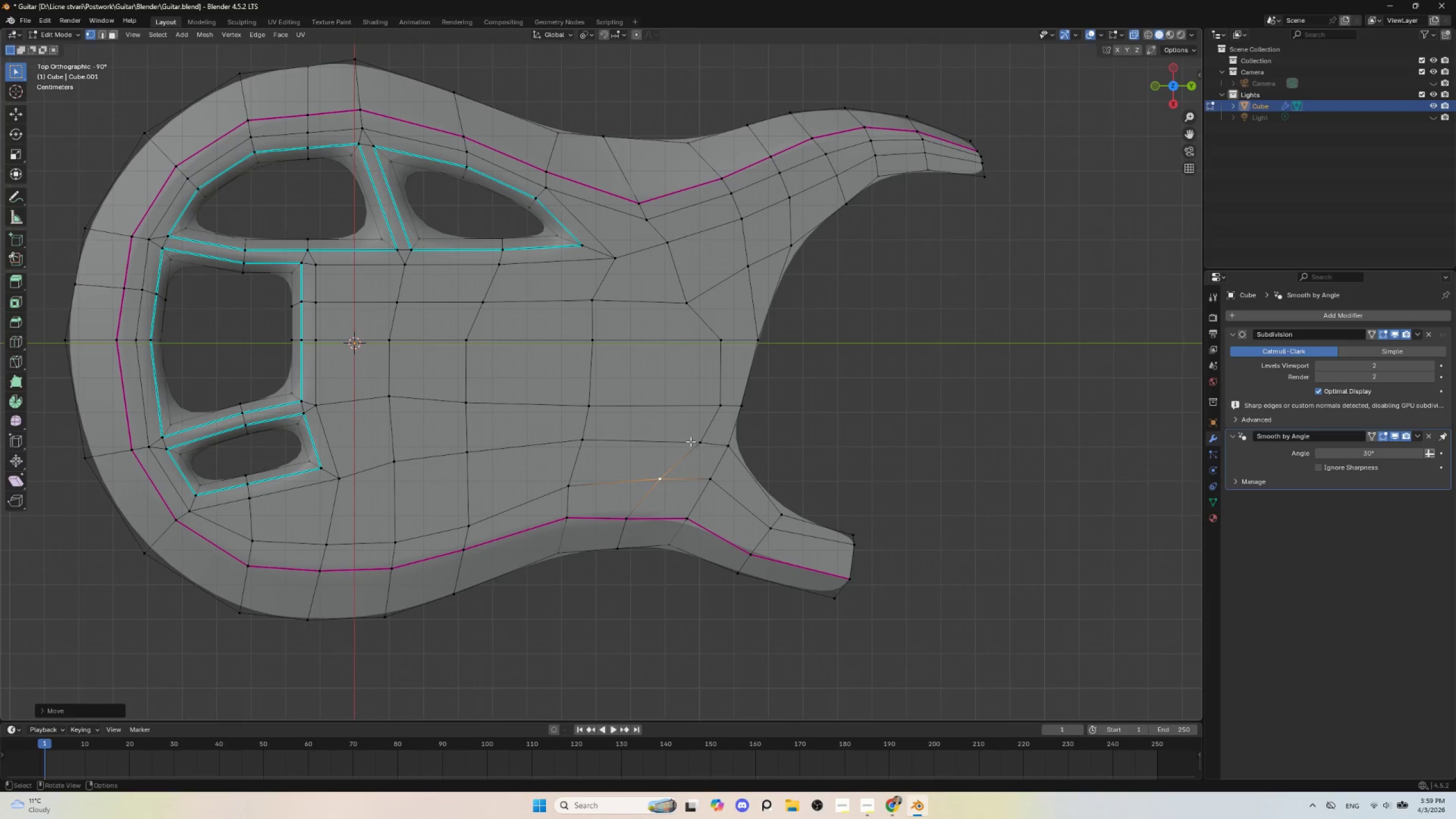 
left_click([692, 439])
 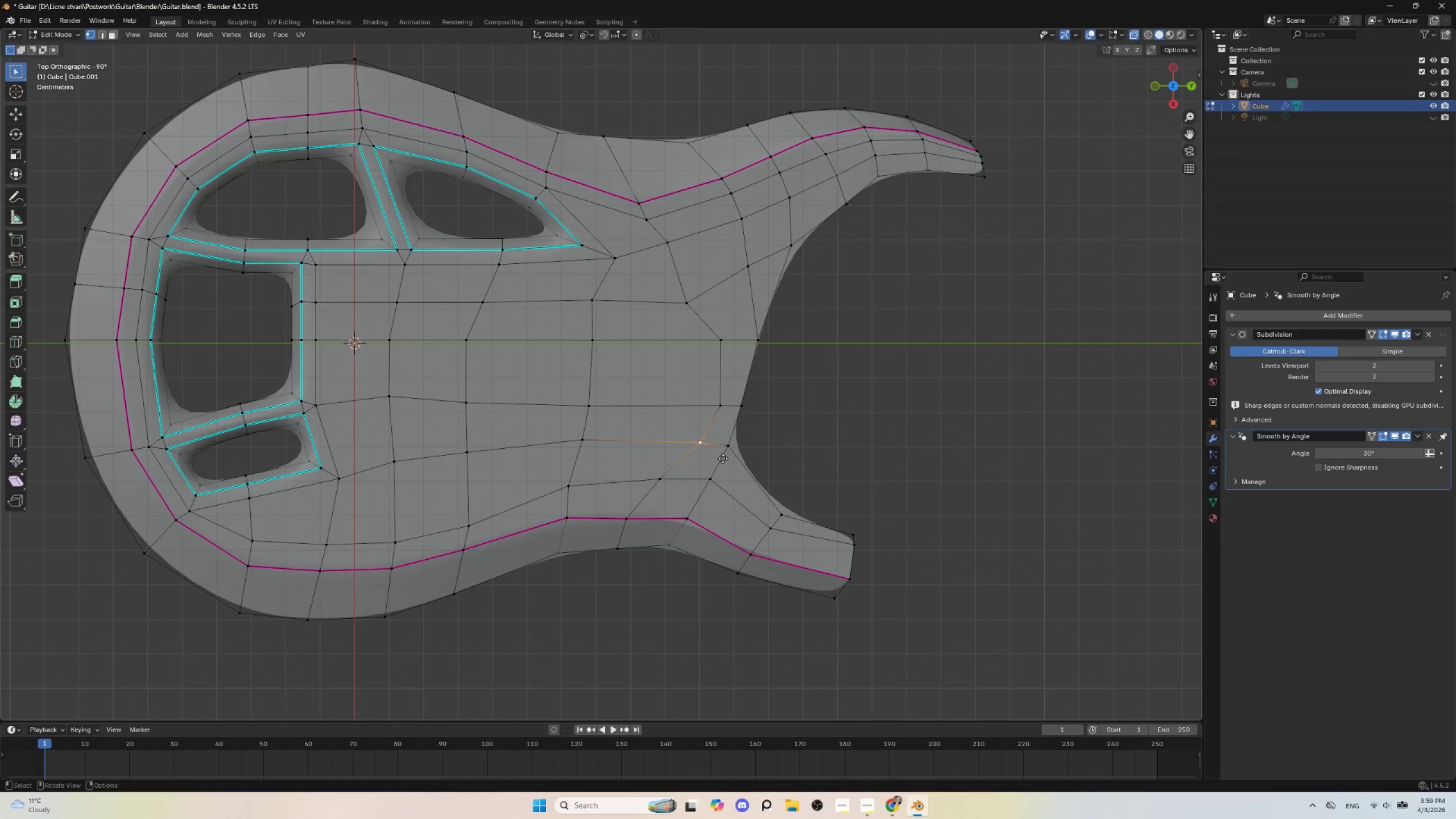 
key(G)
 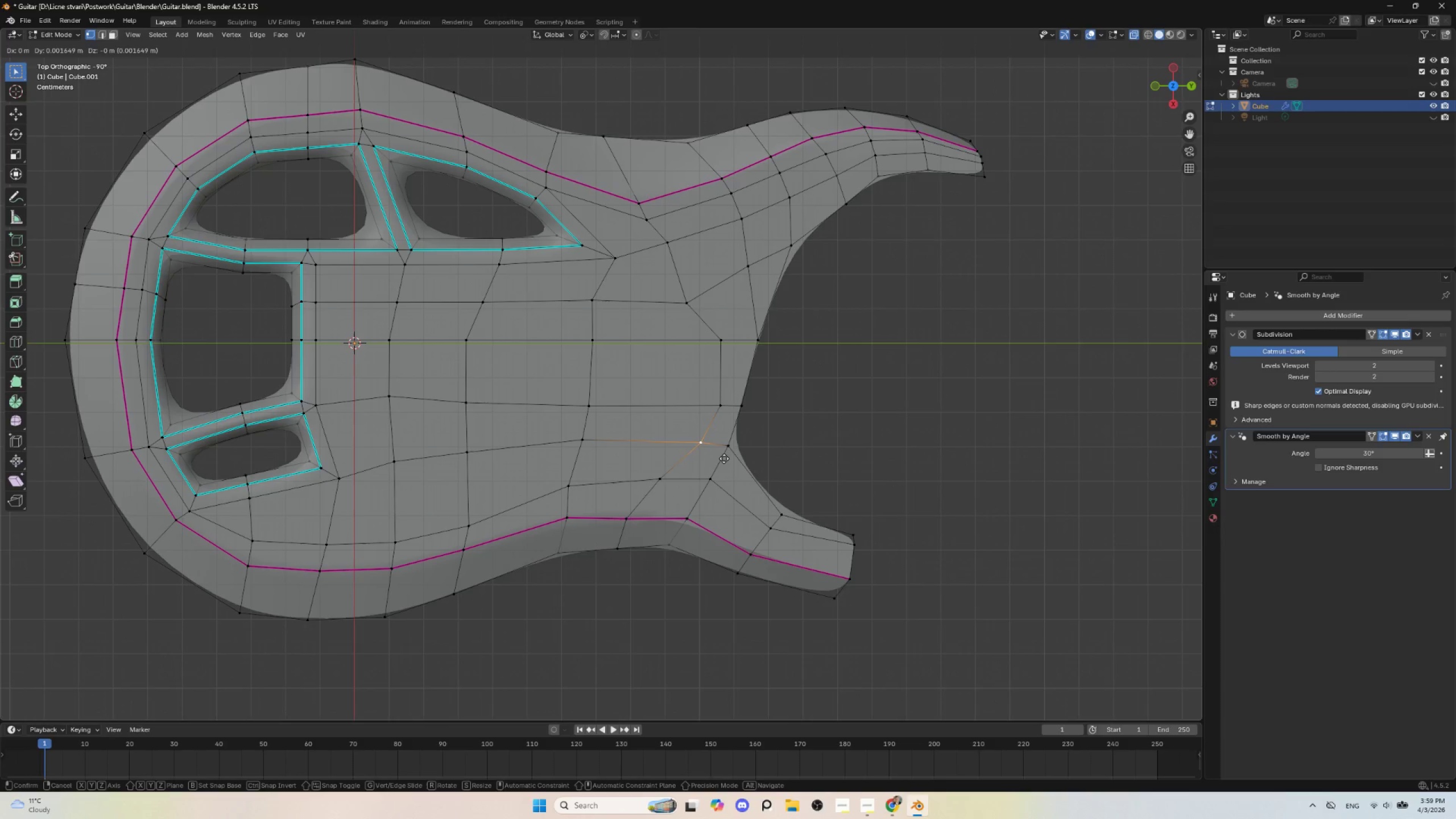 
left_click([727, 458])
 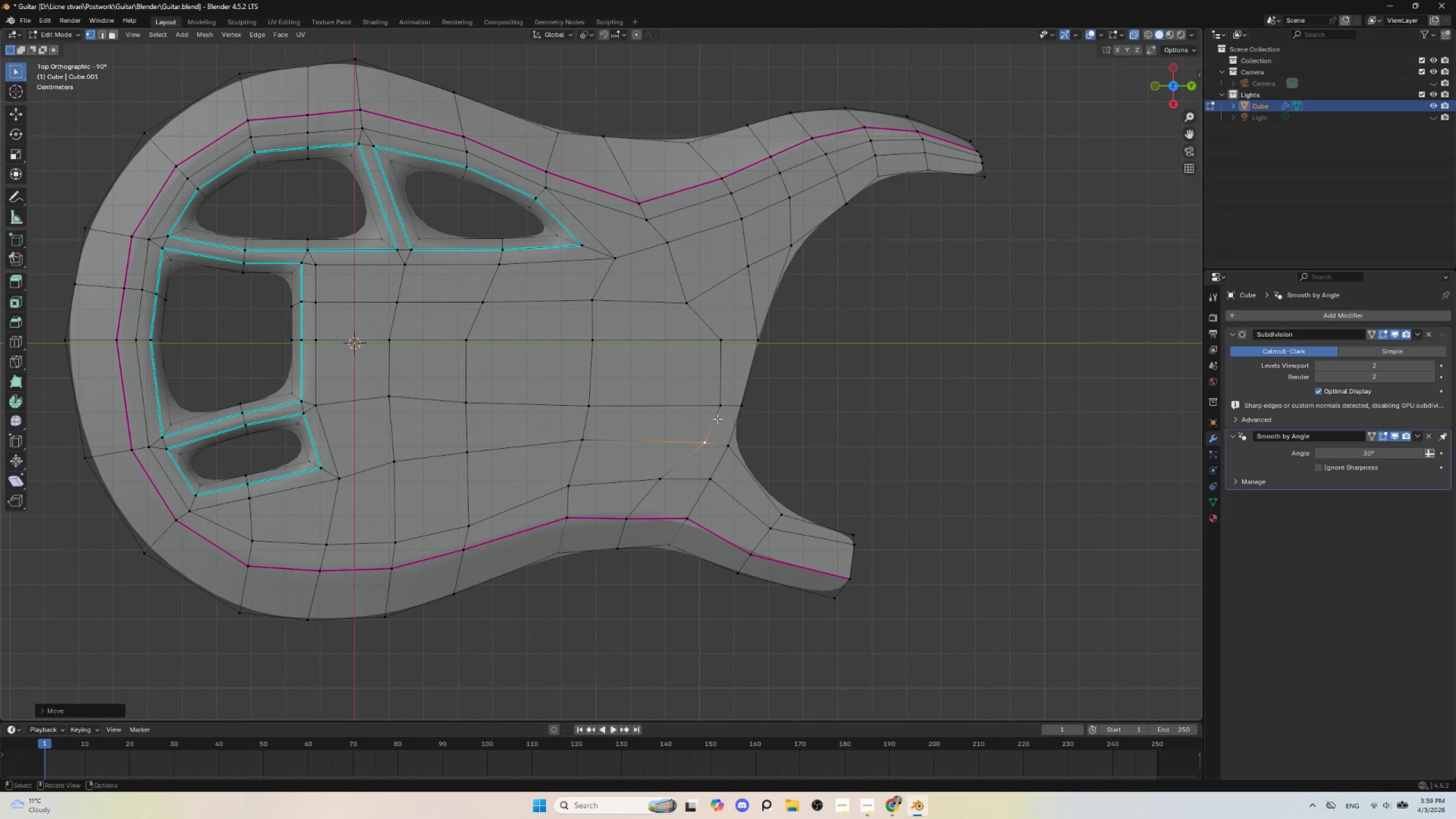 
double_click([717, 419])
 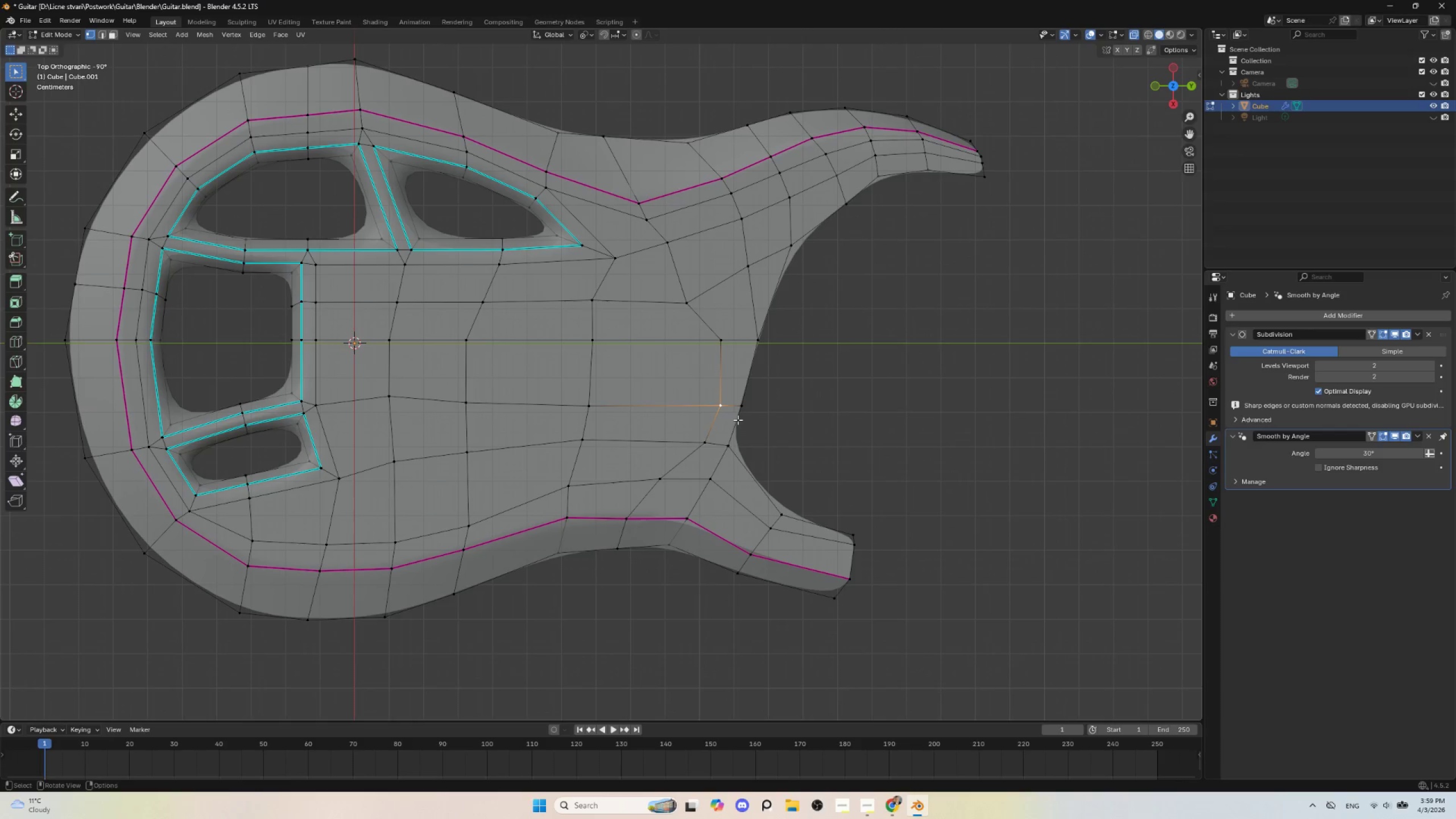 
key(G)
 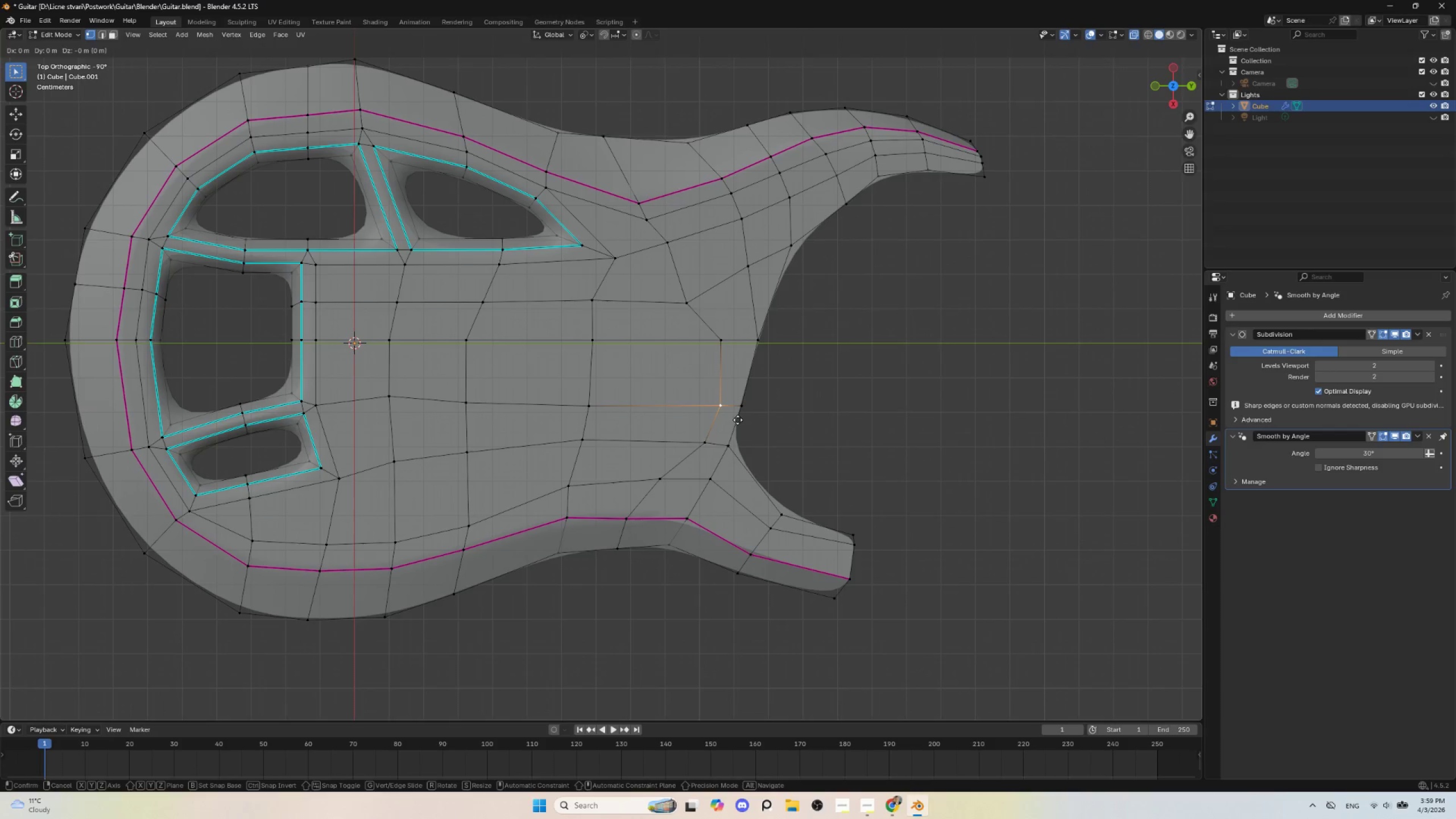 
left_click([738, 420])
 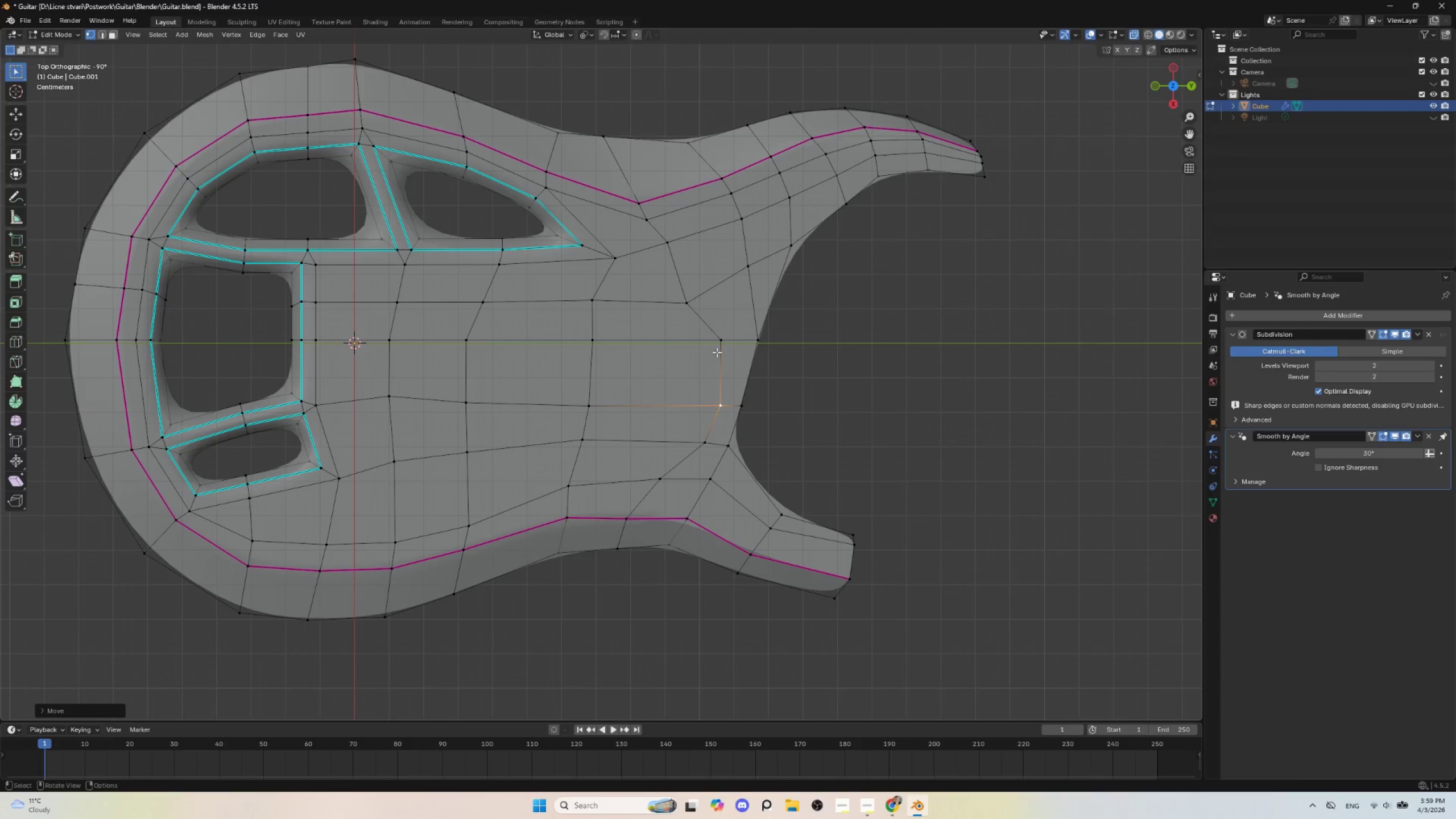 
left_click([716, 343])
 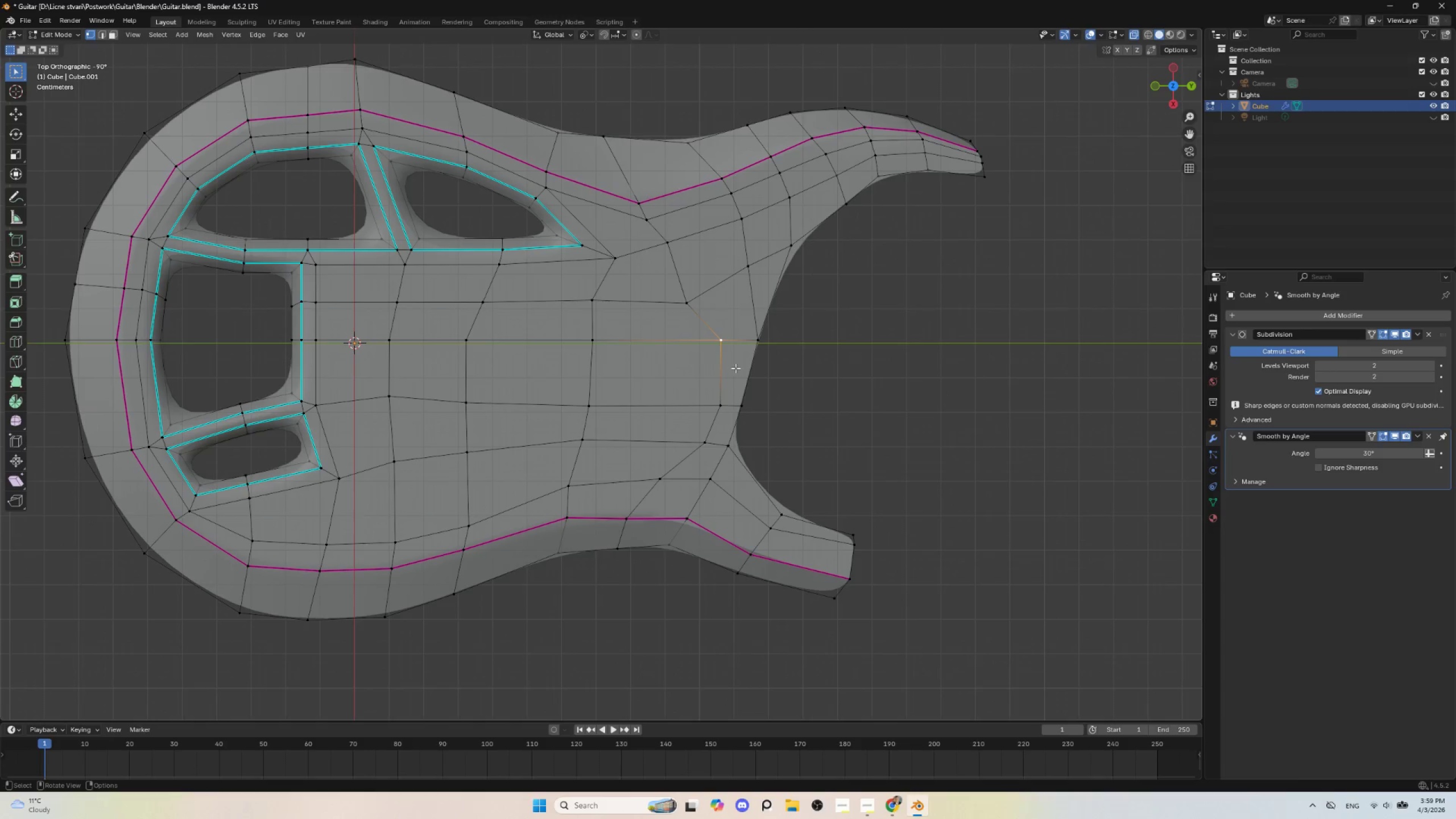 
key(G)
 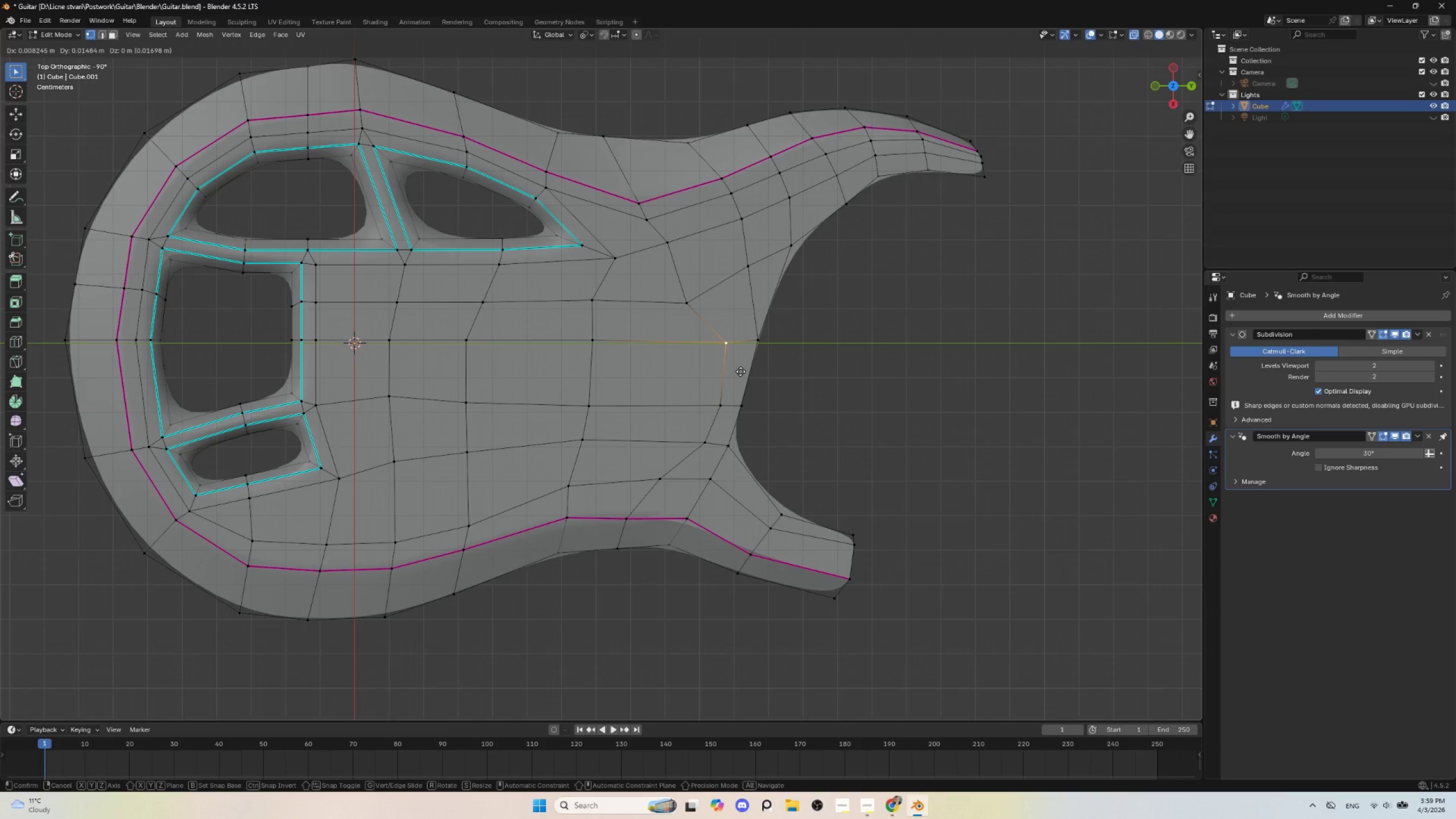 
key(Escape)
 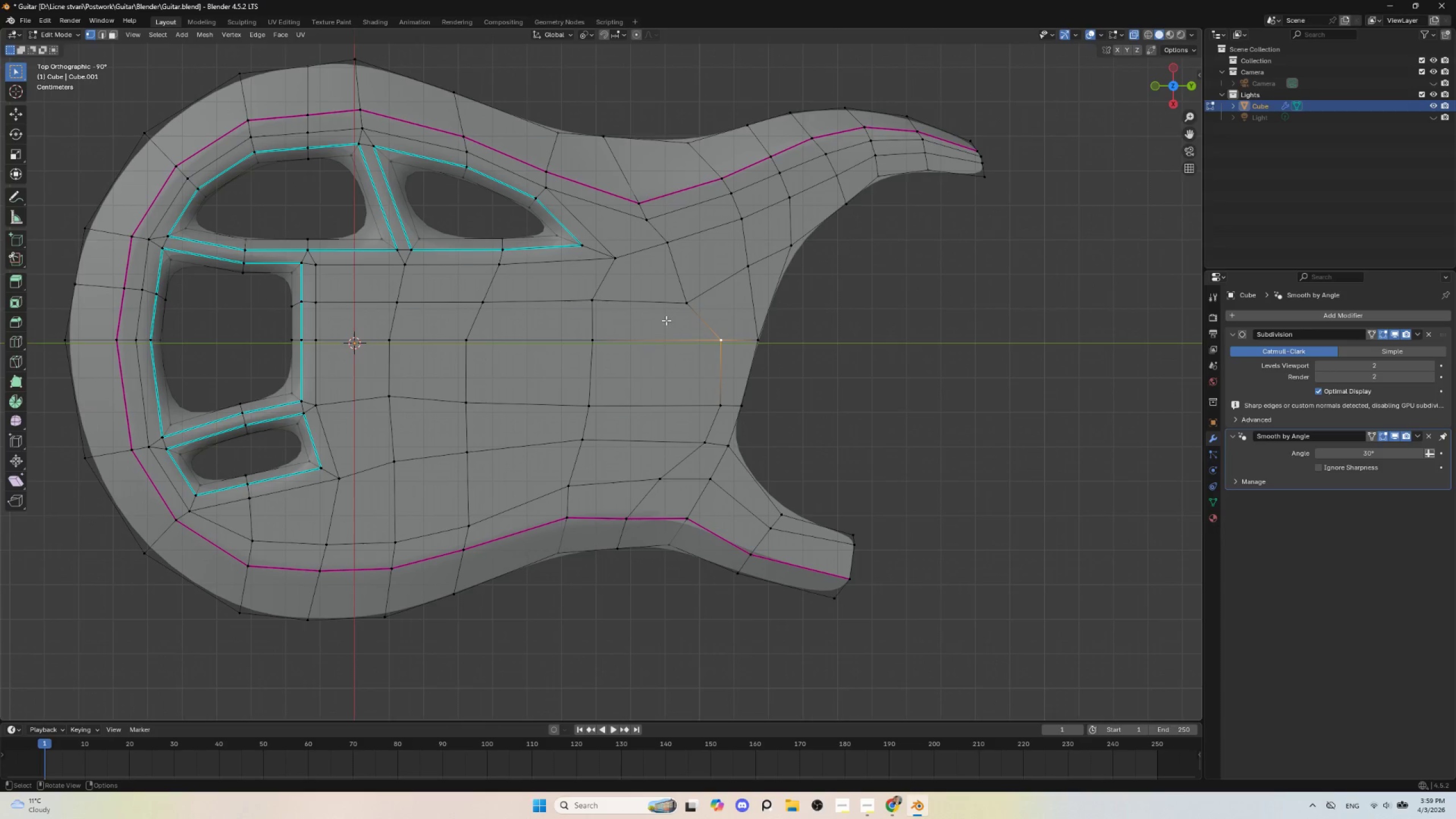 
left_click([685, 300])
 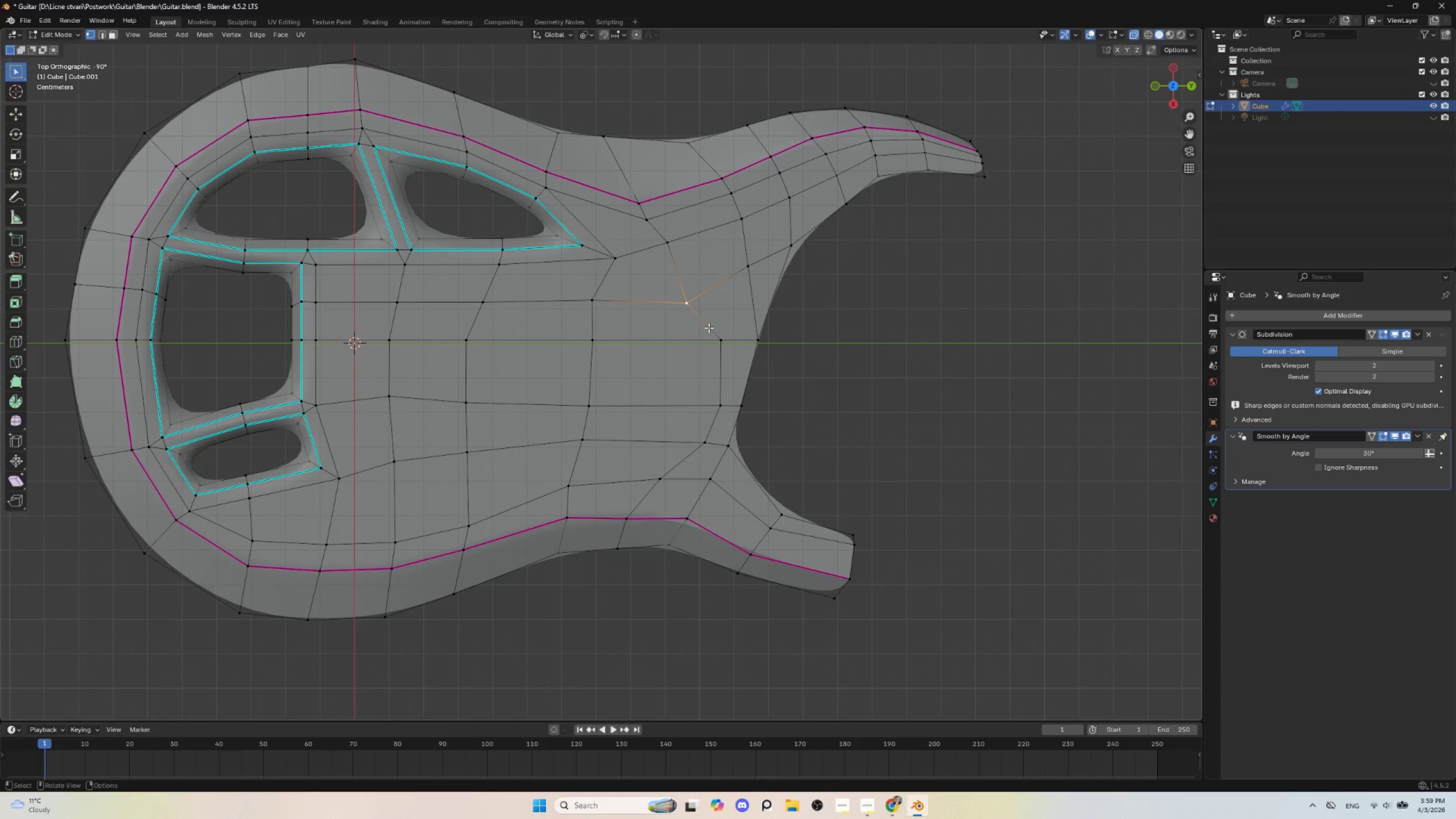 
key(G)
 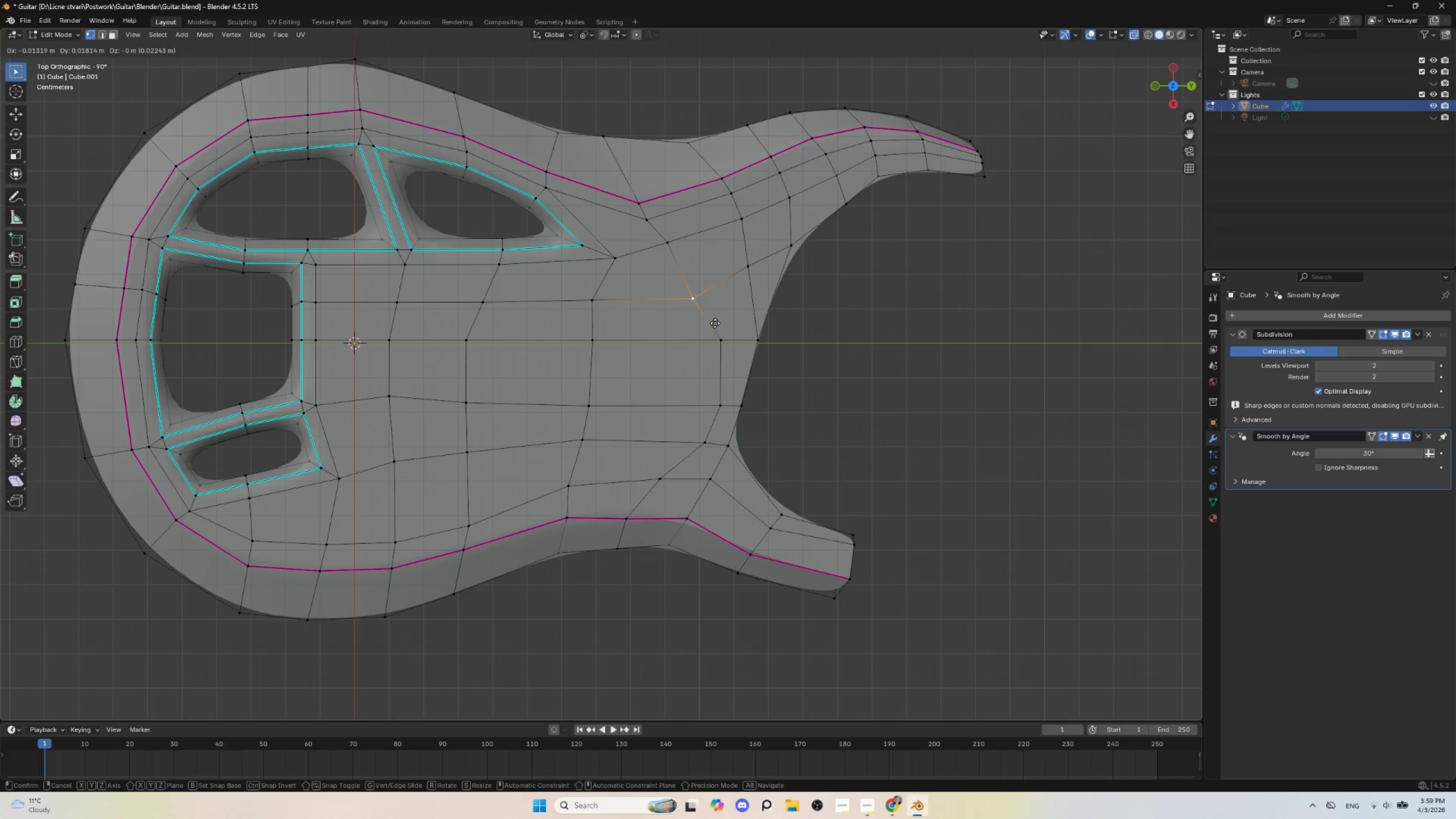 
left_click([715, 323])
 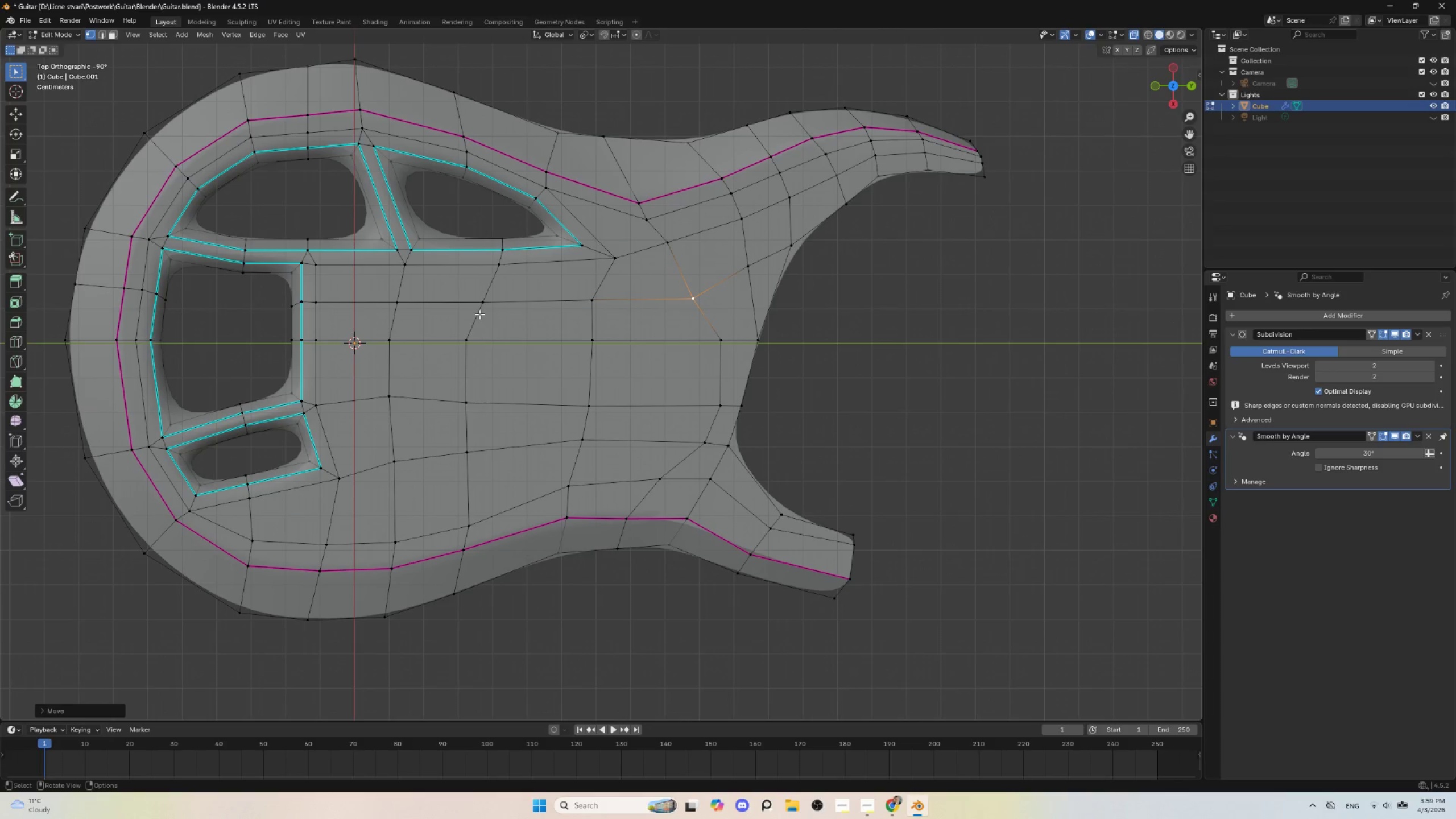 
hold_key(key=ShiftLeft, duration=1.53)
left_click([594, 304])
 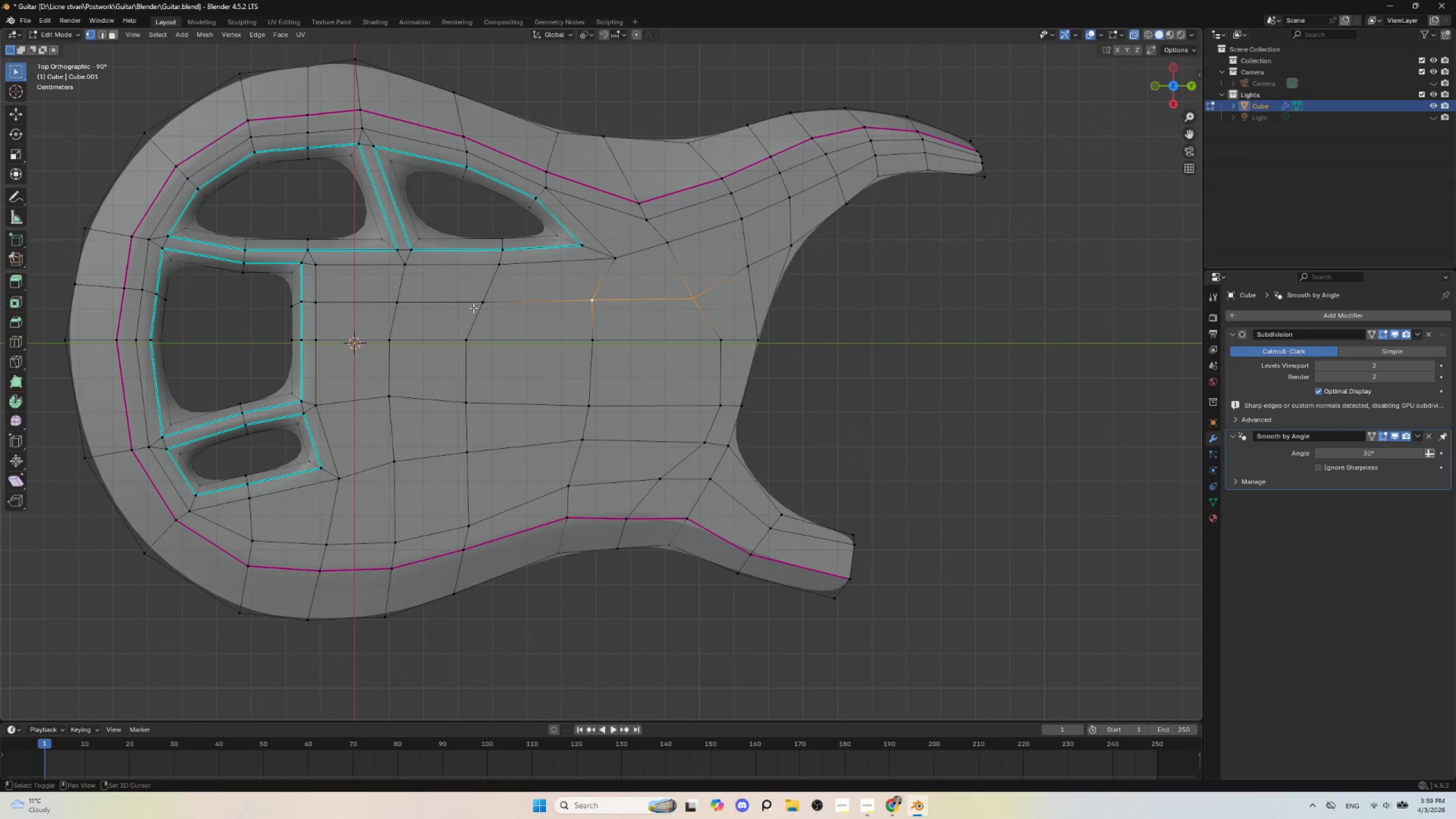 
left_click([473, 307])
 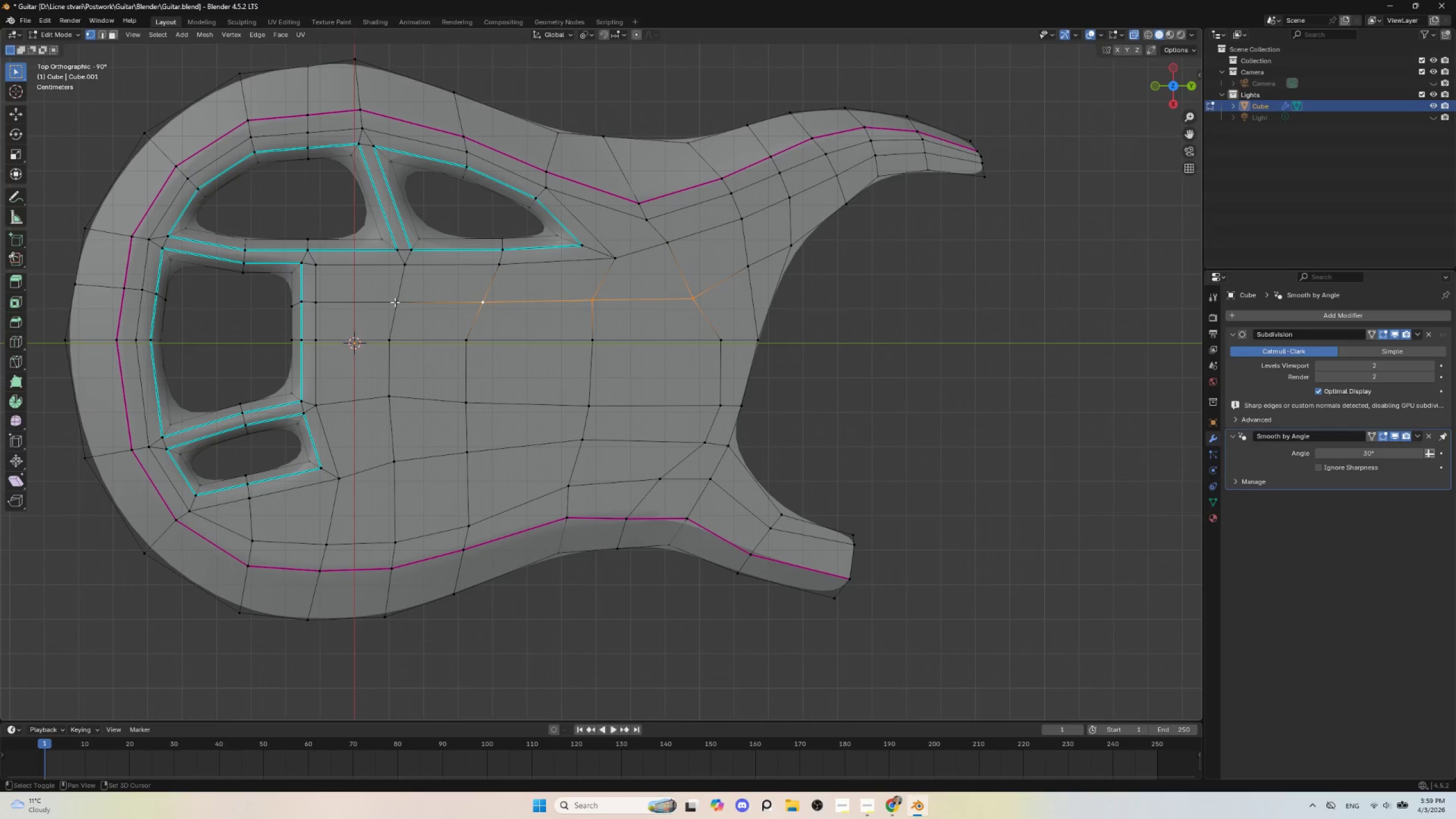 
left_click([392, 302])
 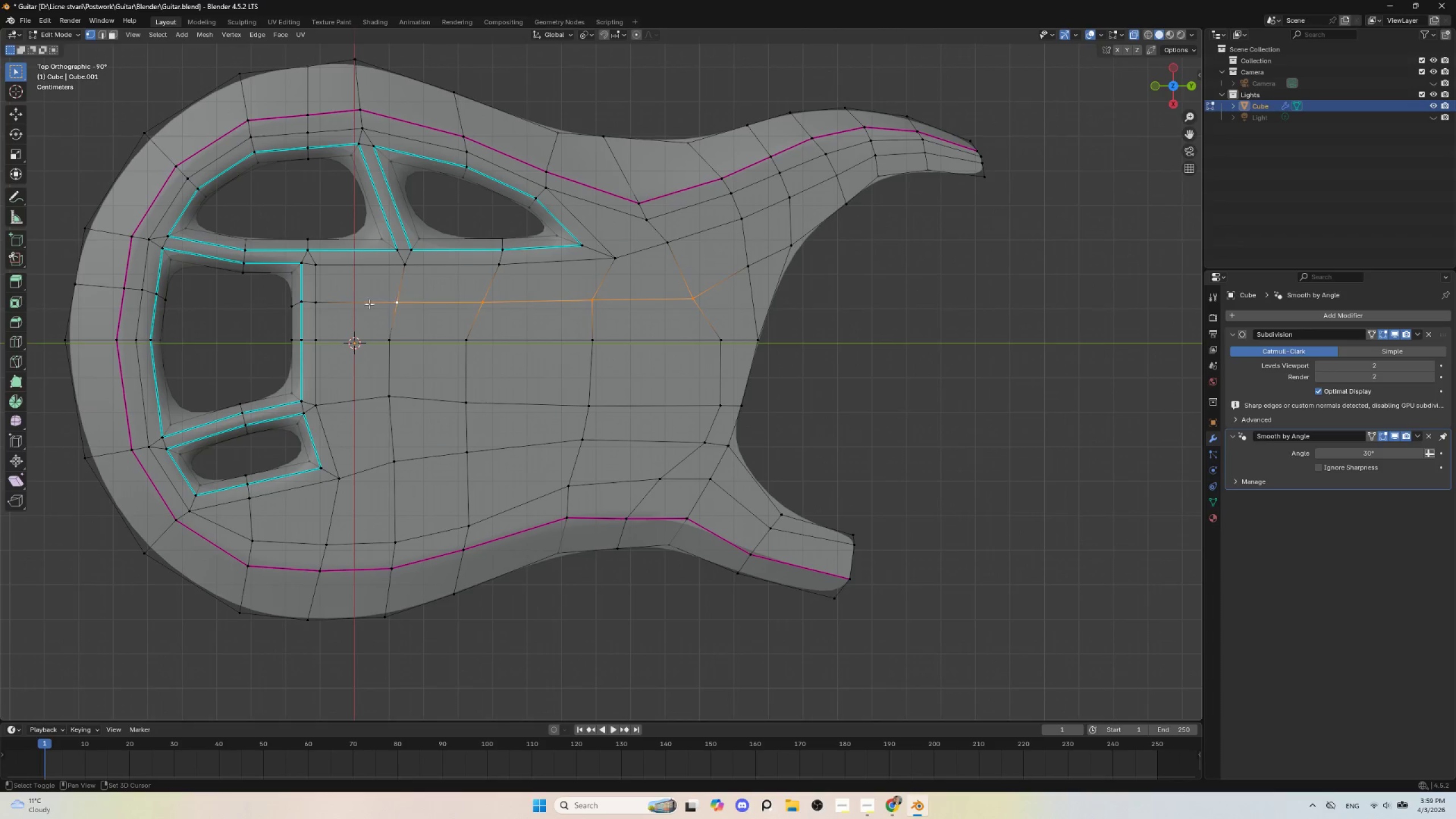 
hold_key(key=ShiftLeft, duration=1.06)
left_click([321, 302])
 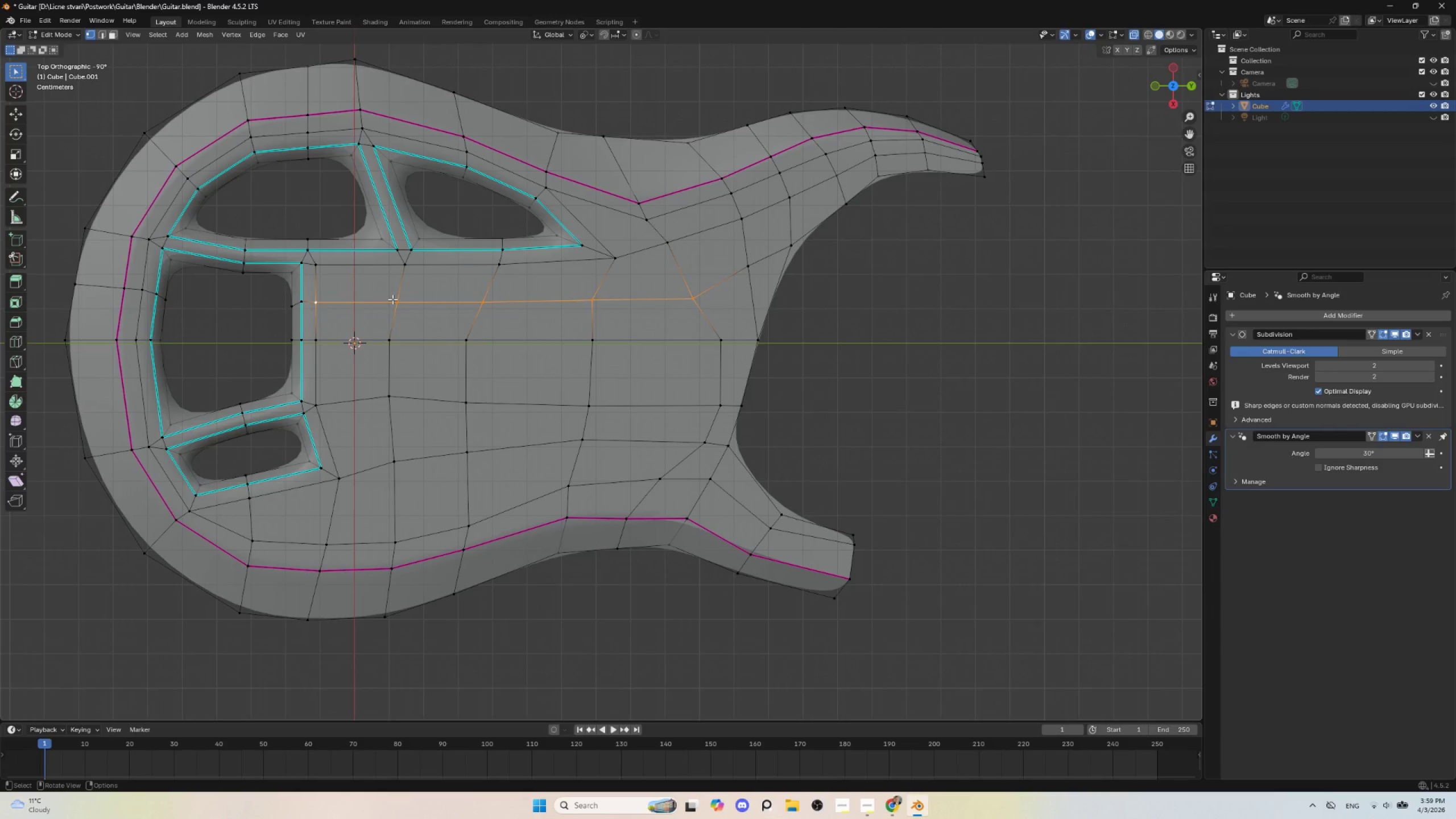 
type(sz)
 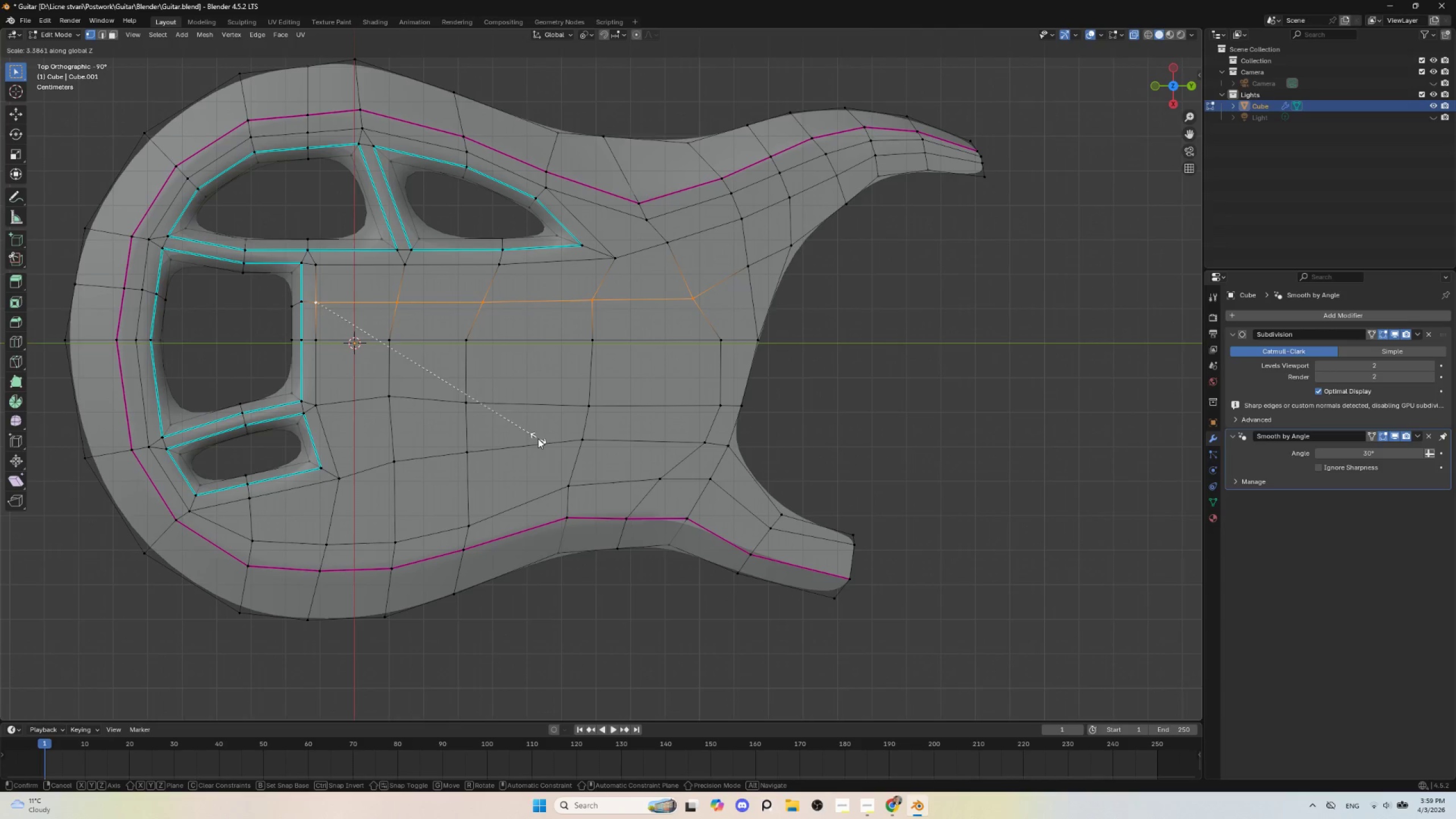 
type(yx)
 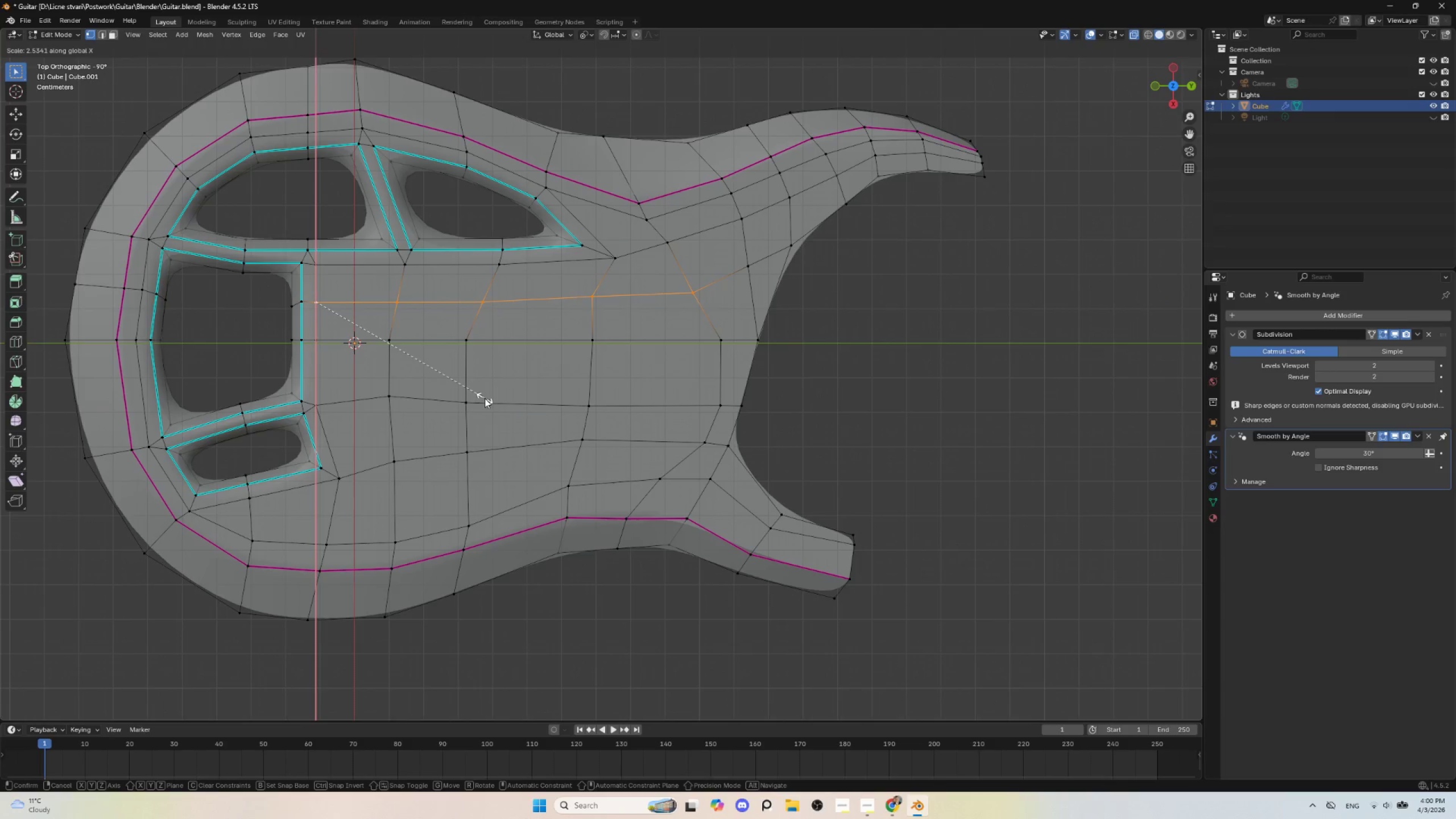 
key(0)
 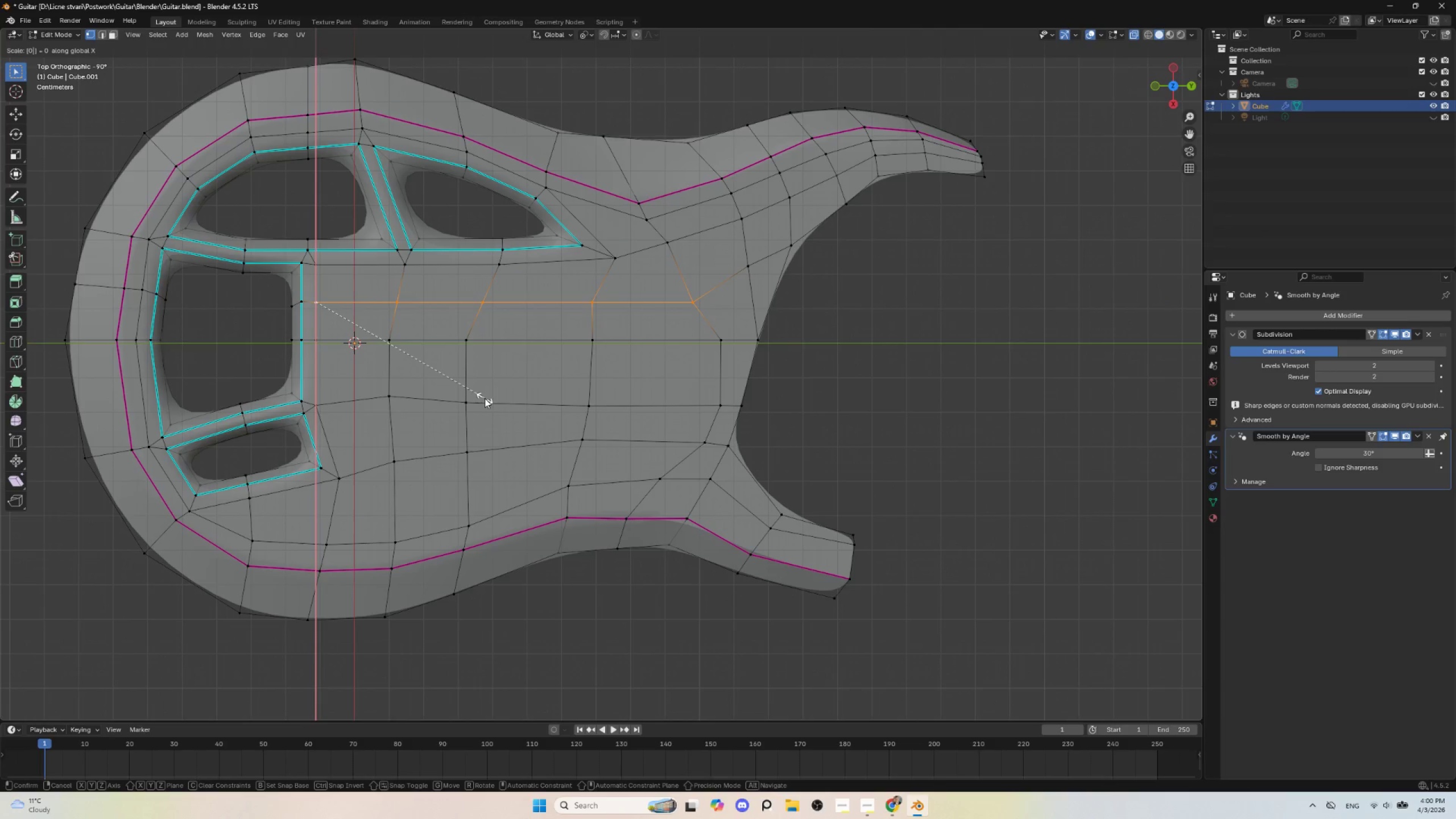 
left_click([485, 398])
 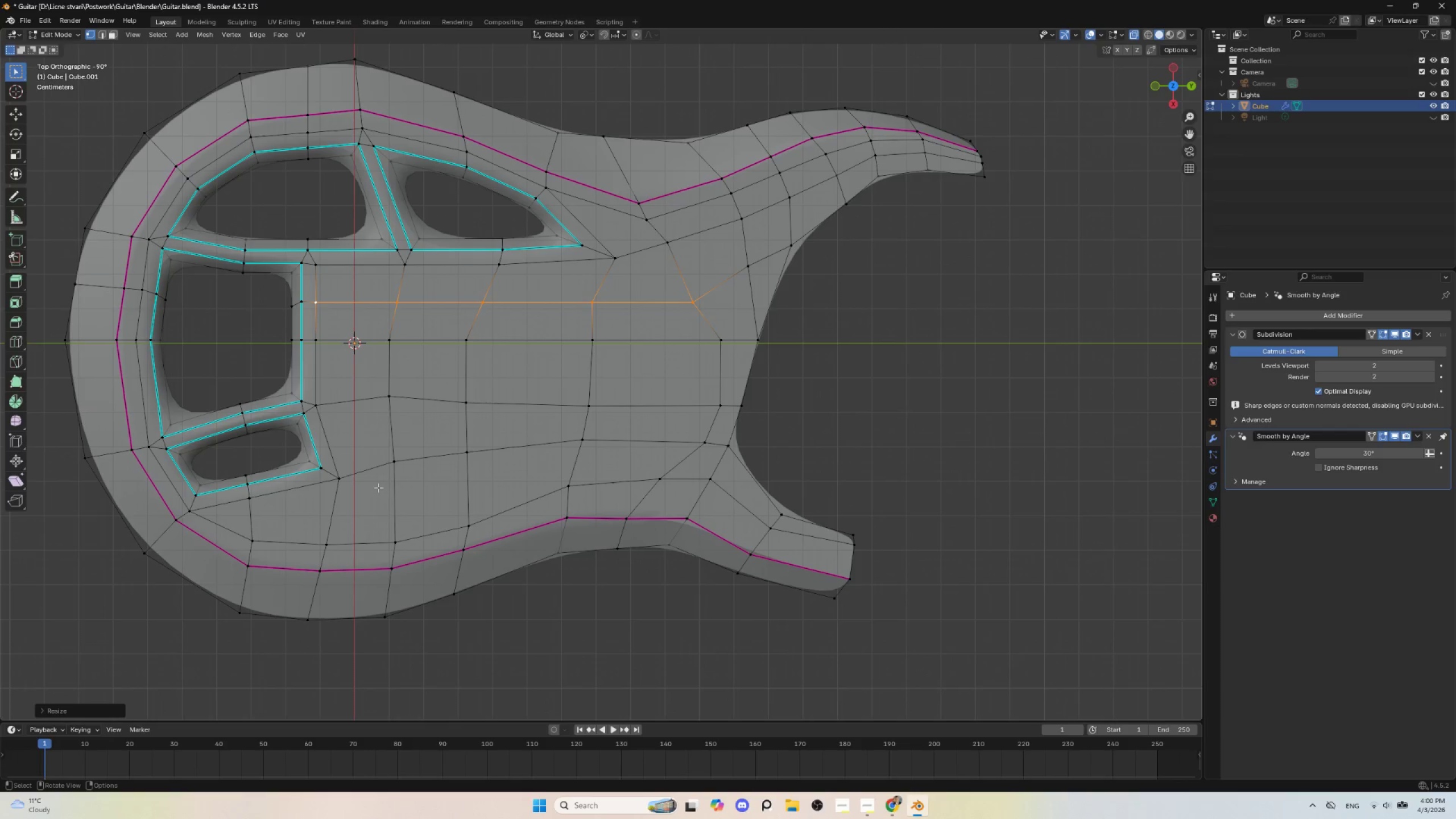 
wait(5.77)
 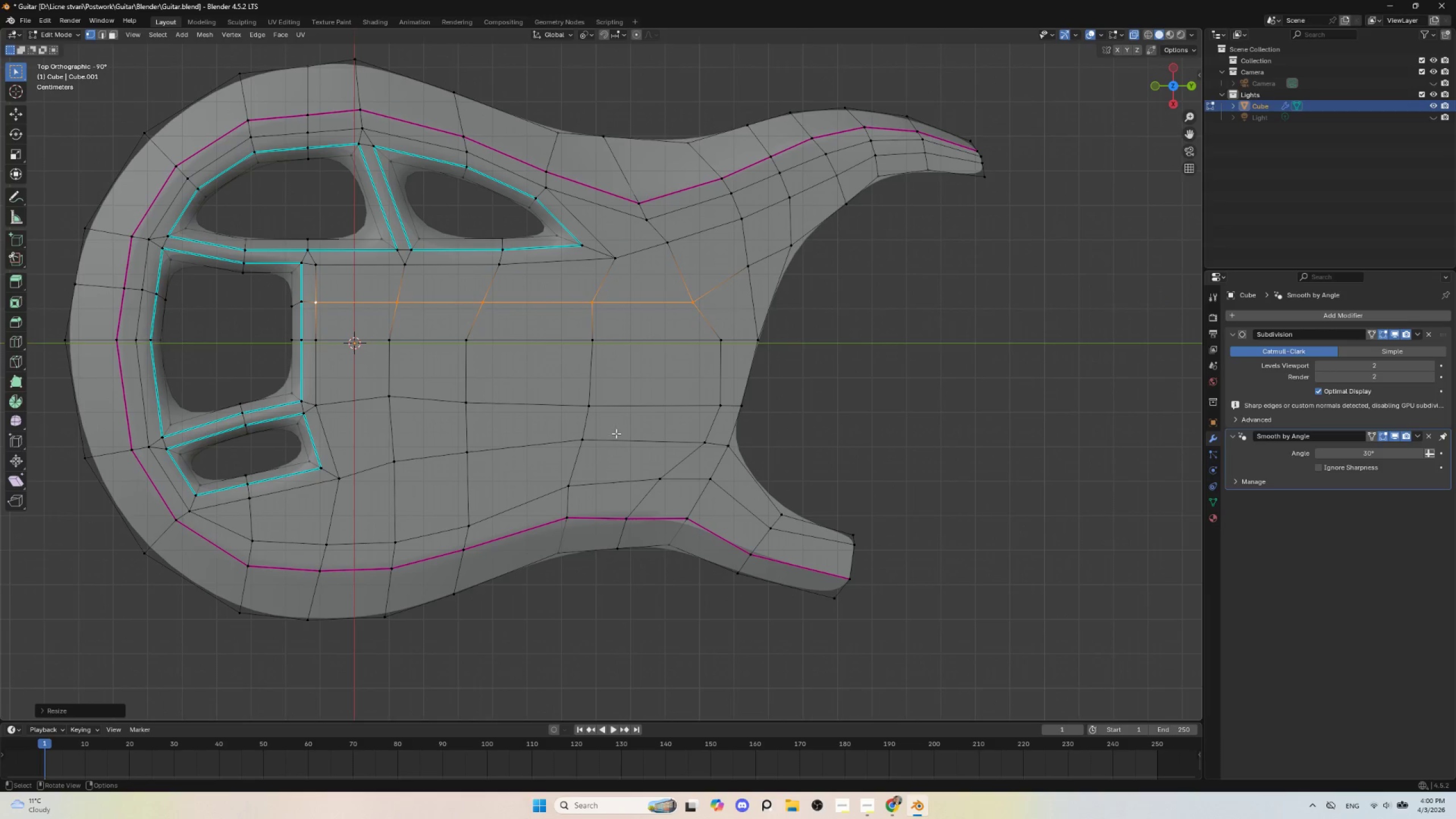 
left_click([114, 34])
 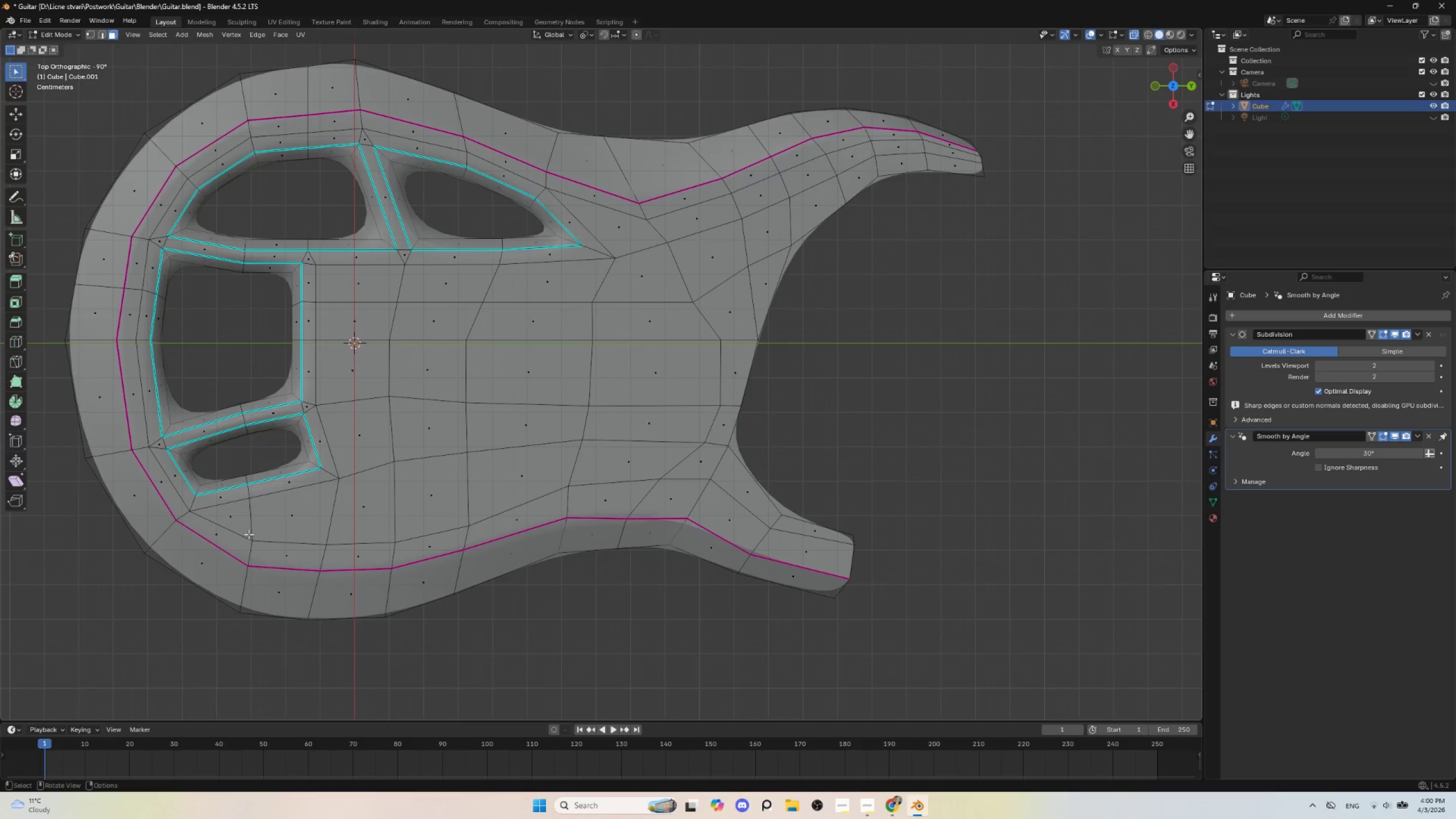 
left_click([247, 527])
 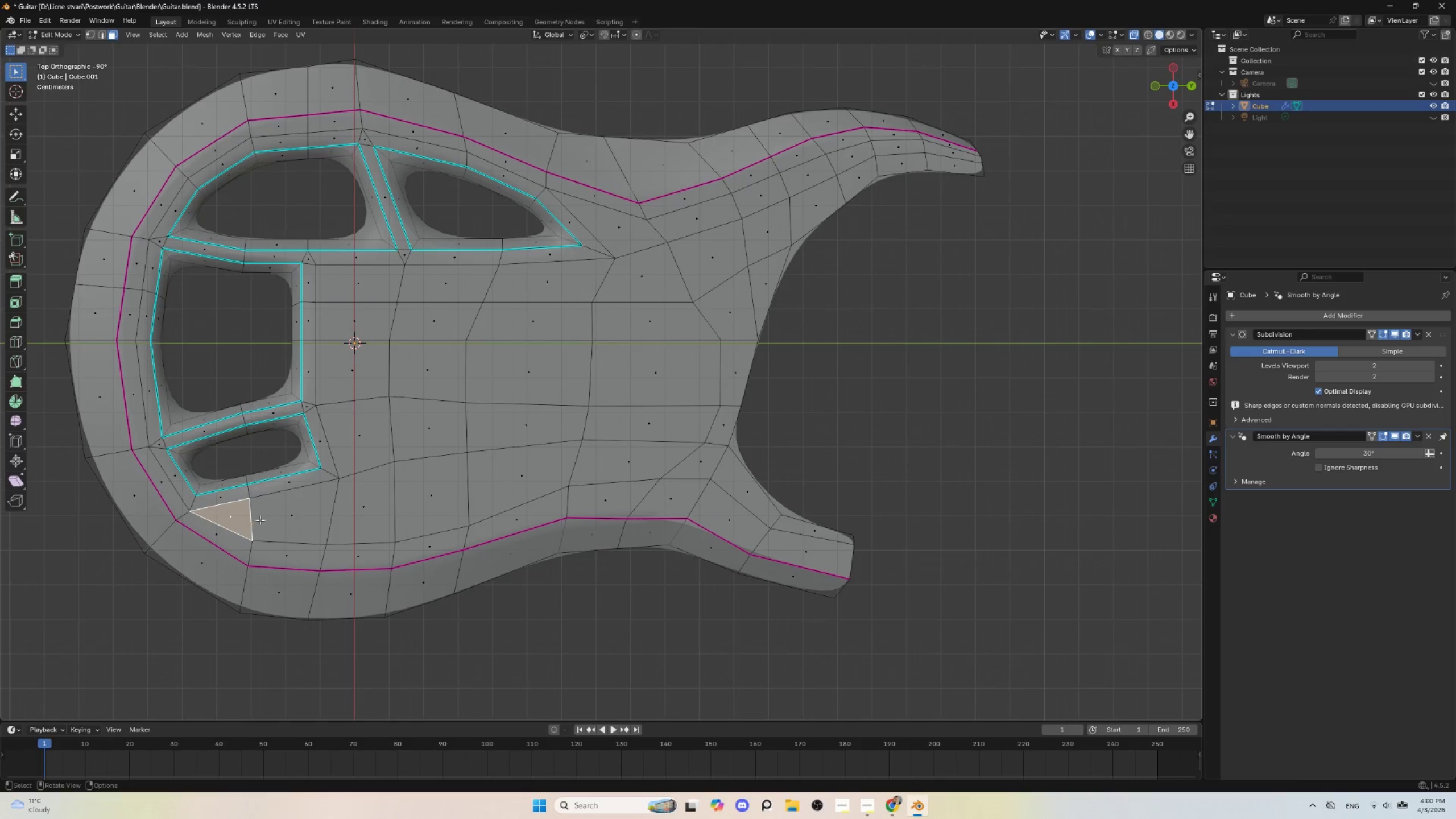 
hold_key(key=ShiftLeft, duration=1.5)
double_click([276, 511])
 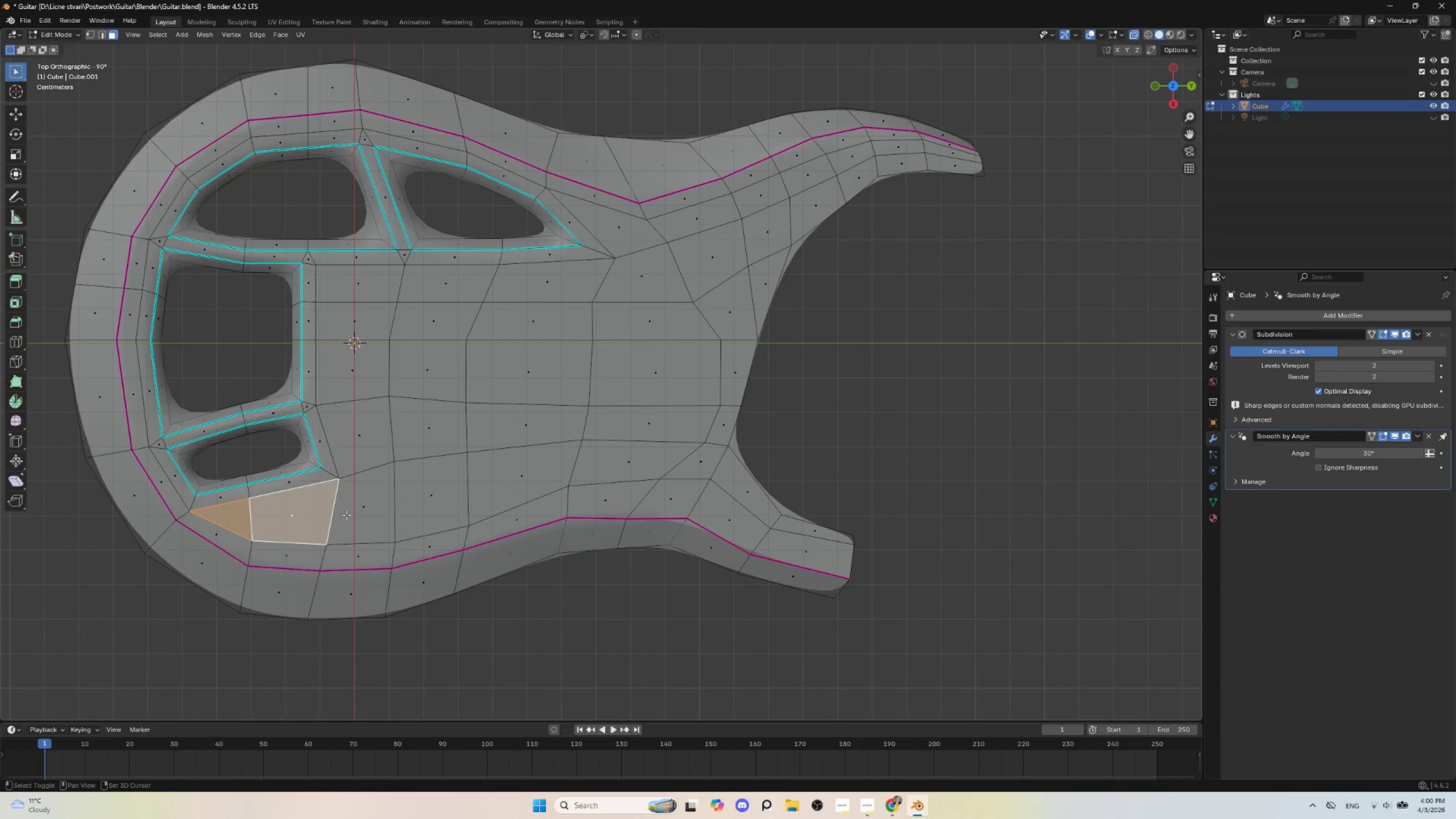 
left_click([359, 510])
 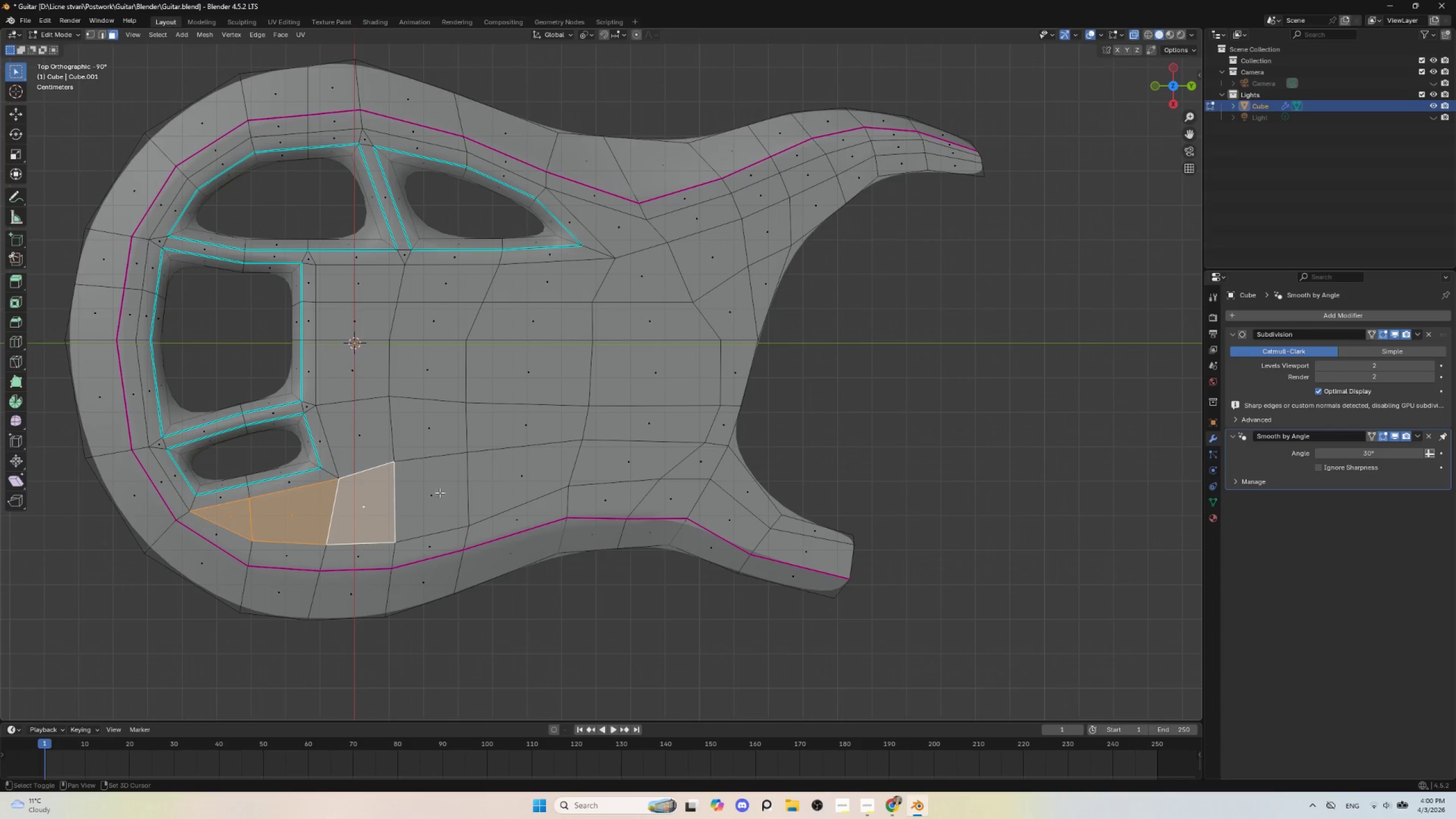 
double_click([440, 493])
 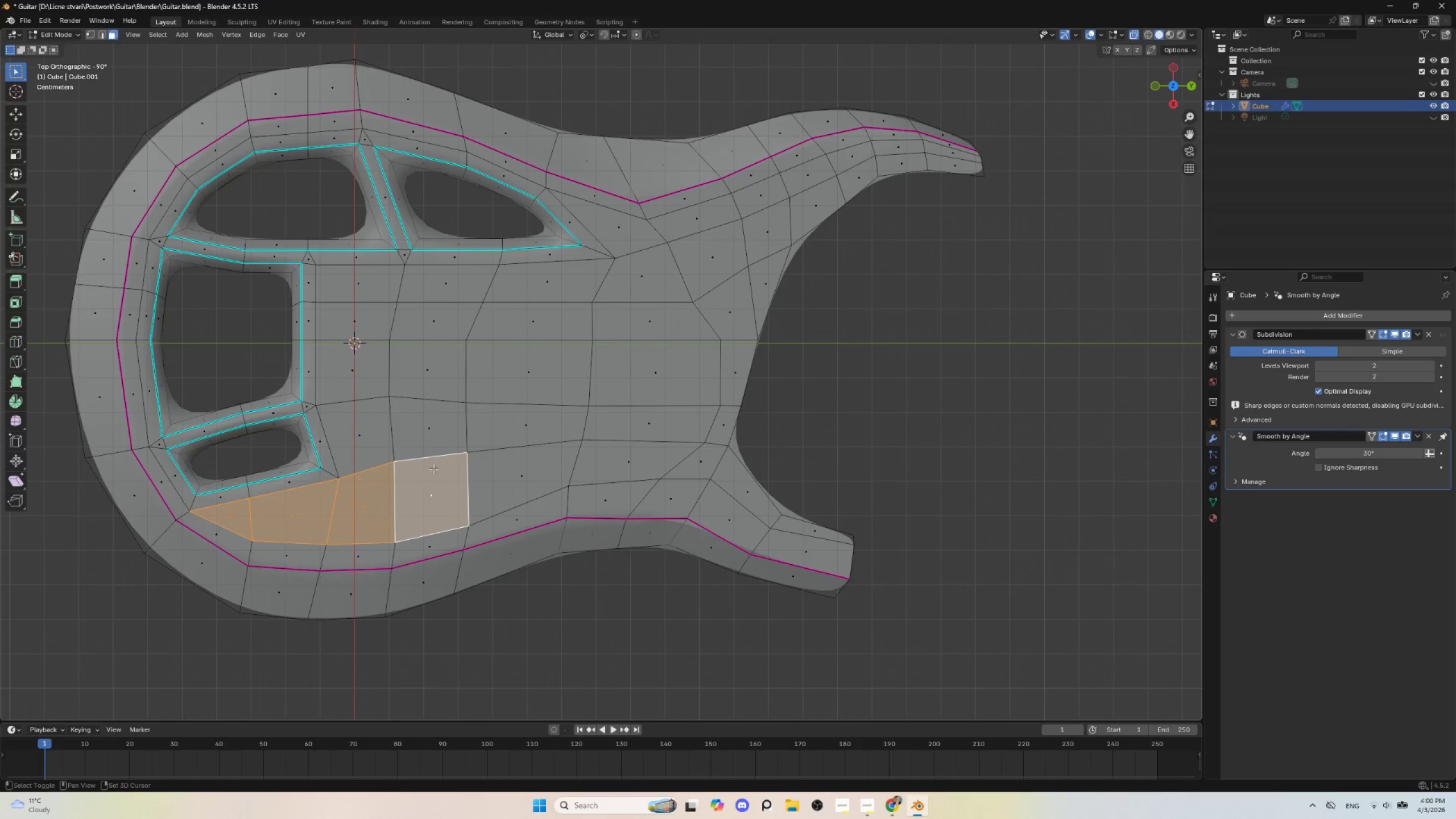 
hold_key(key=ShiftLeft, duration=1.53)
left_click([494, 473])
 